 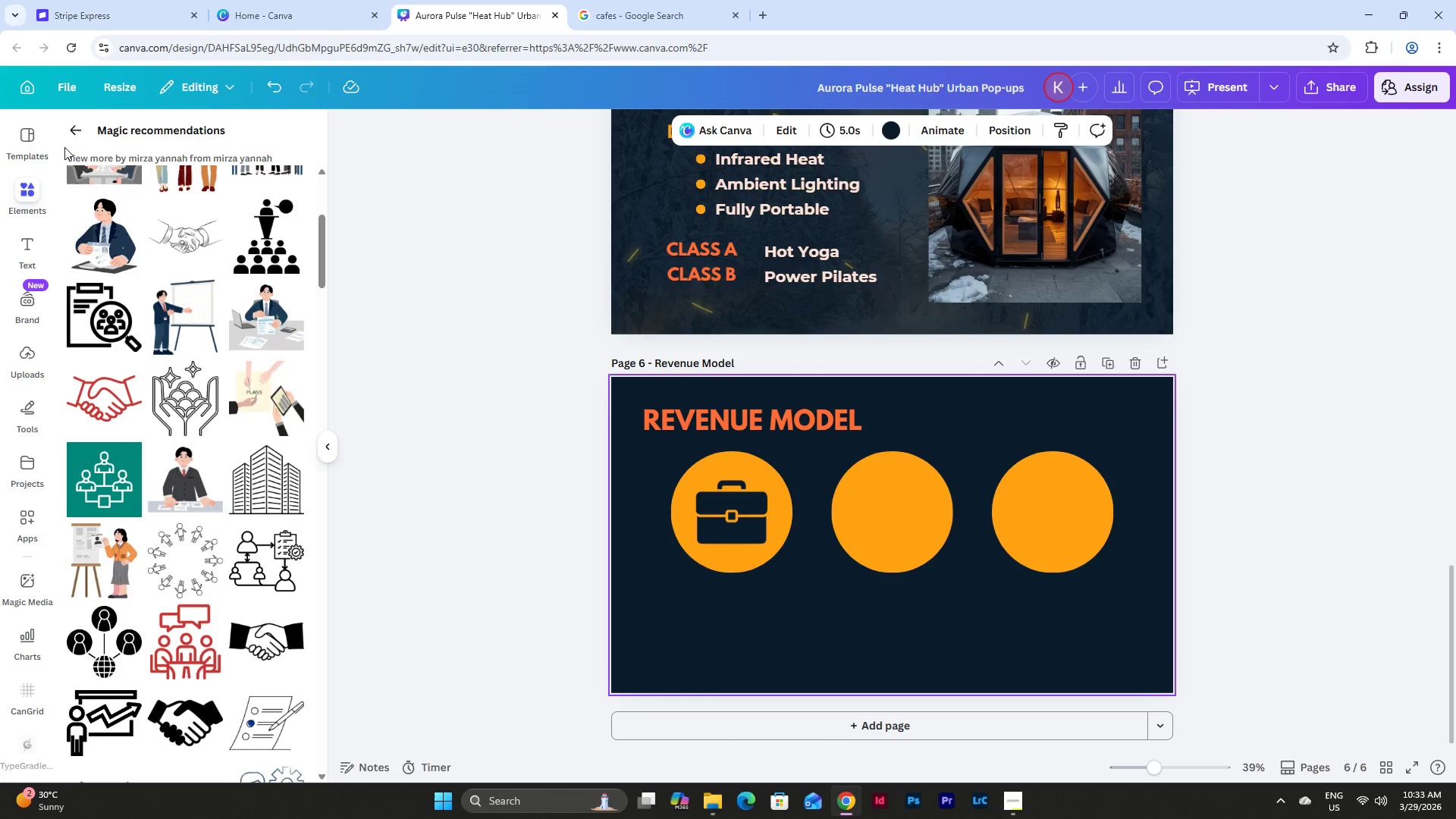 
left_click([79, 124])
 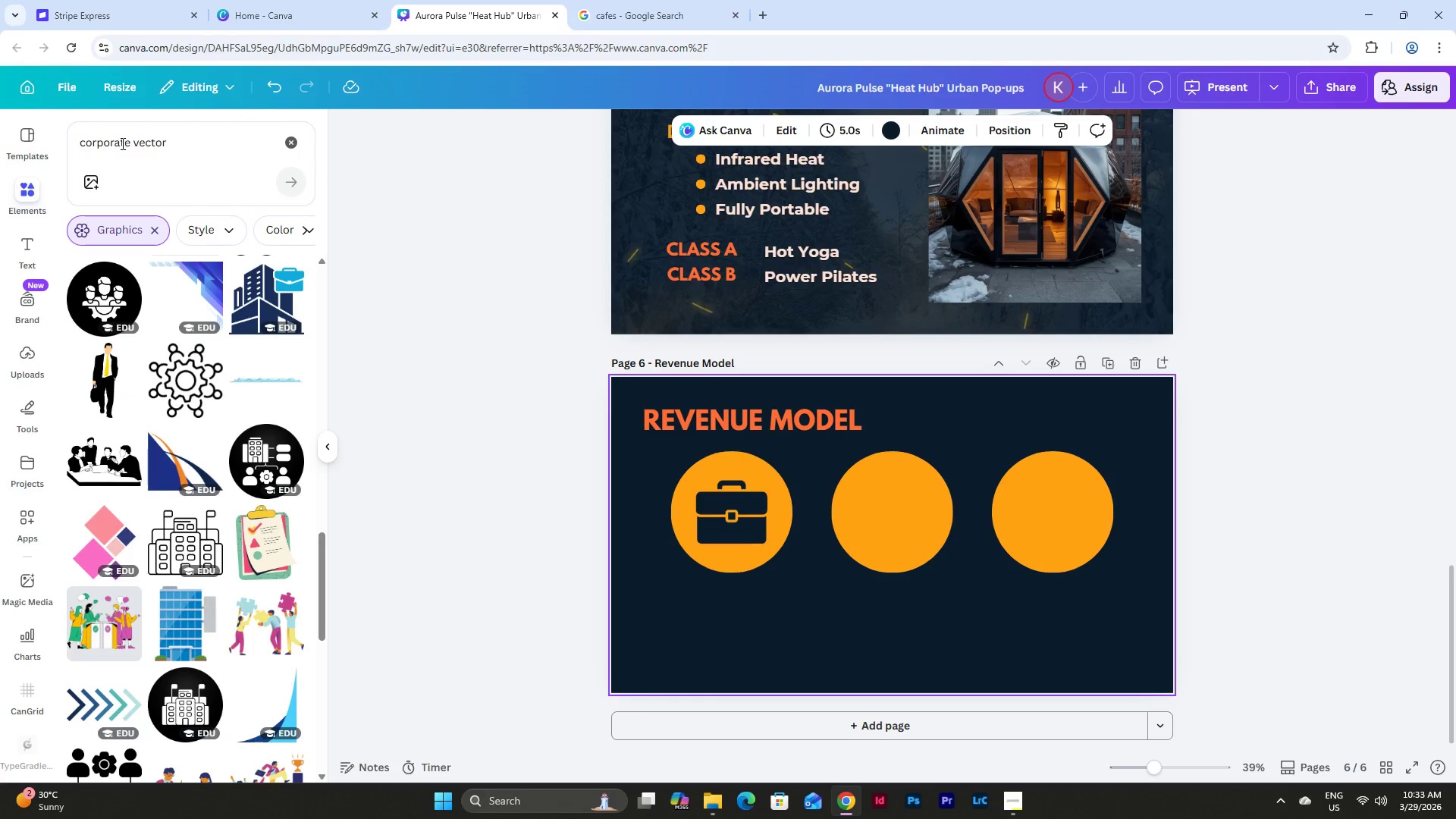 
left_click_drag(start_coordinate=[128, 143], to_coordinate=[44, 138])
 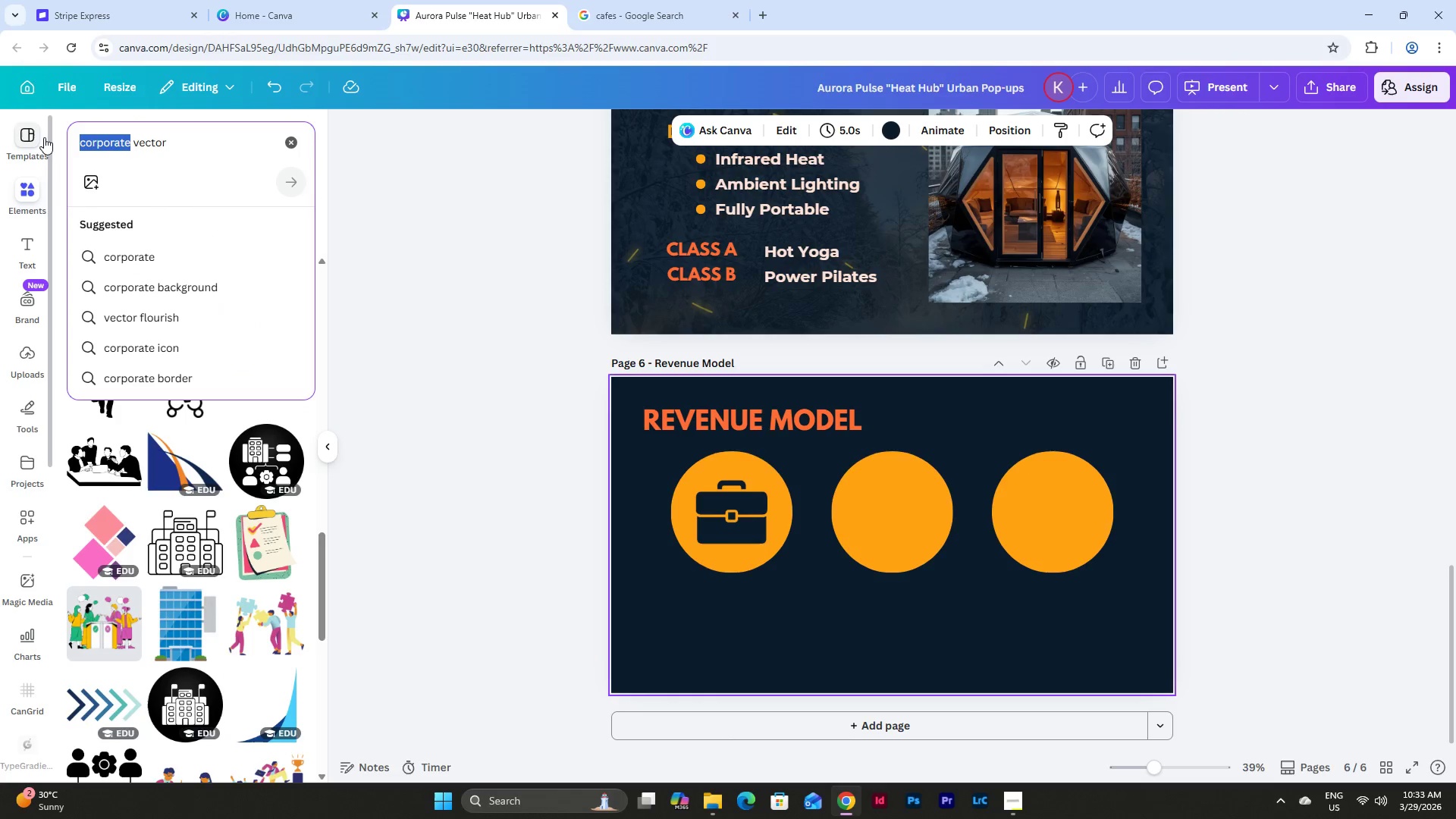 
type(meeting)
 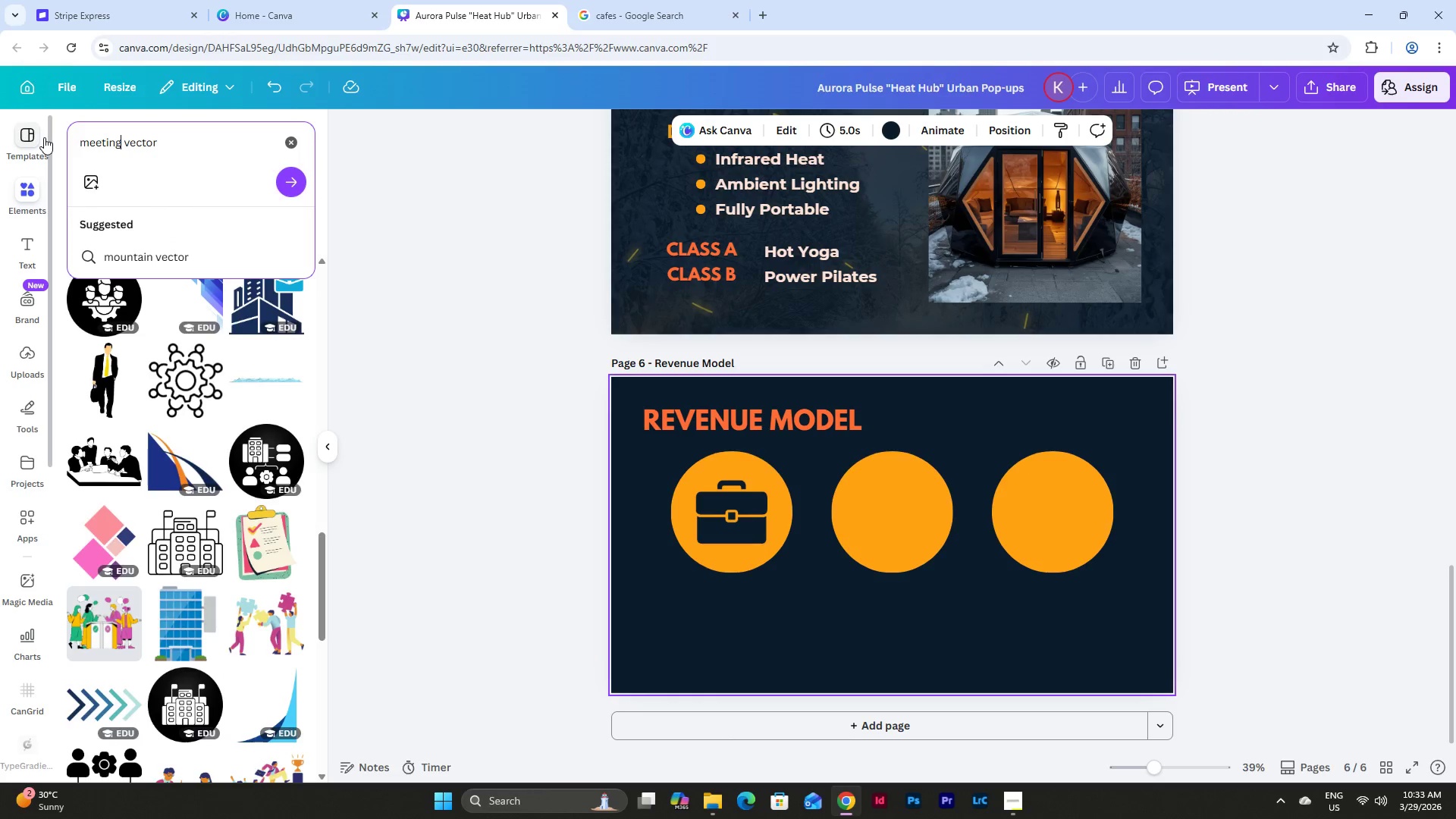 
key(Enter)
 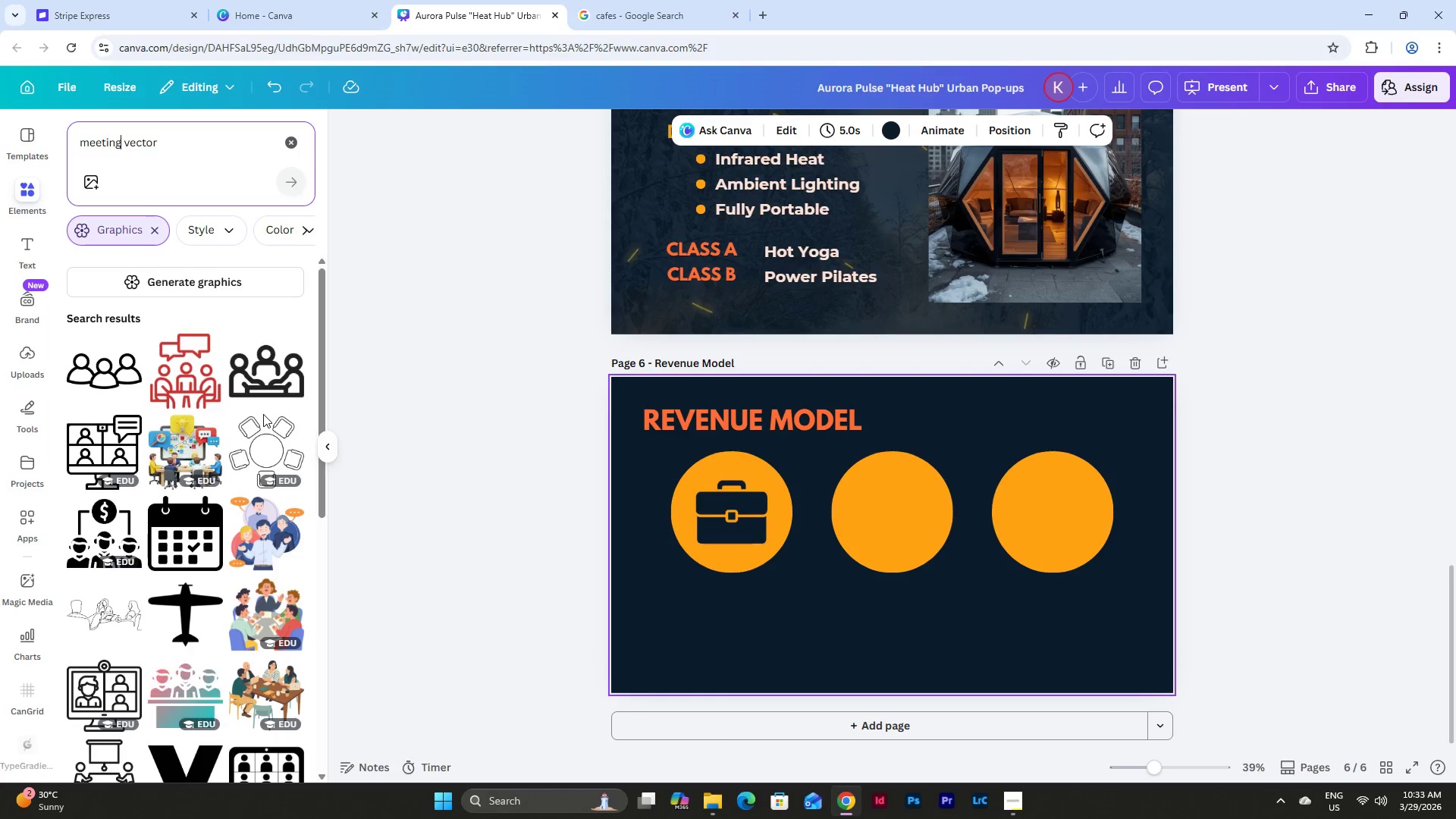 
scroll: coordinate [228, 358], scroll_direction: down, amount: 3.0
 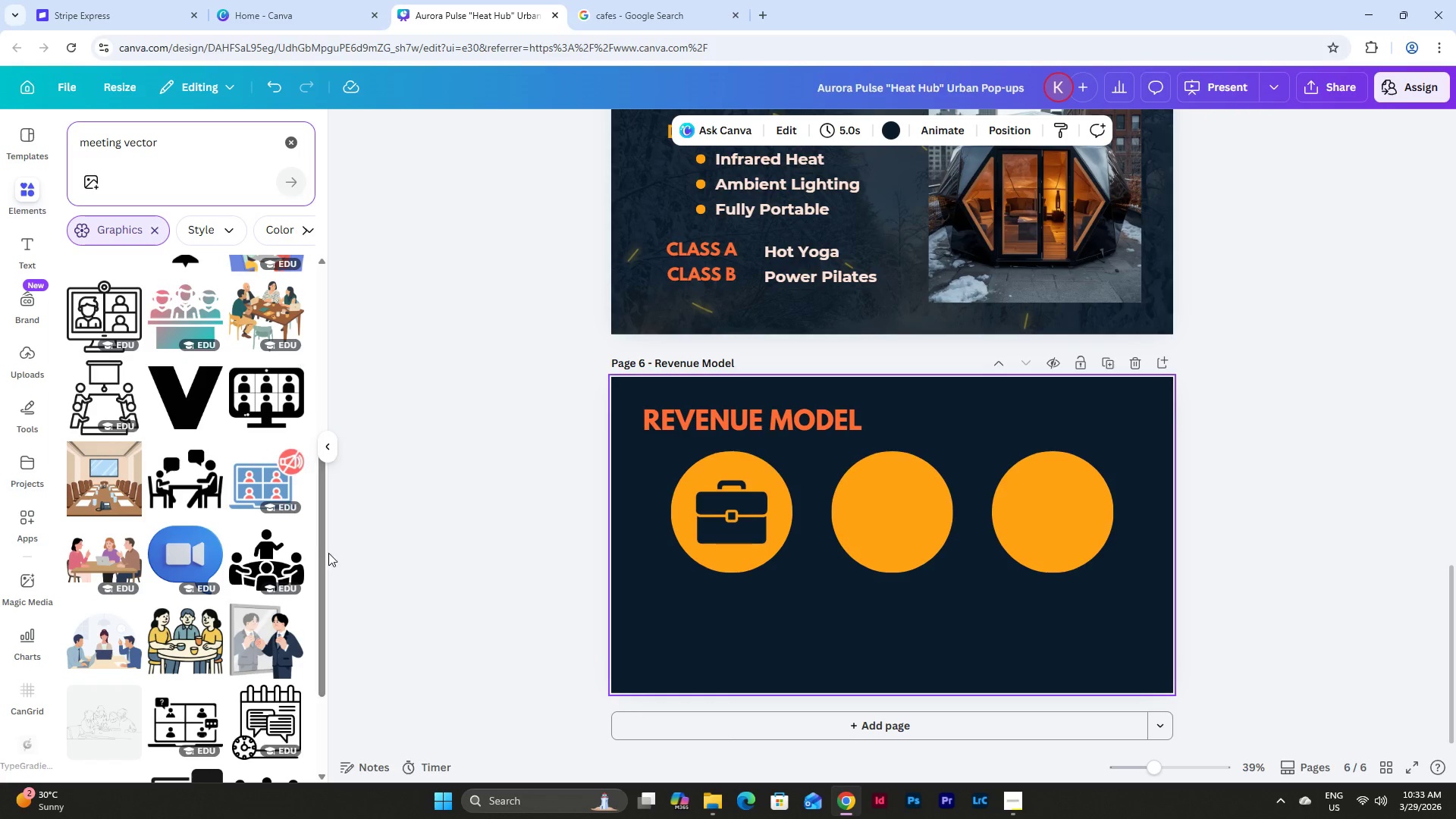 
left_click([264, 556])
 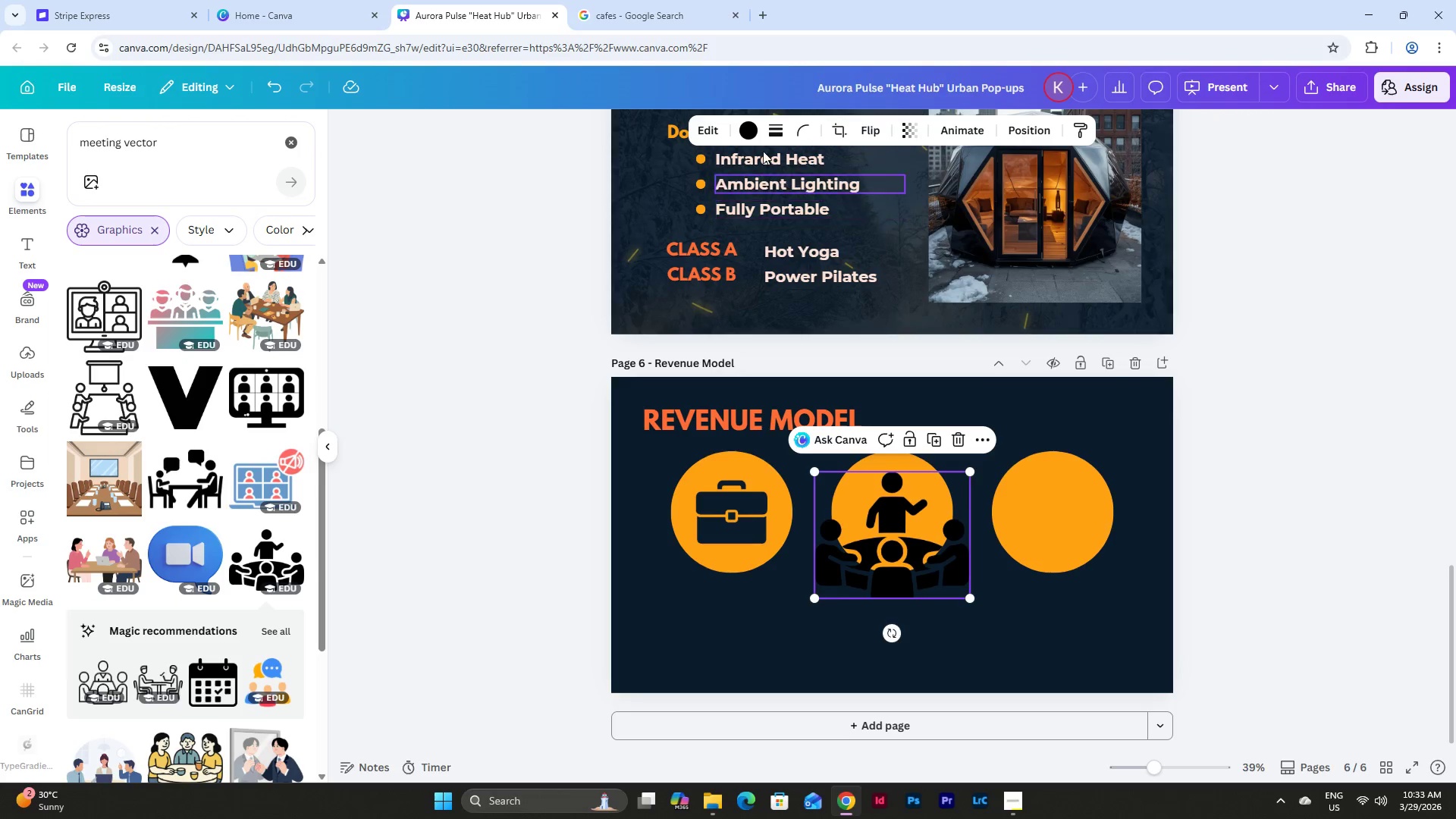 
left_click([743, 129])
 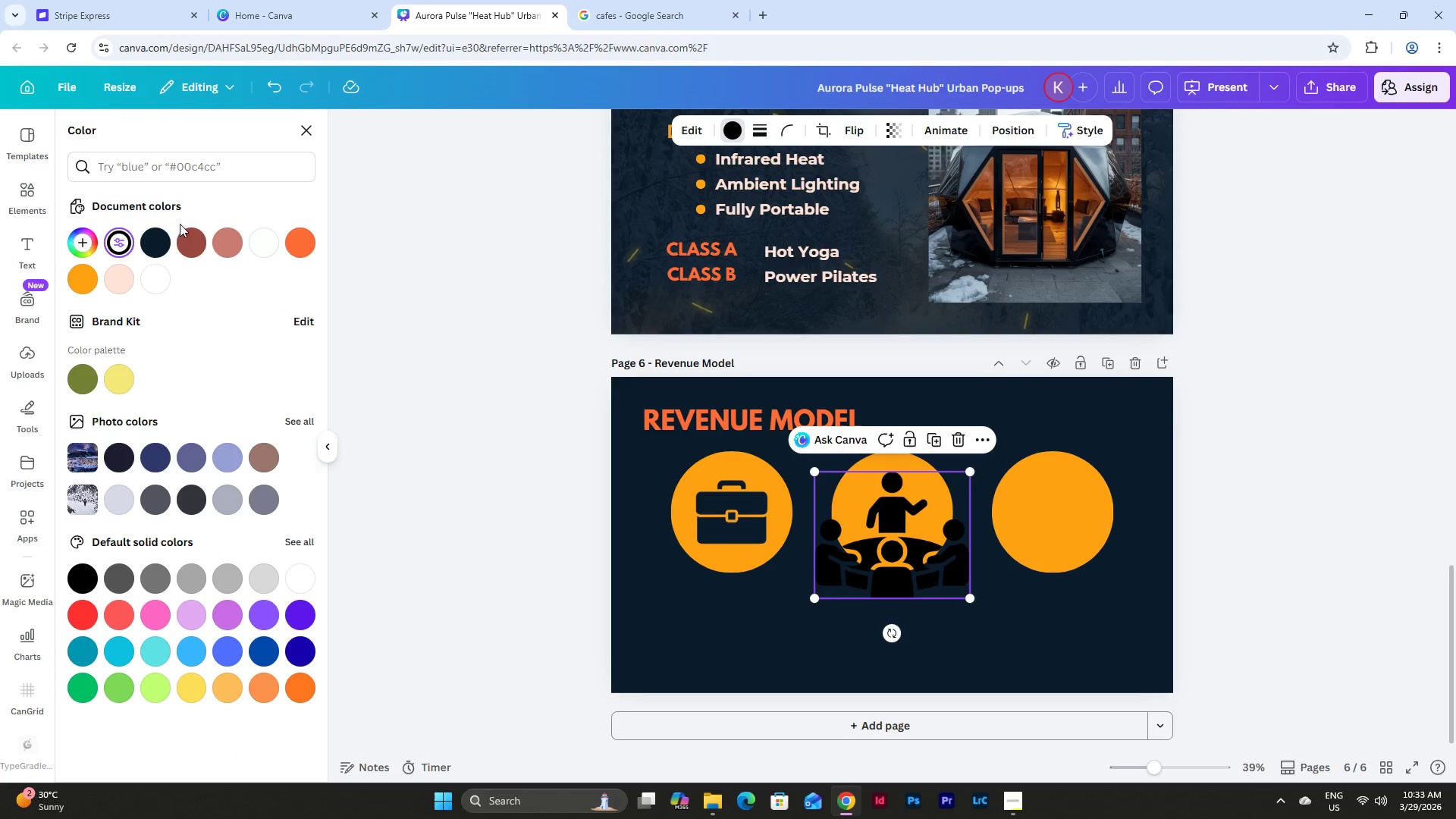 
left_click([158, 243])
 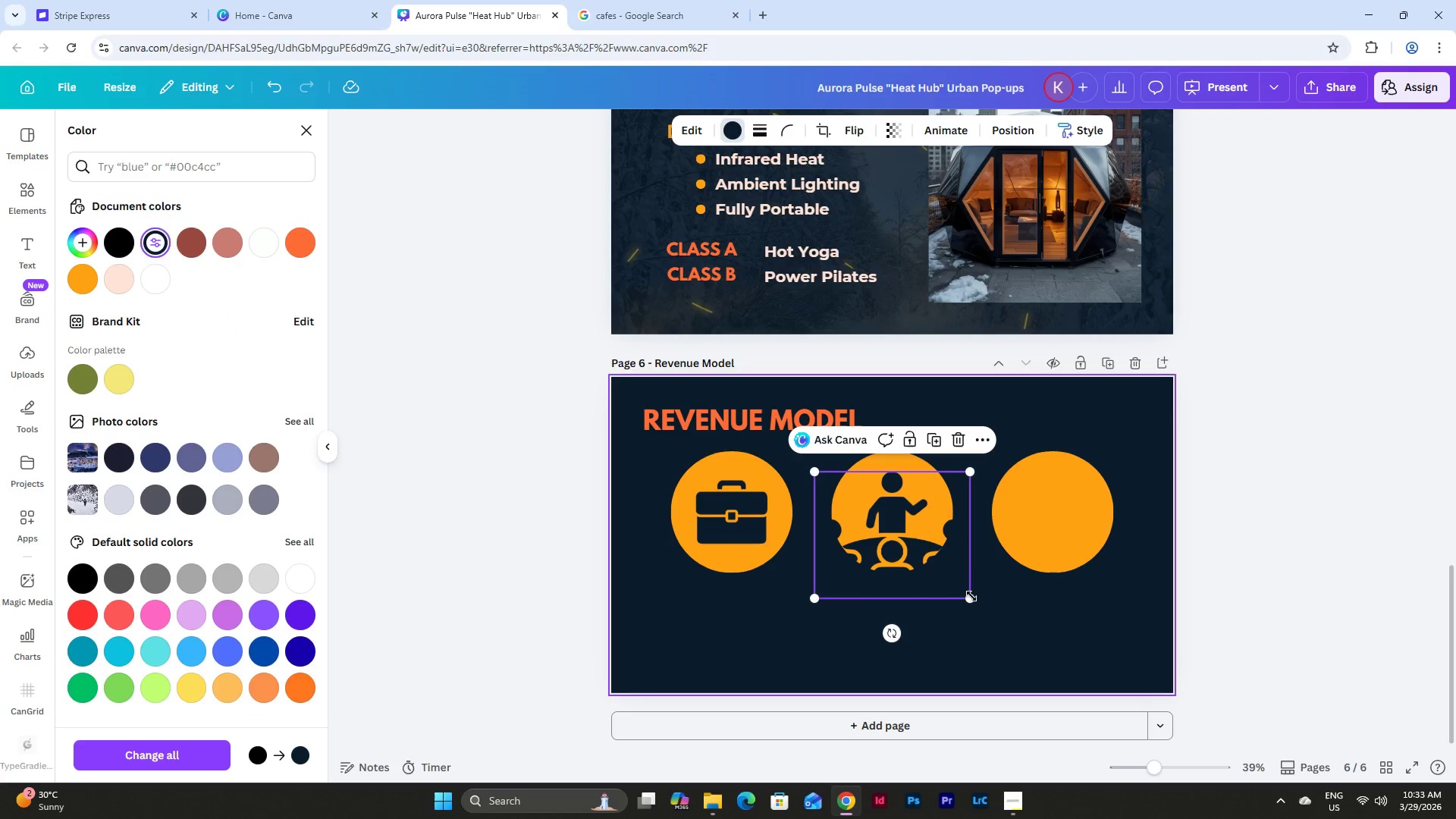 
left_click_drag(start_coordinate=[969, 597], to_coordinate=[907, 540])
 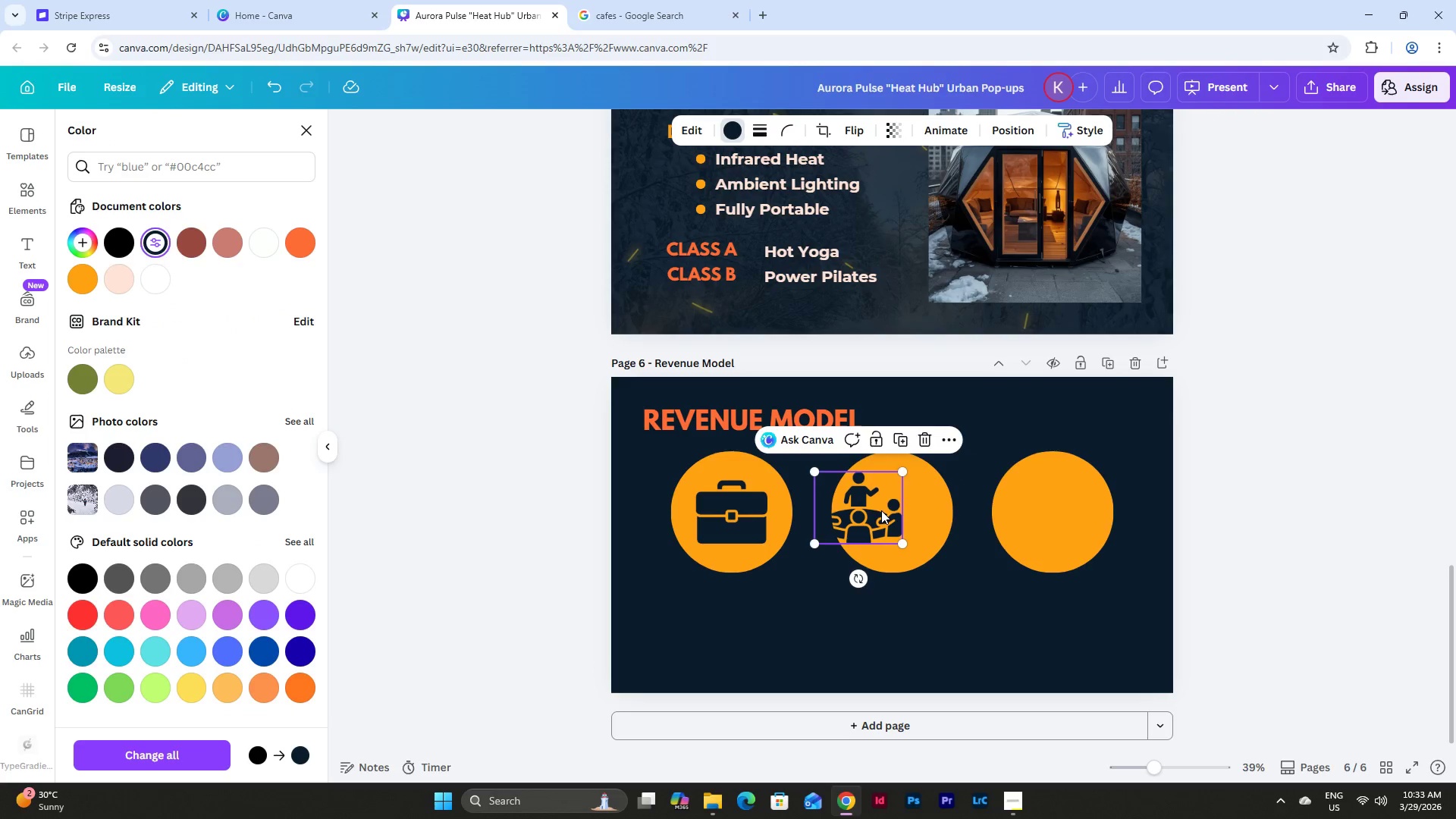 
left_click_drag(start_coordinate=[881, 510], to_coordinate=[915, 511])
 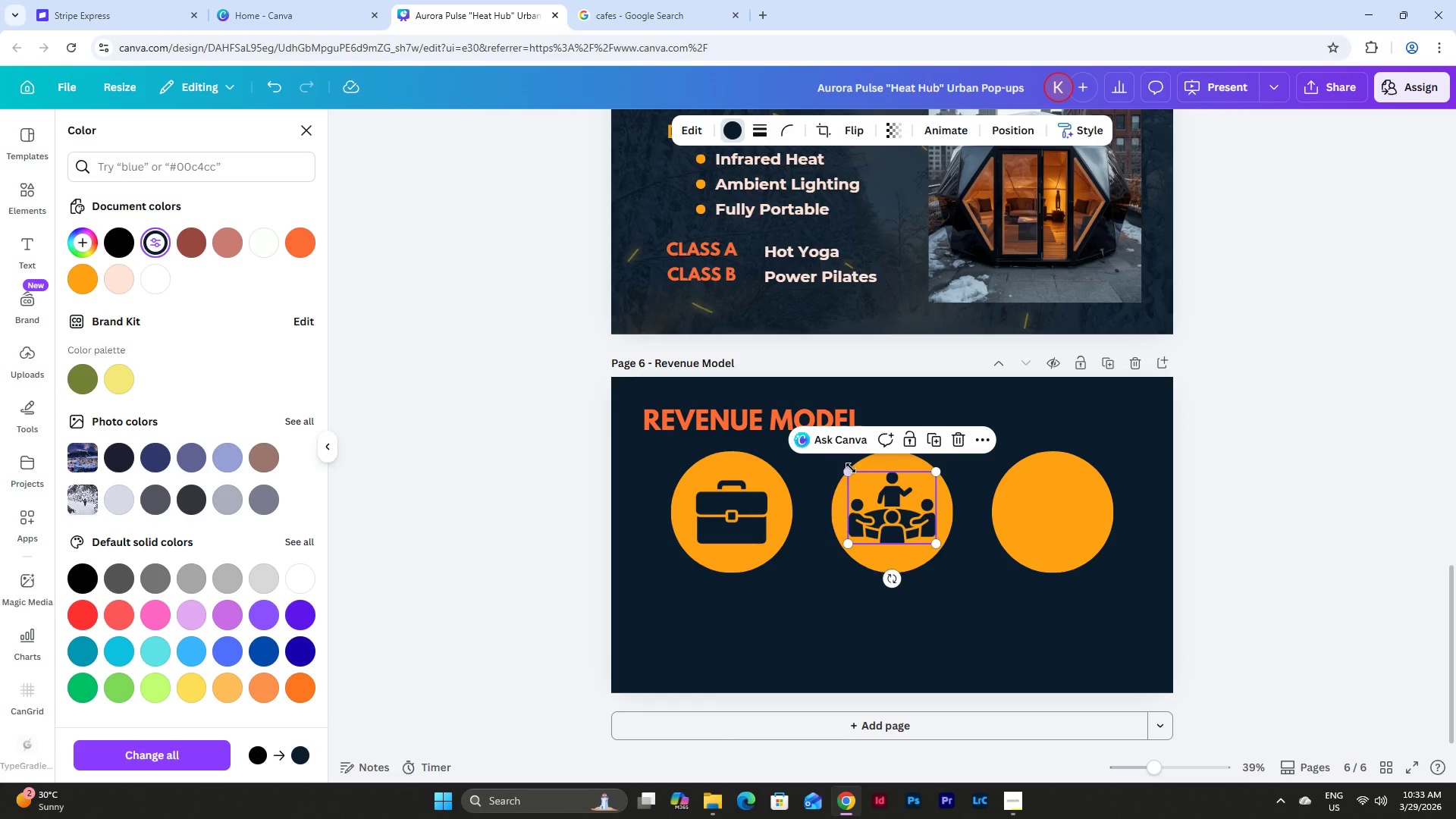 
left_click_drag(start_coordinate=[850, 468], to_coordinate=[859, 476])
 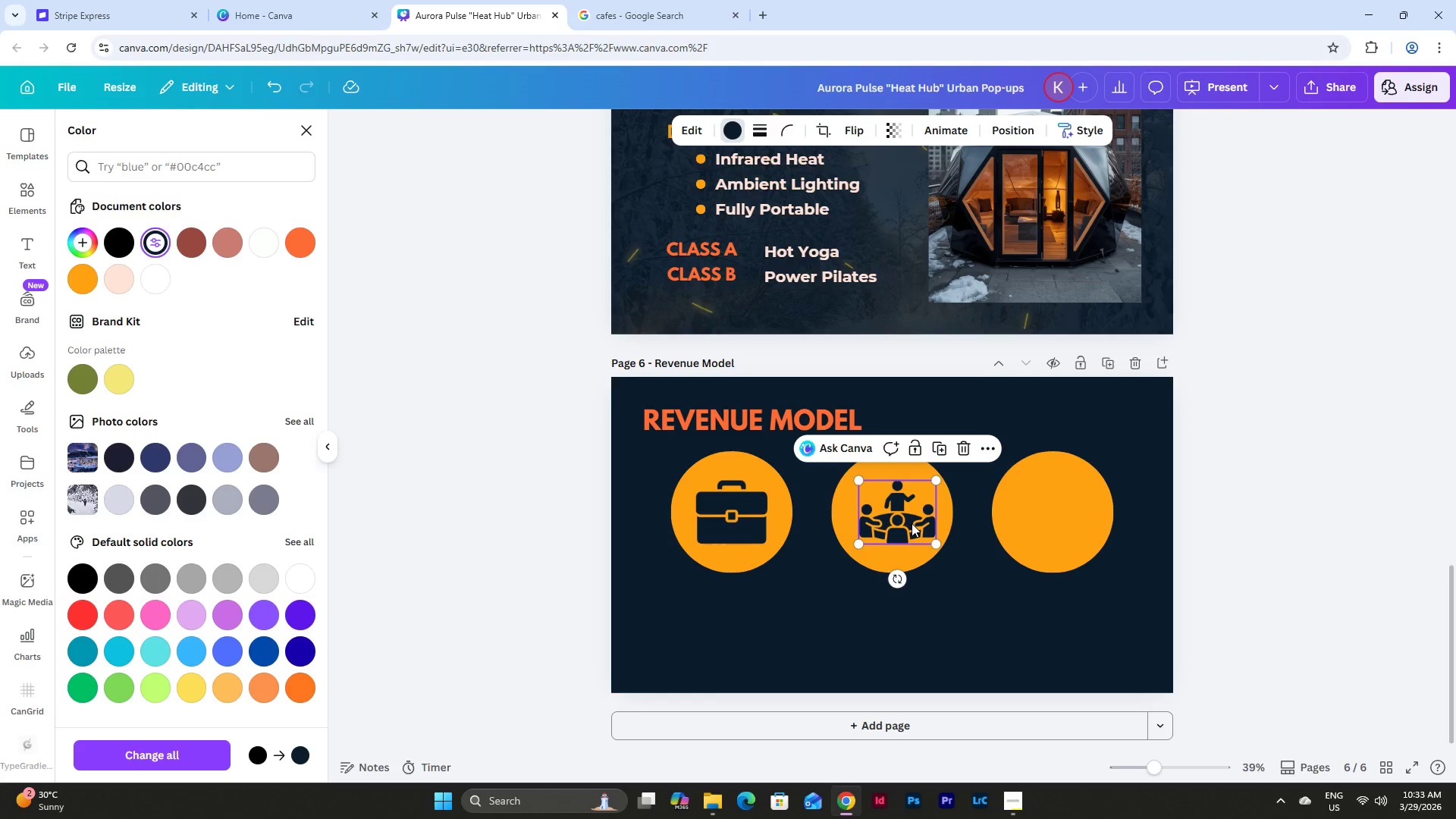 
left_click_drag(start_coordinate=[912, 523], to_coordinate=[906, 524])
 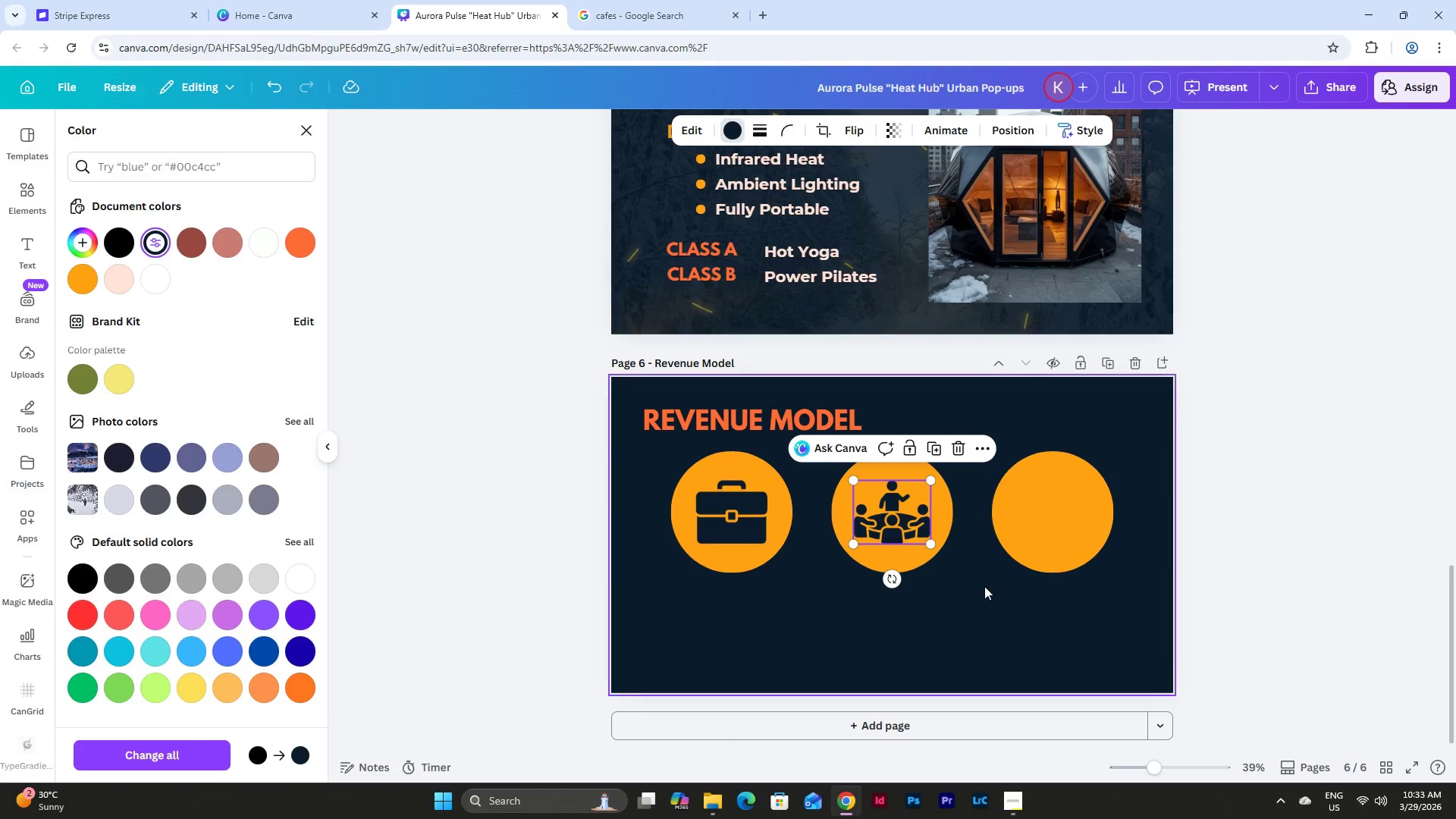 
left_click([984, 586])
 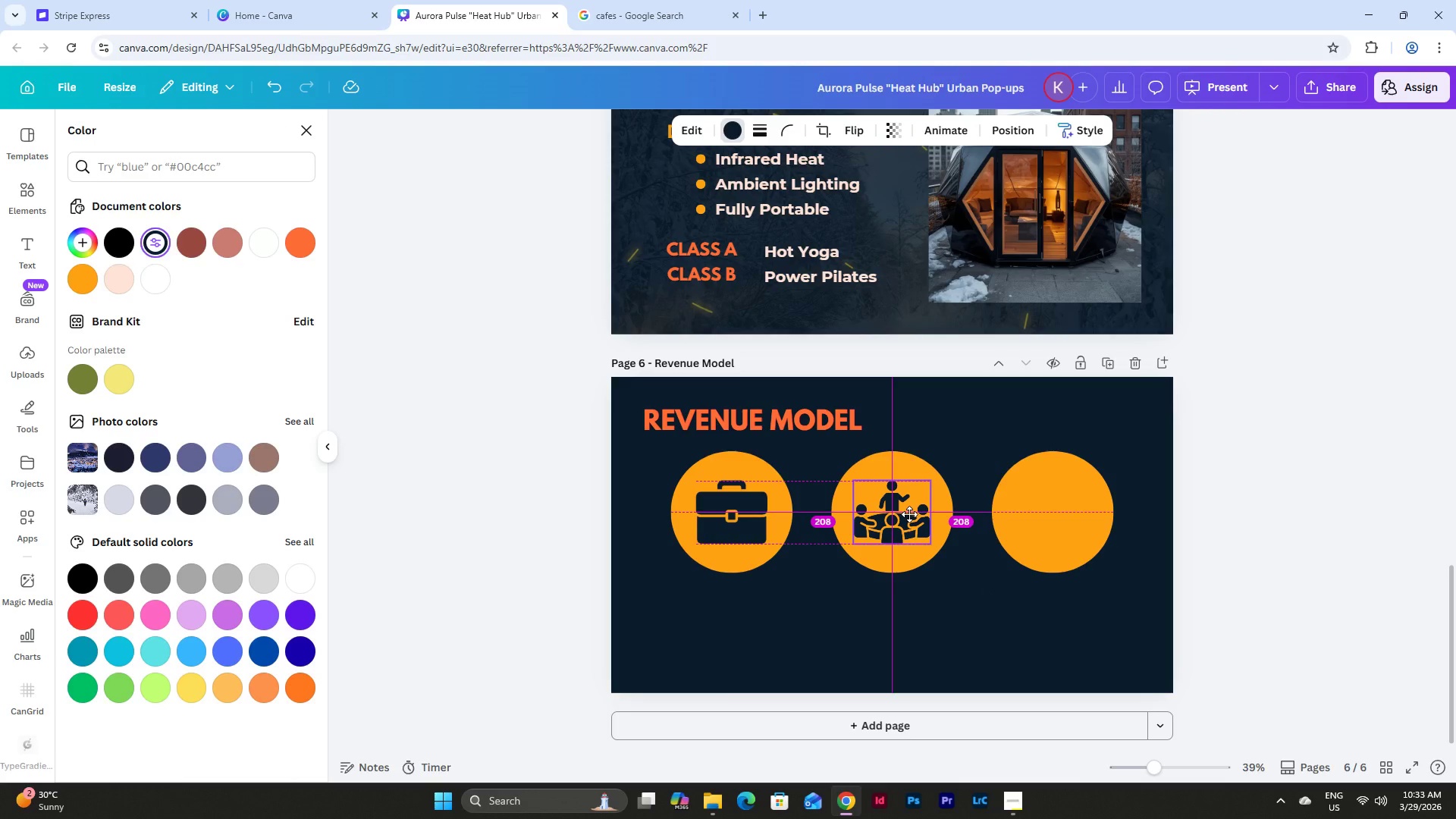 
left_click([1012, 623])
 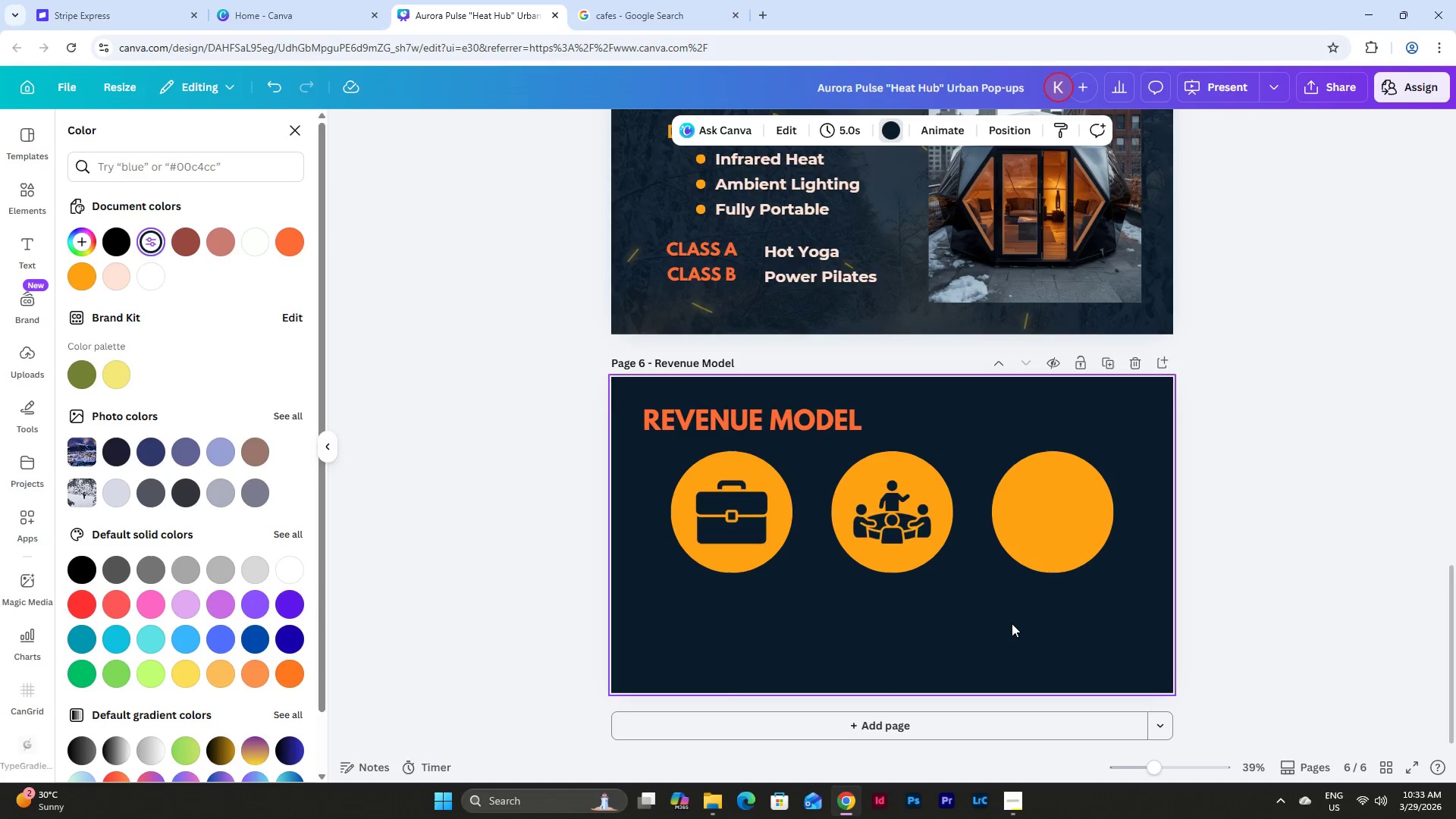 
wait(7.38)
 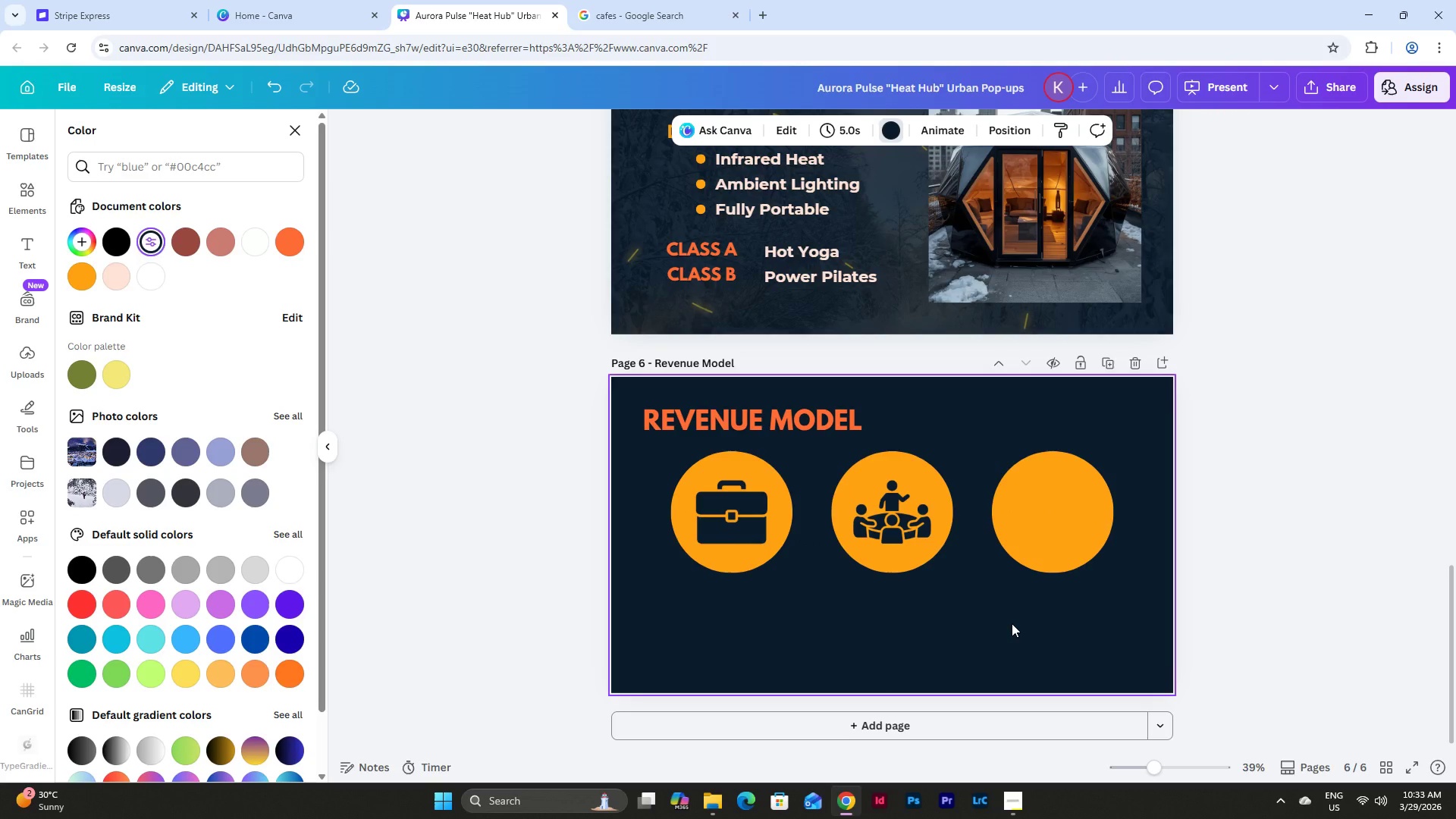 
left_click([30, 190])
 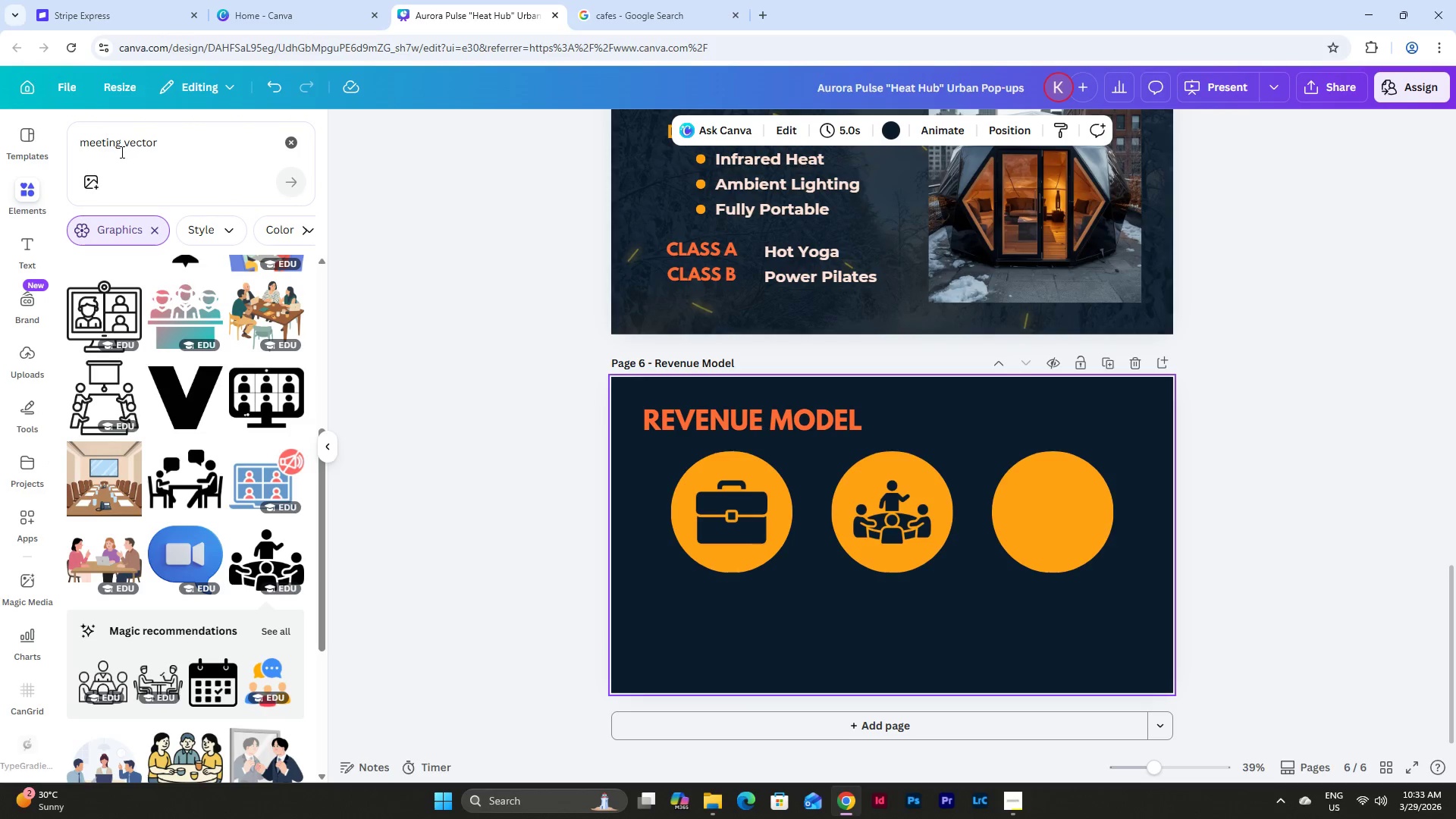 
left_click_drag(start_coordinate=[120, 149], to_coordinate=[31, 150])
 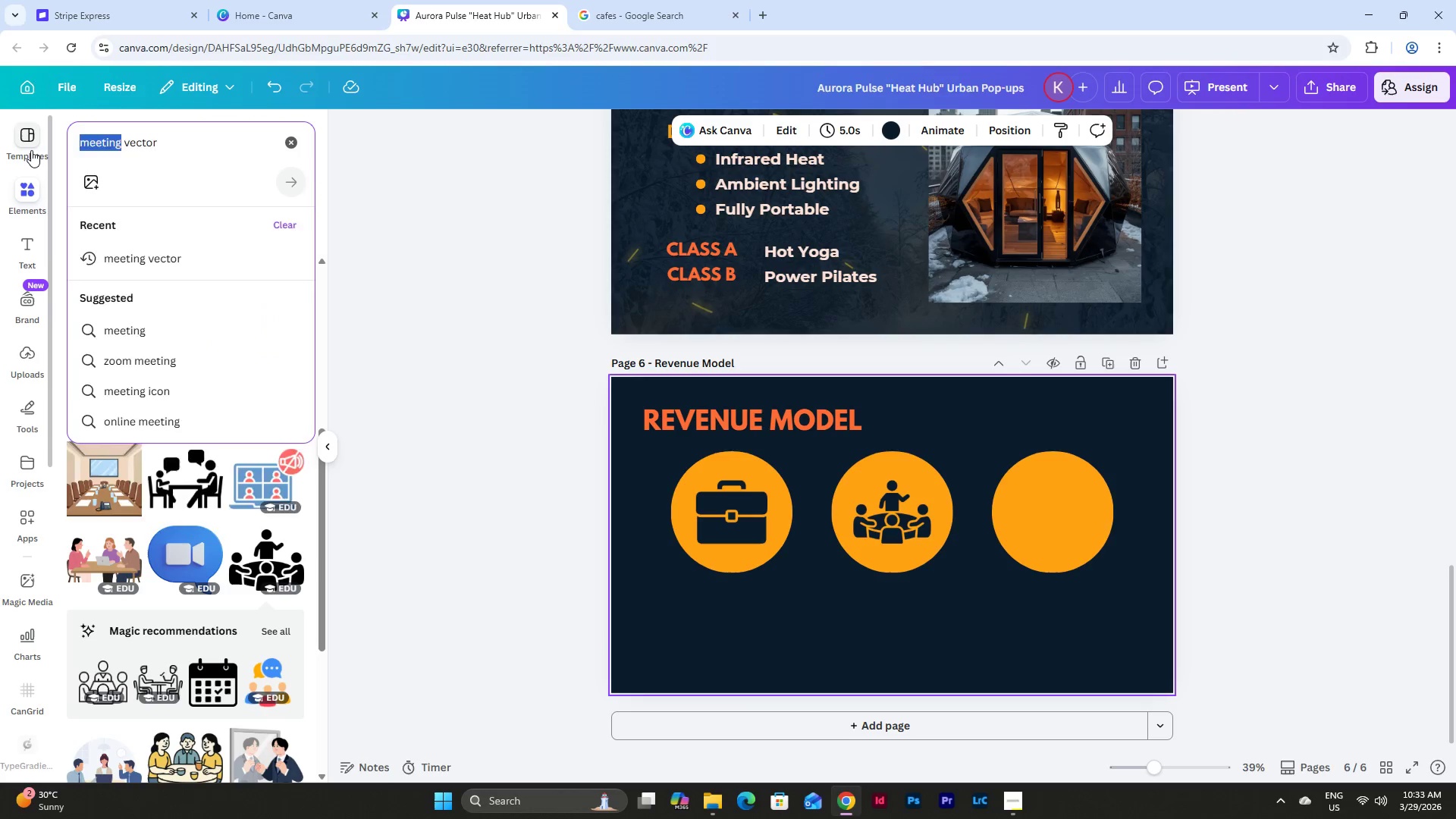 
type(sales)
 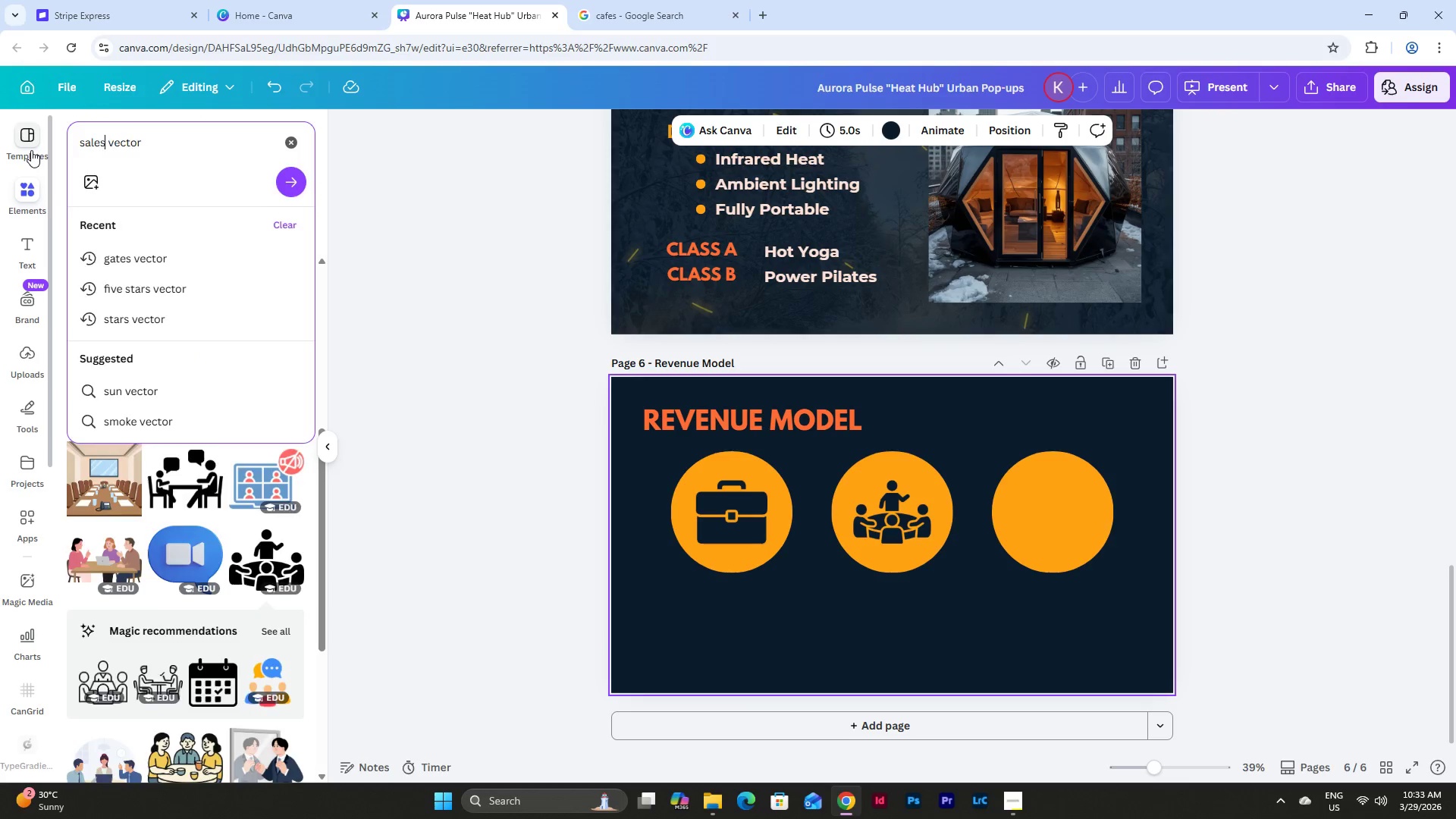 
key(Enter)
 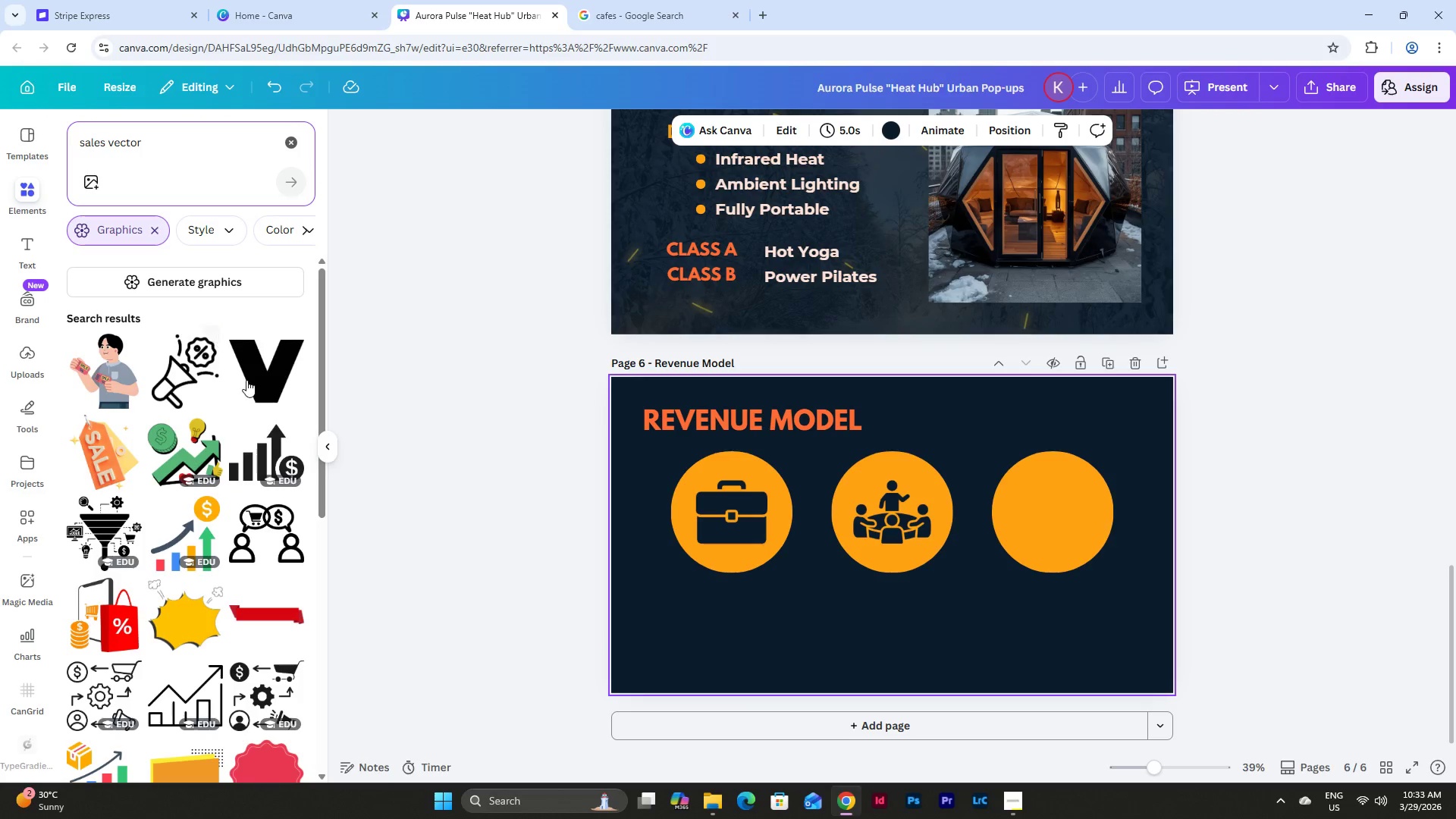 
scroll: coordinate [218, 396], scroll_direction: down, amount: 8.0
 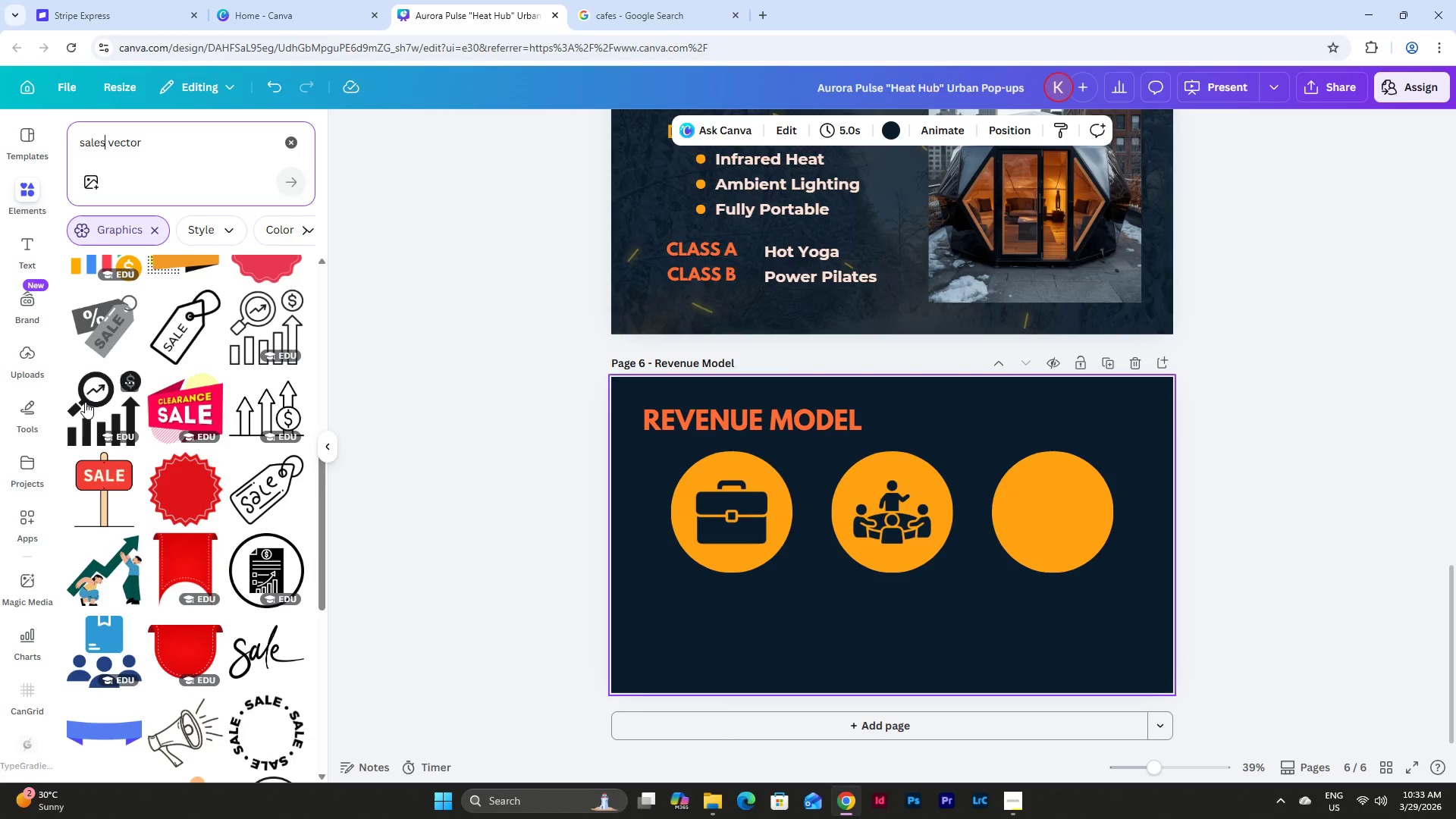 
left_click([85, 402])
 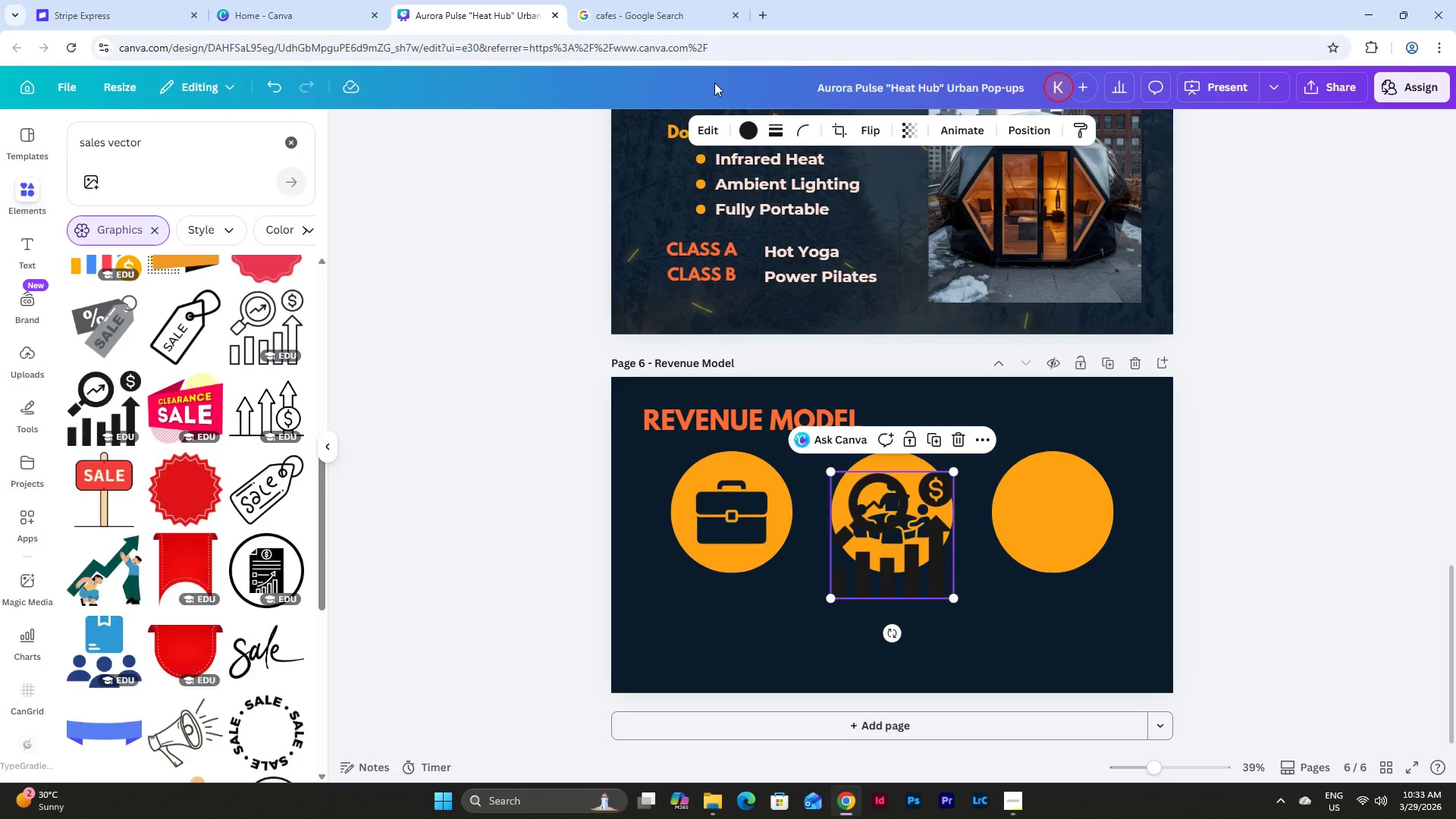 
left_click([742, 132])
 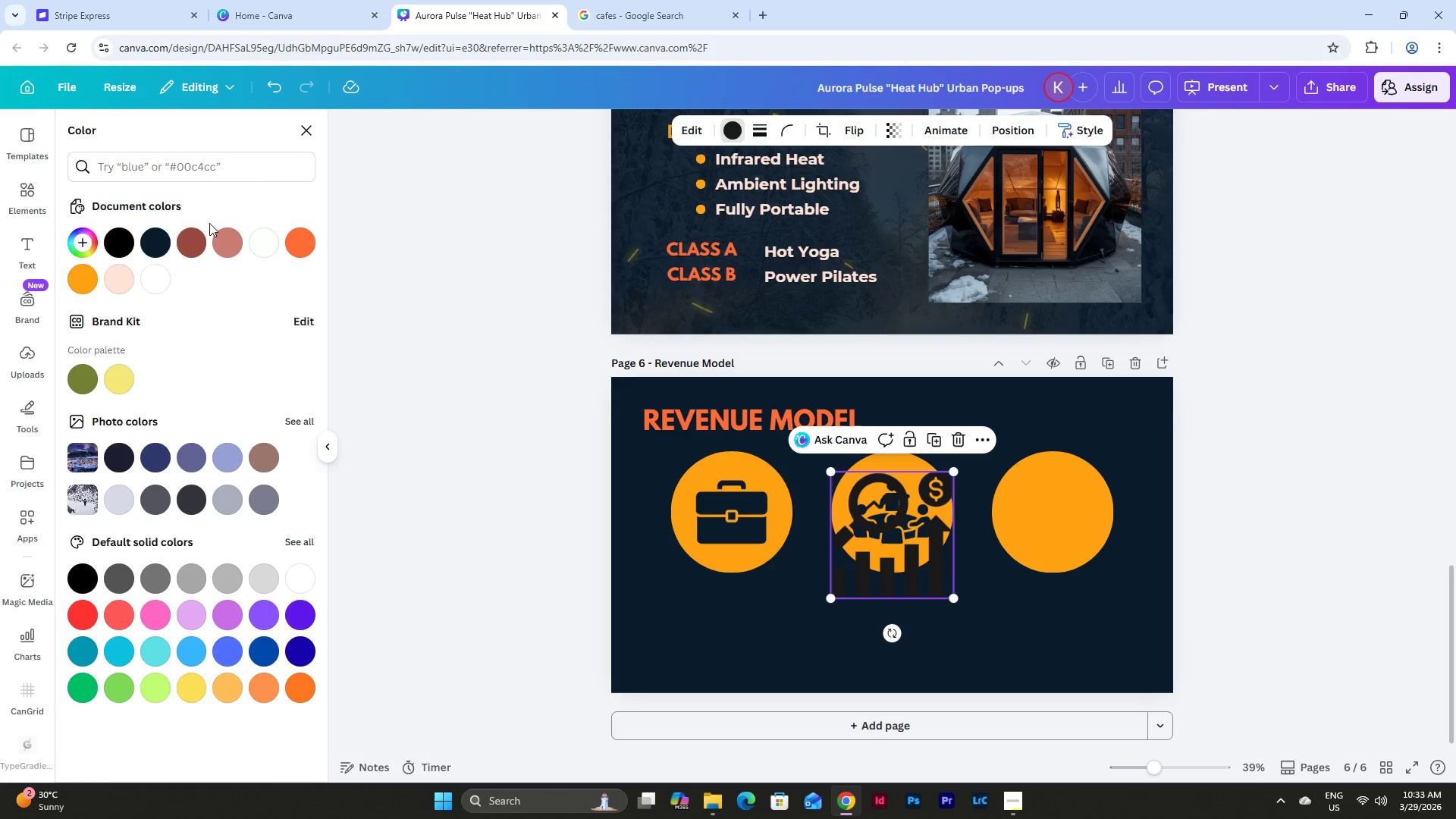 
left_click([152, 243])
 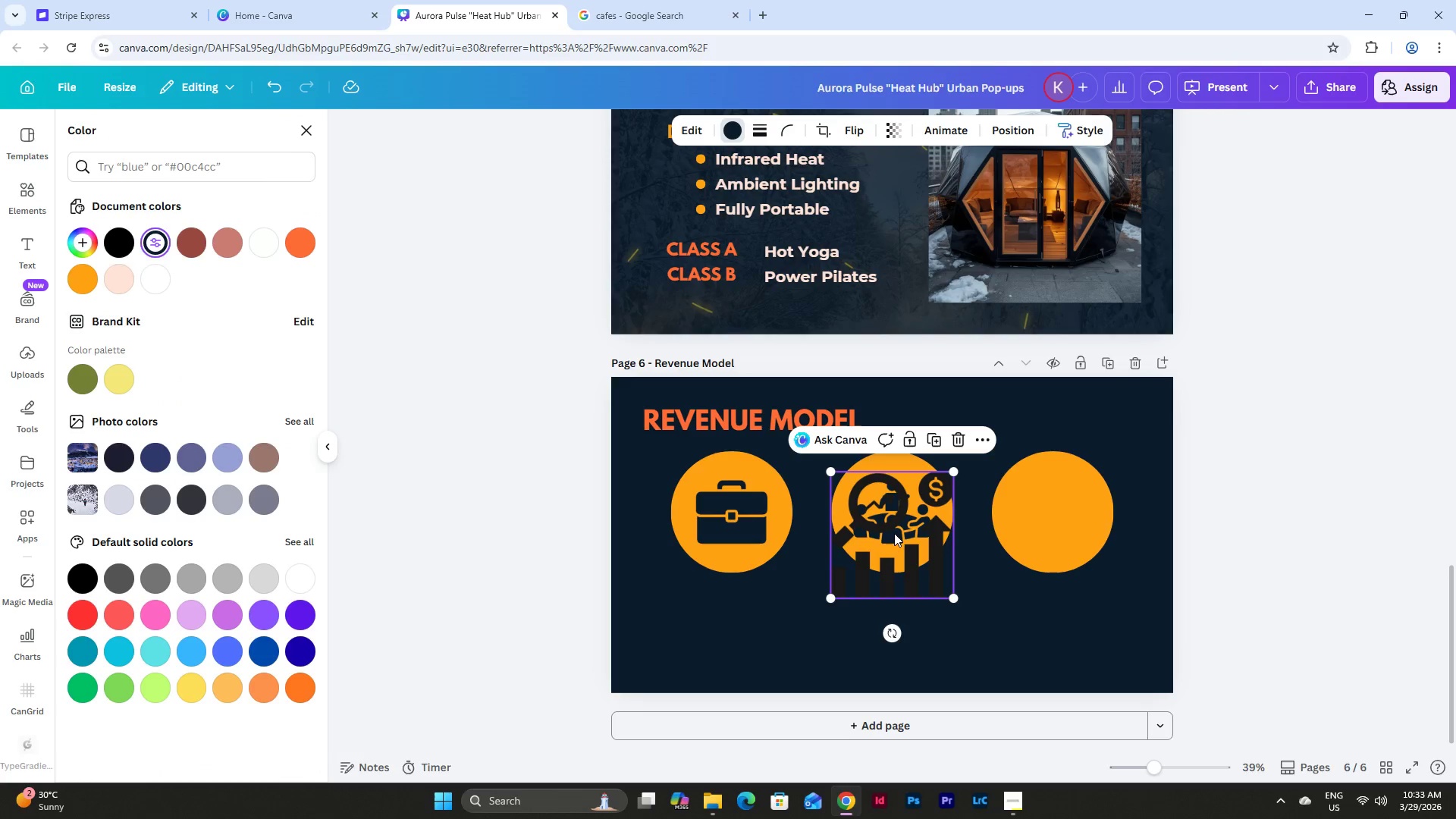 
left_click_drag(start_coordinate=[894, 533], to_coordinate=[1065, 477])
 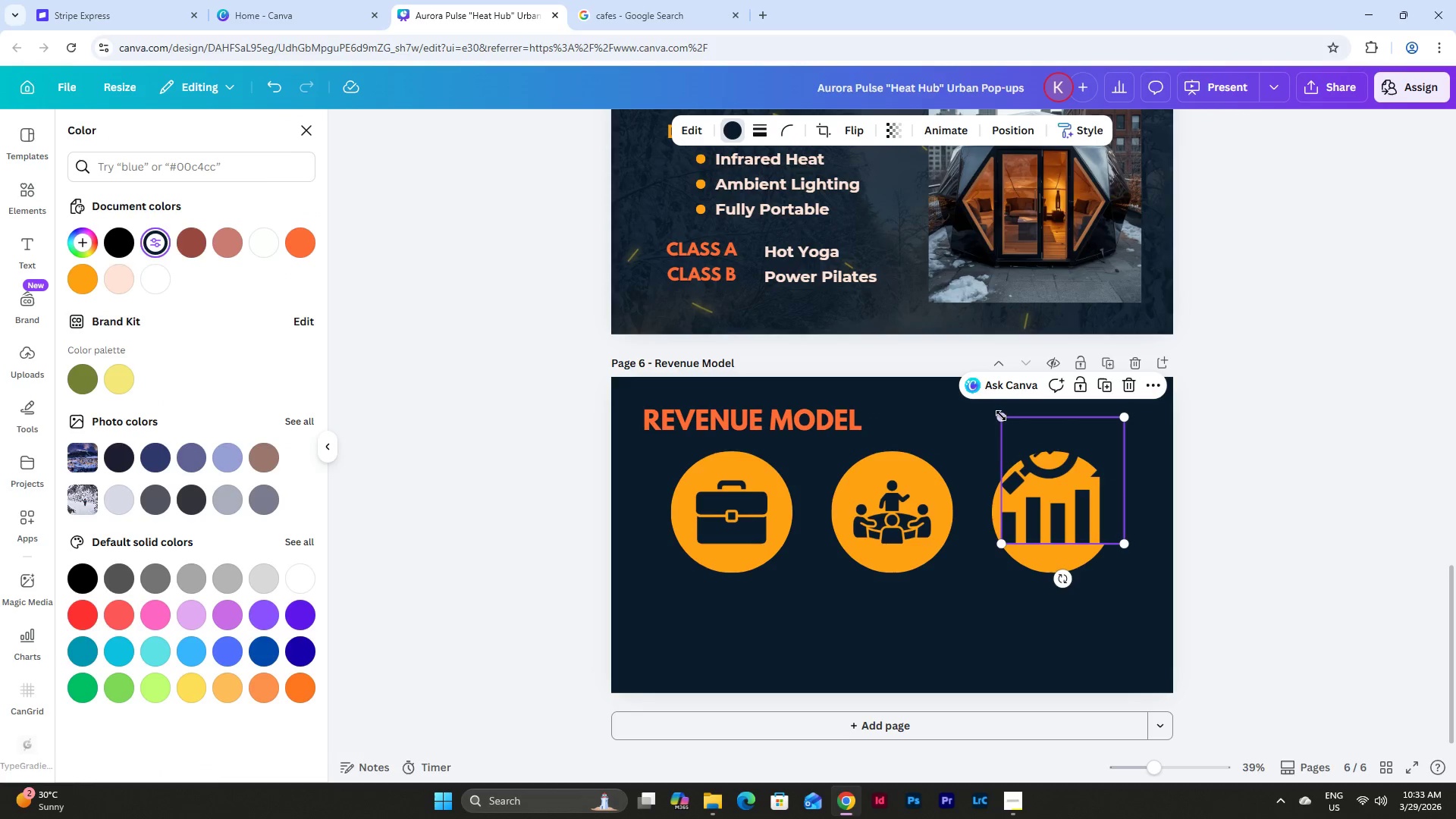 
left_click_drag(start_coordinate=[1001, 416], to_coordinate=[1057, 480])
 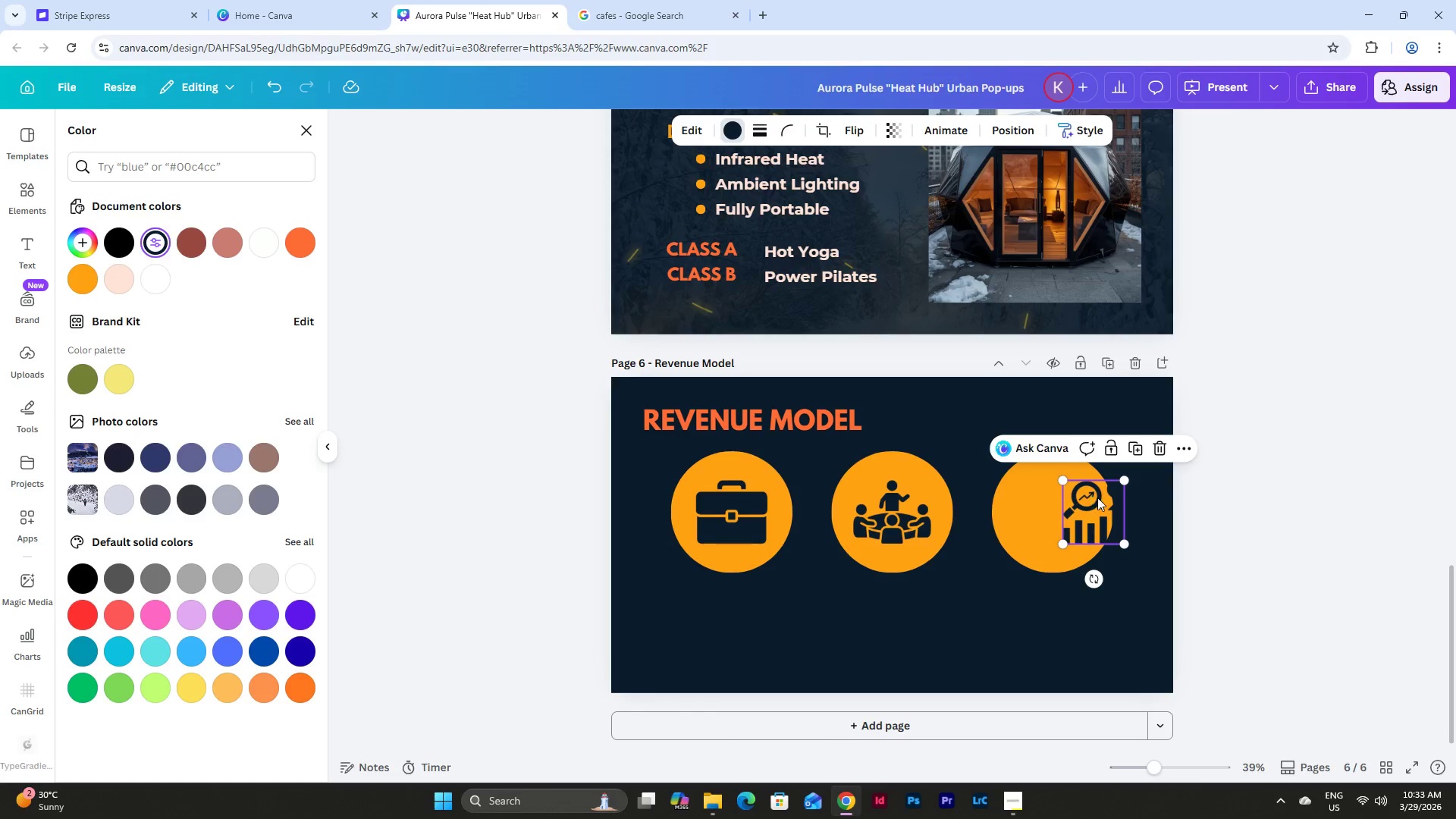 
left_click_drag(start_coordinate=[1100, 500], to_coordinate=[1064, 502])
 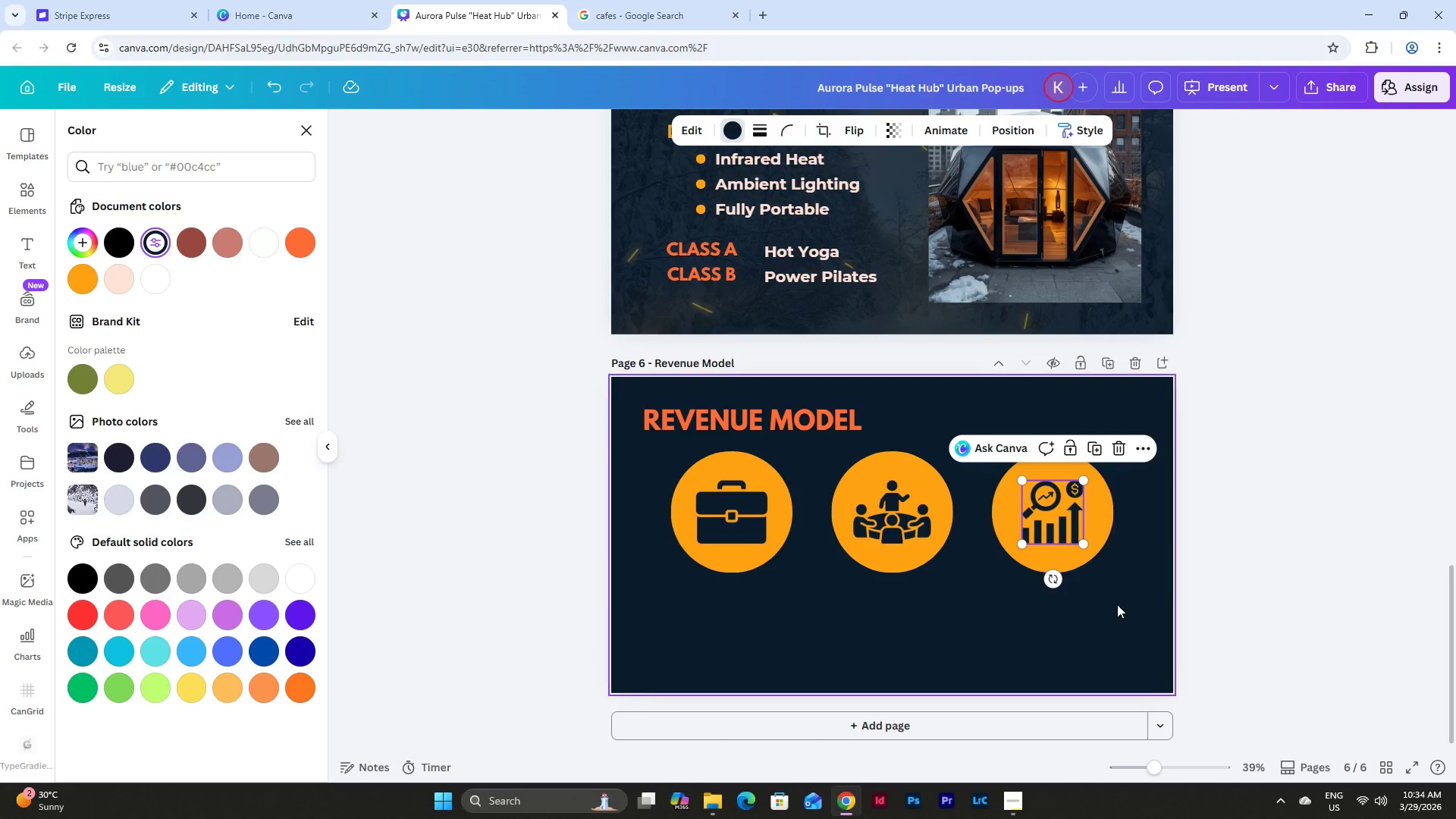 
left_click([1117, 604])
 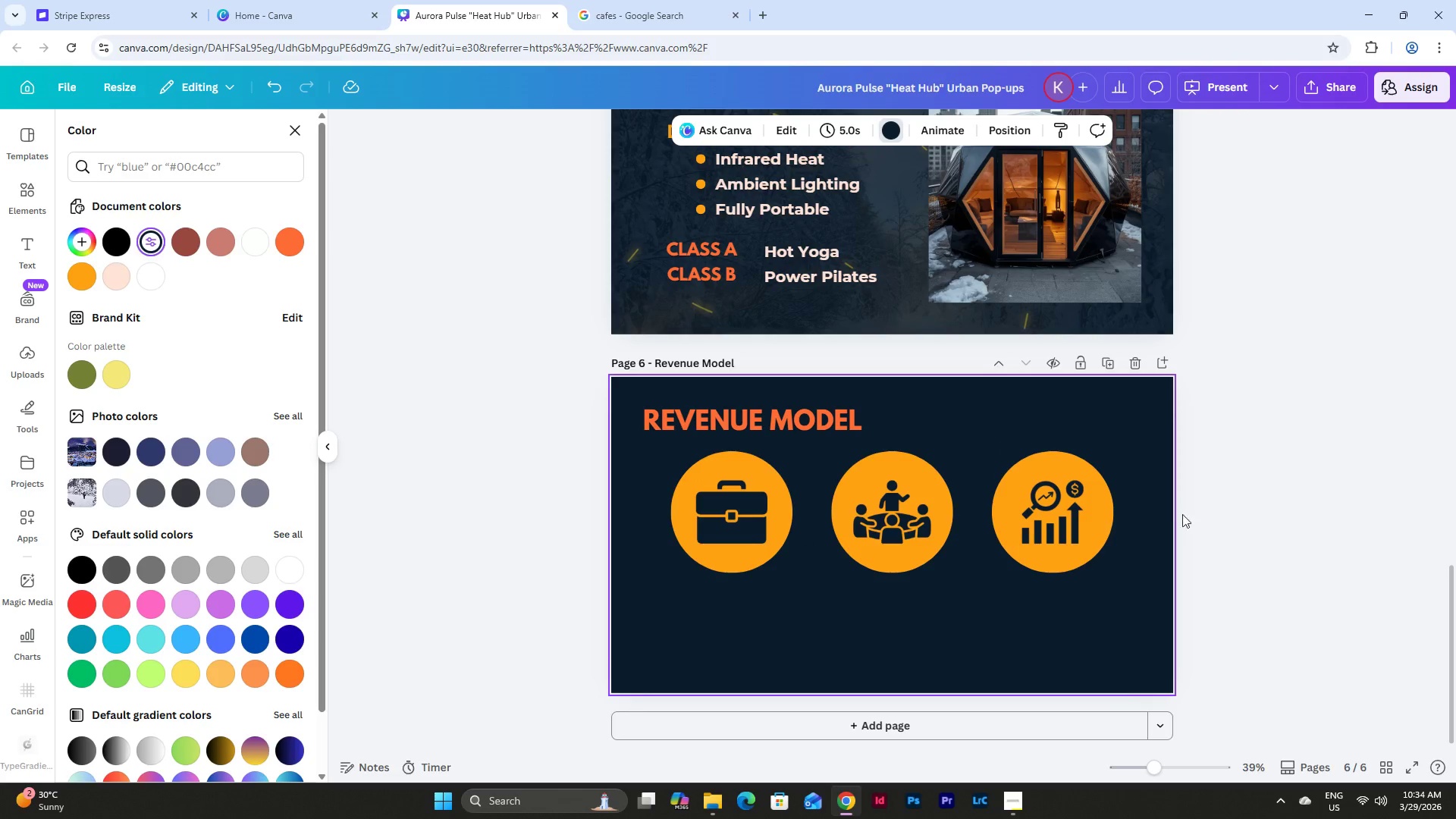 
left_click([822, 280])
 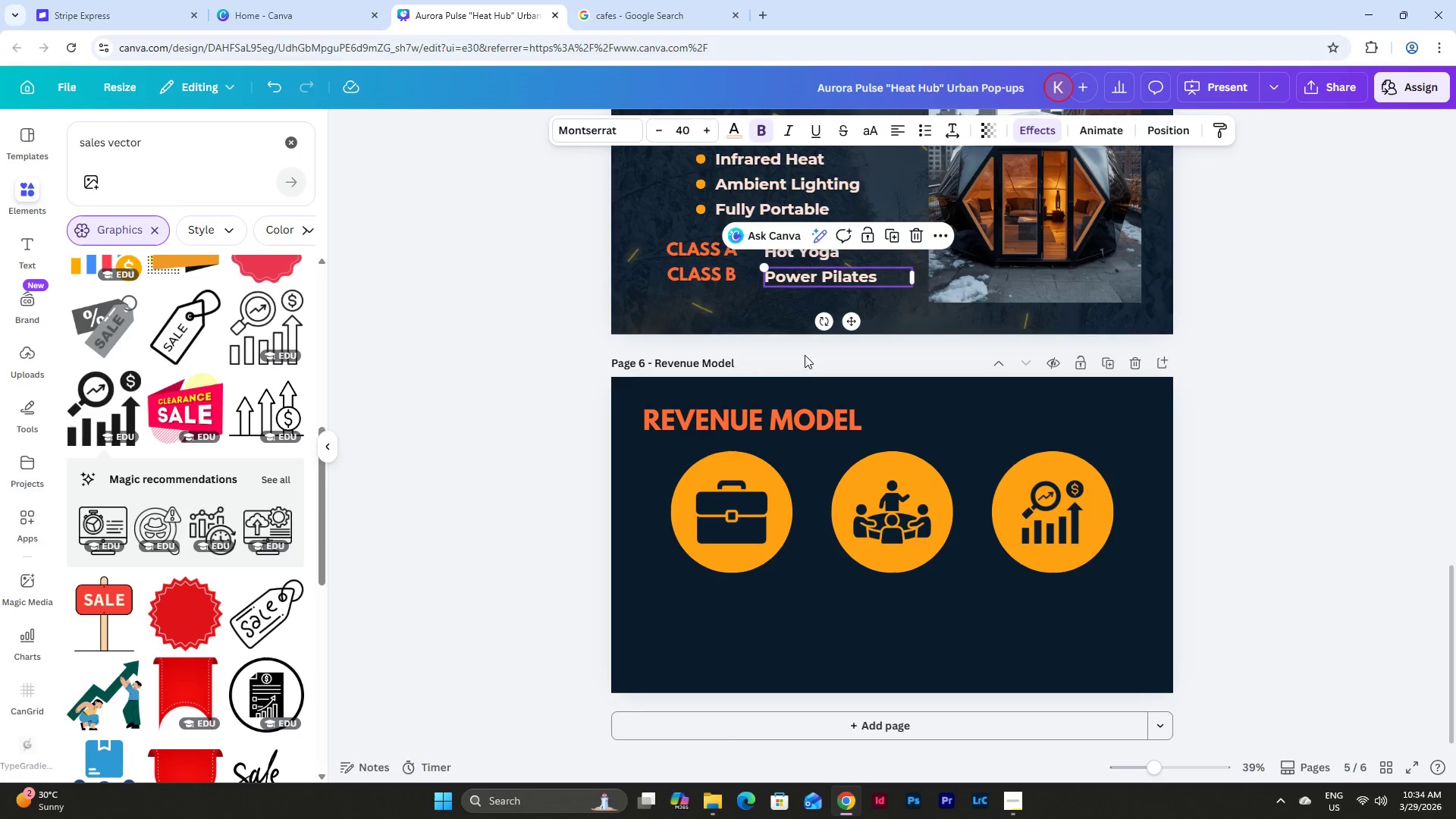 
scroll: coordinate [824, 362], scroll_direction: up, amount: 1.0
 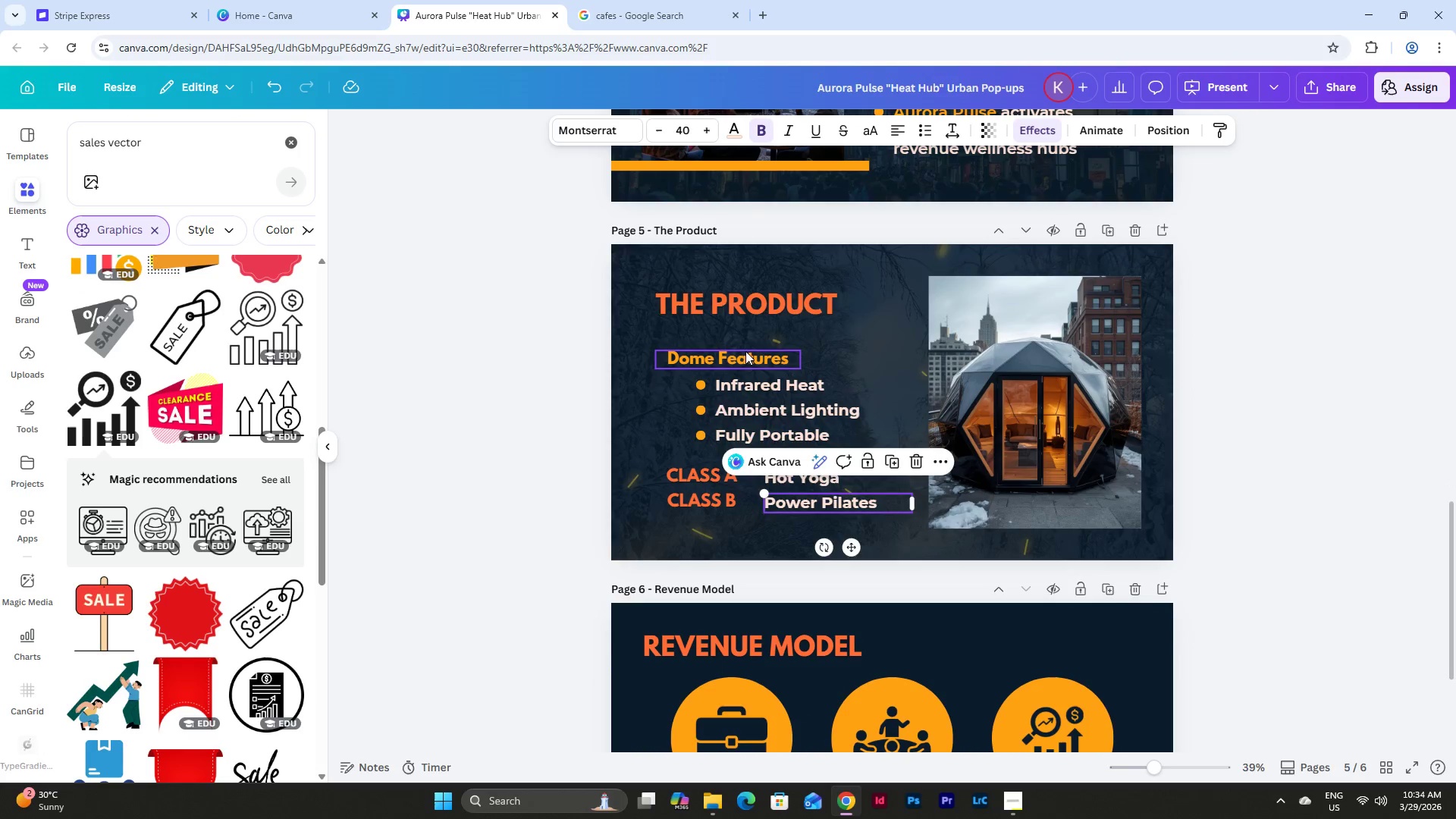 
left_click([744, 353])
 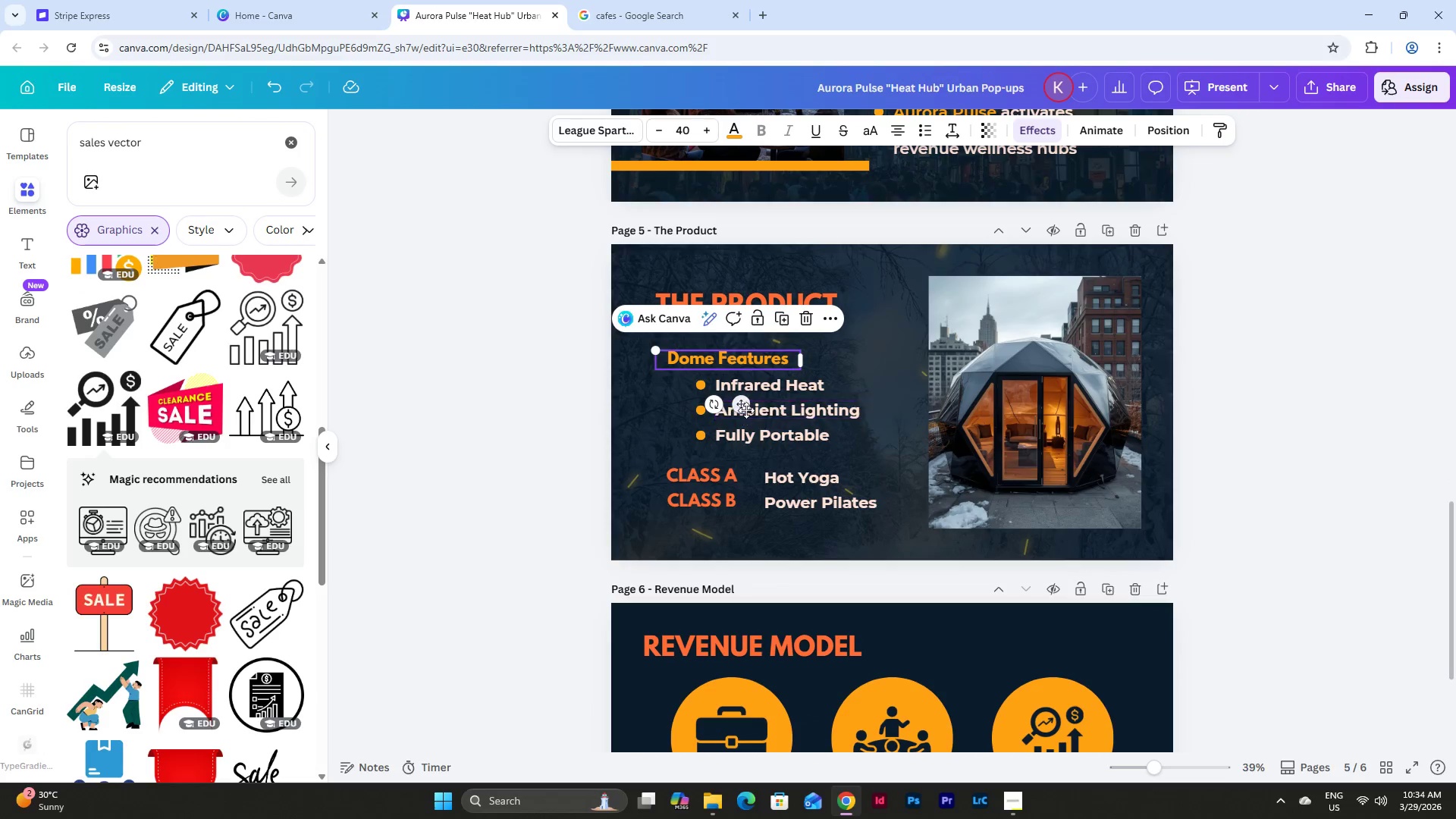 
left_click([804, 404])
 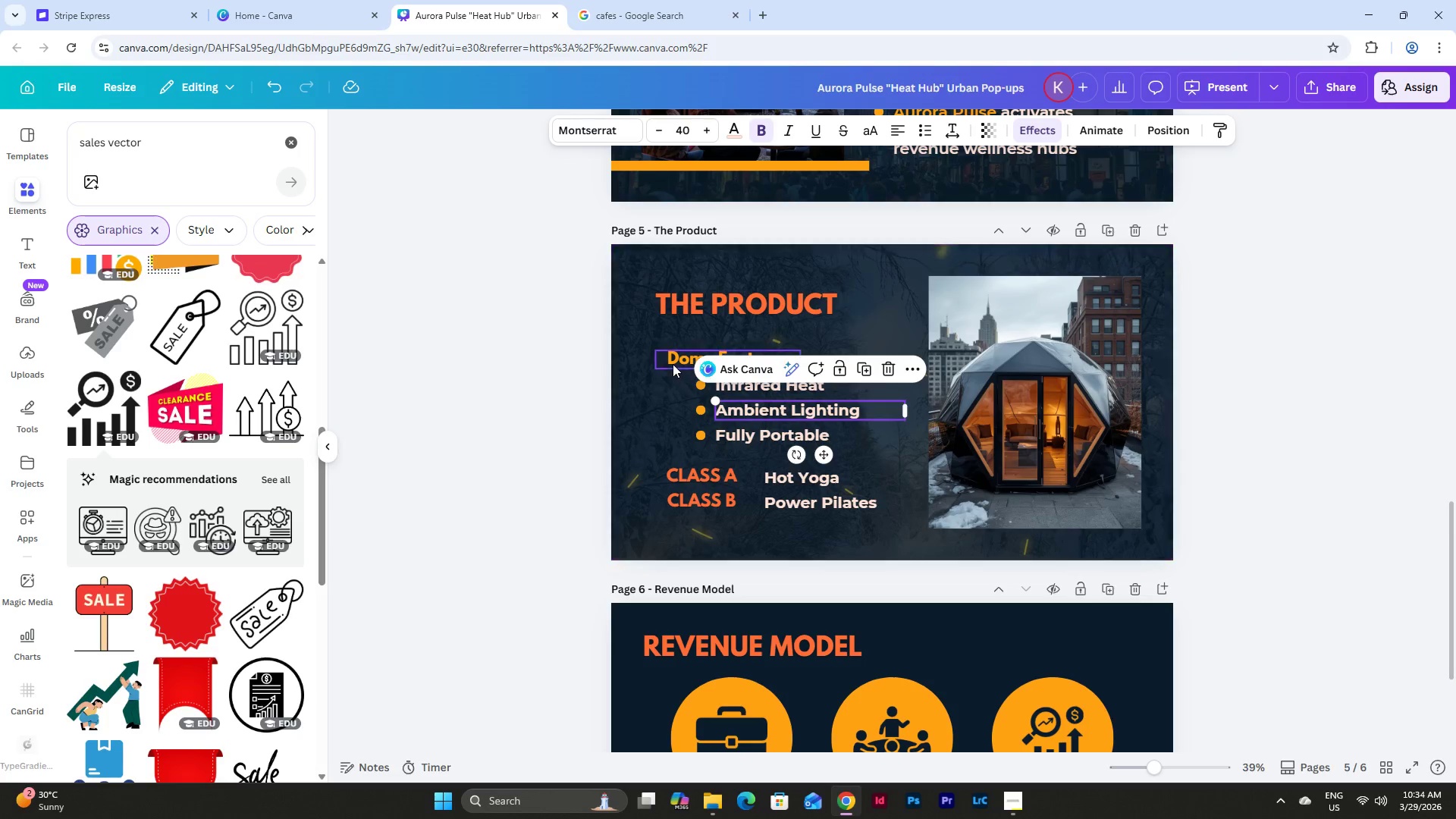 
left_click([672, 359])
 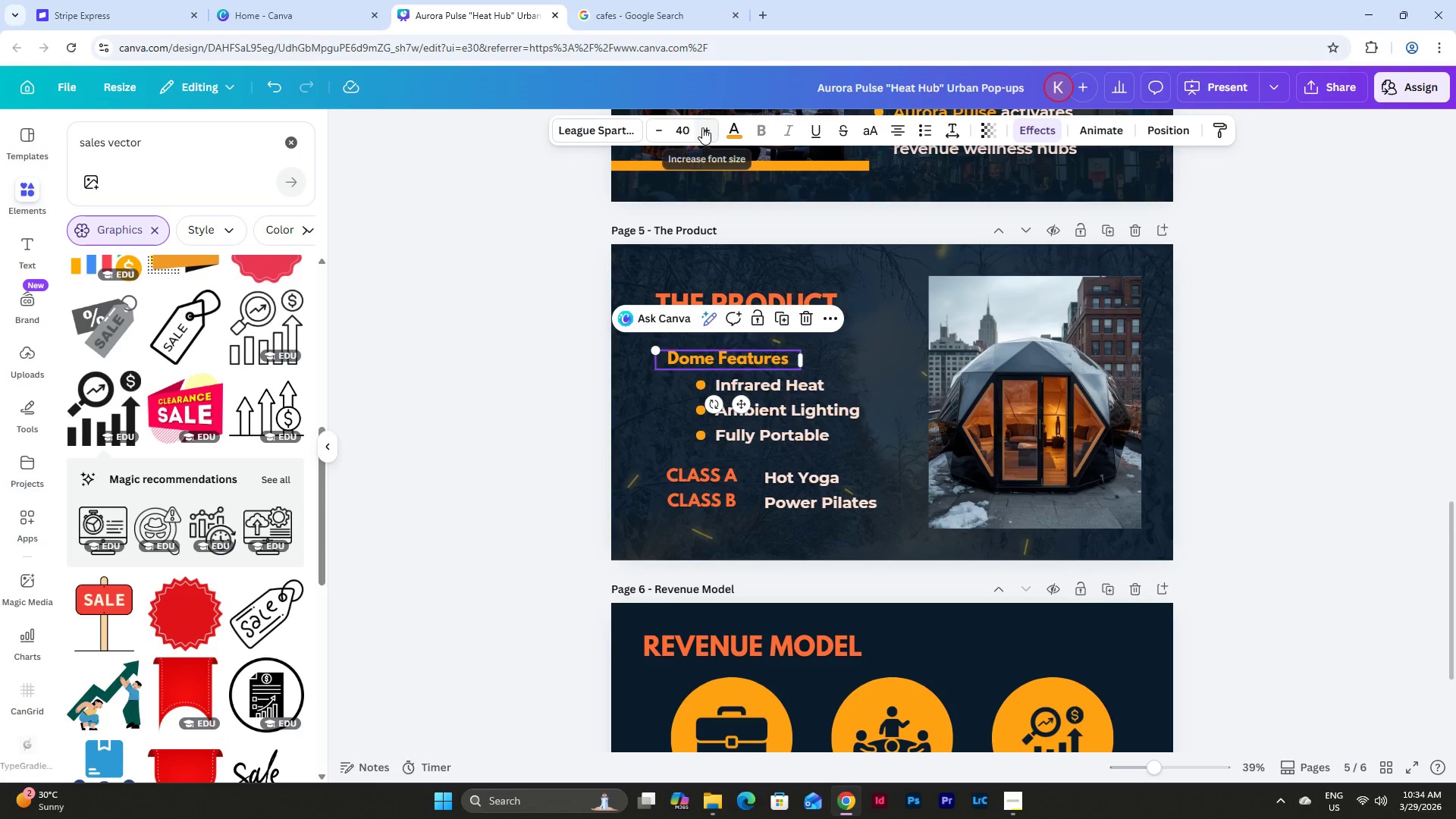 
double_click([702, 127])
 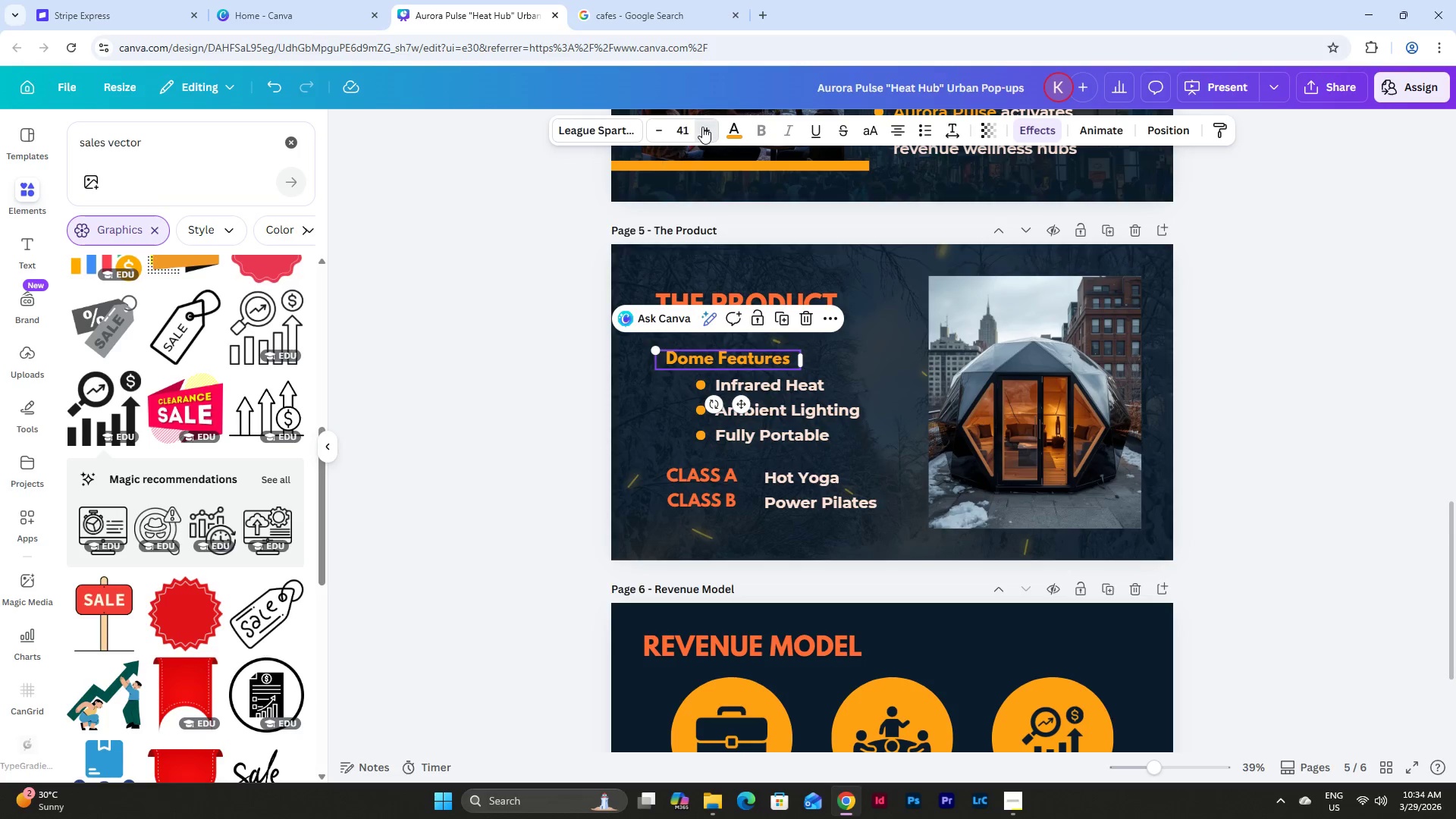 
triple_click([702, 127])
 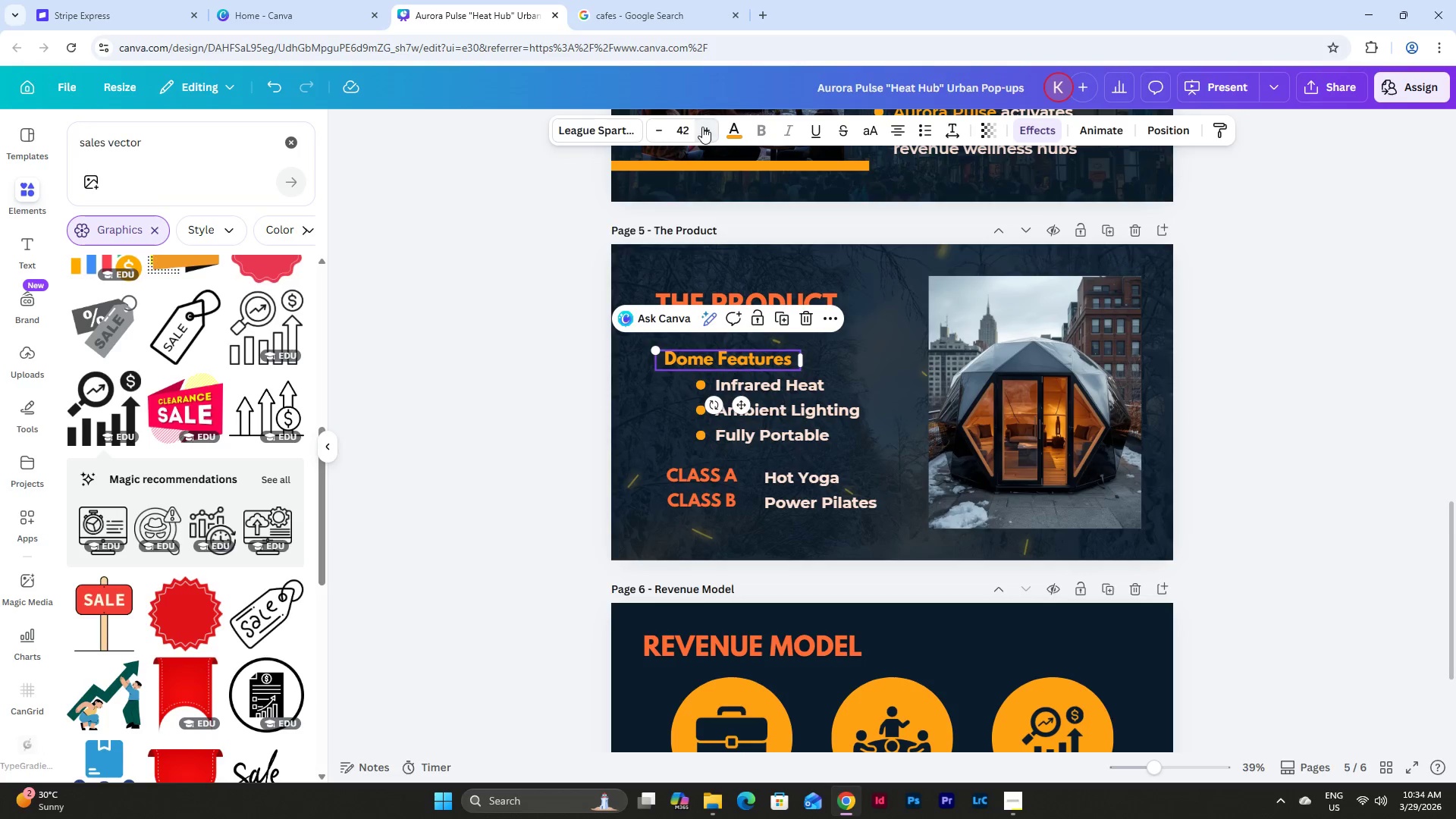 
triple_click([702, 127])
 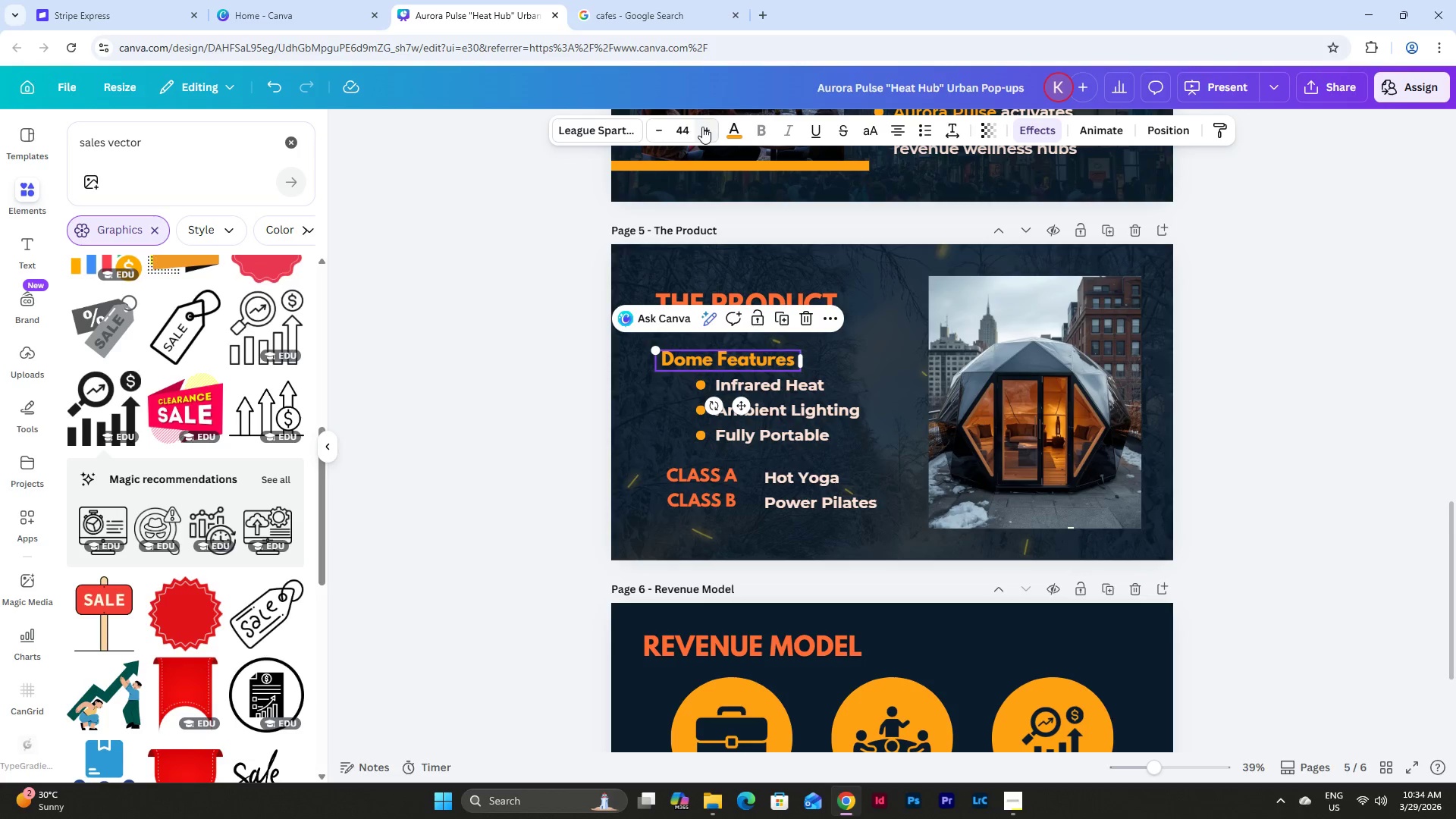 
triple_click([702, 127])
 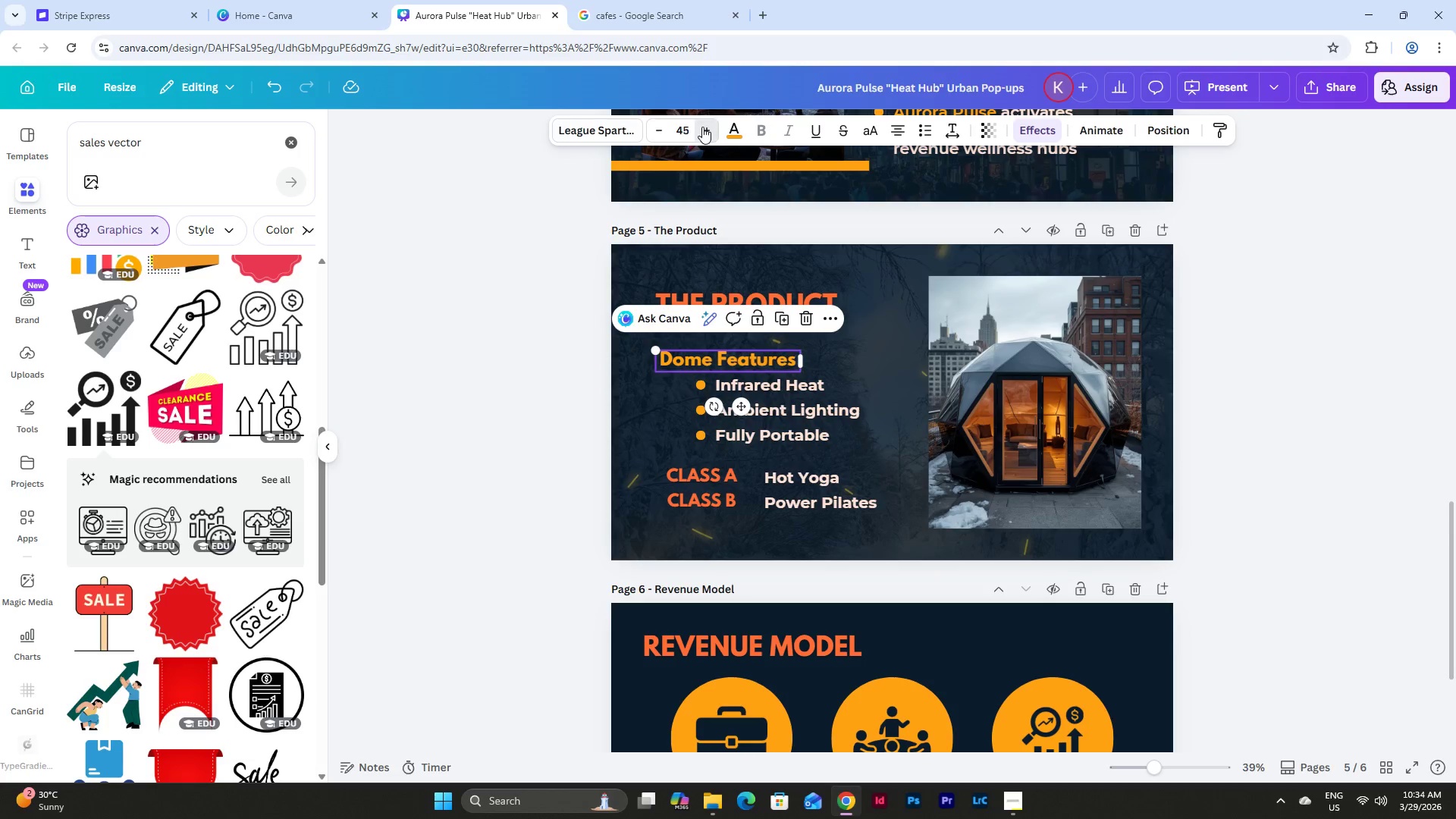 
triple_click([702, 127])
 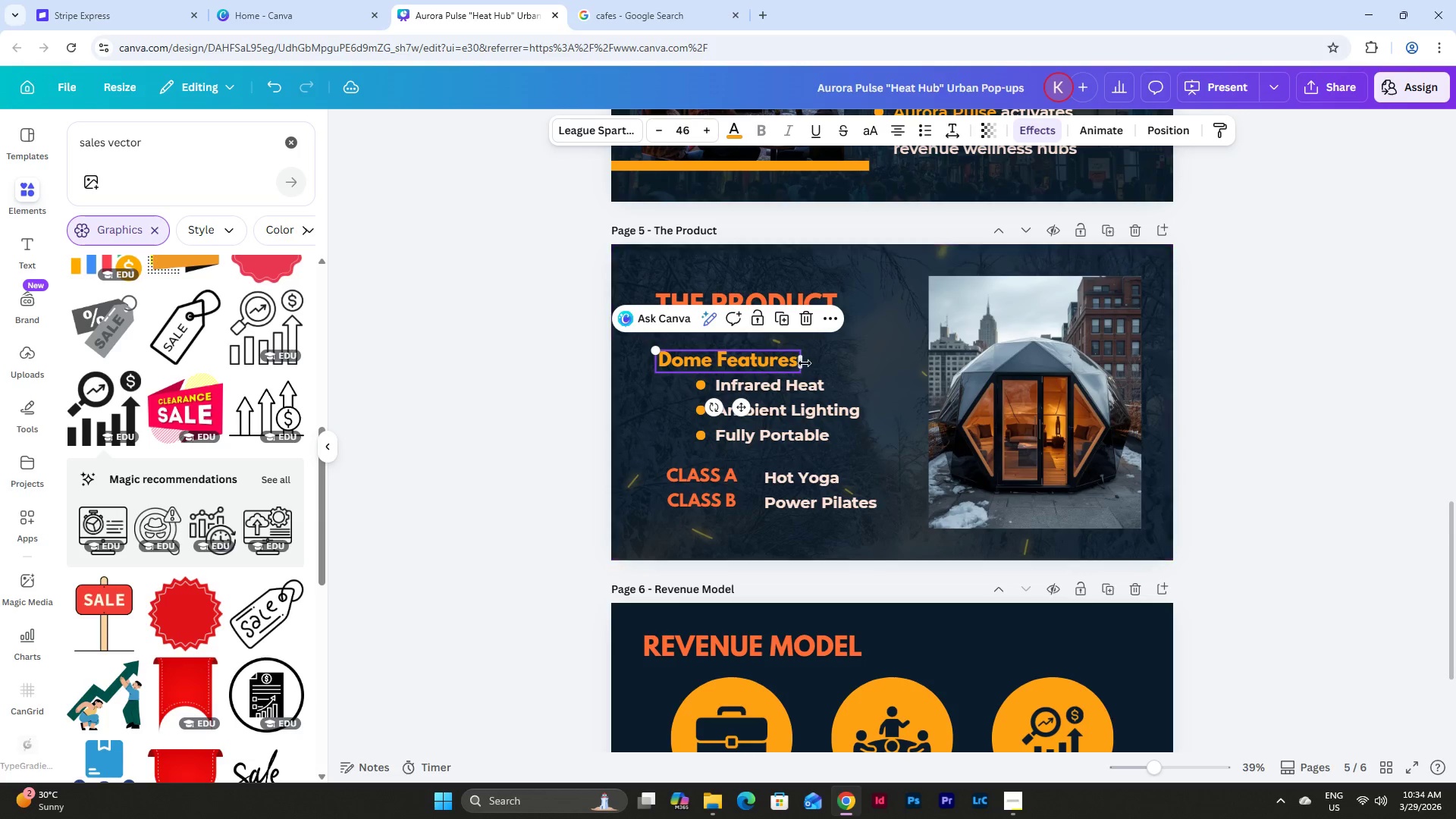 
left_click_drag(start_coordinate=[803, 363], to_coordinate=[822, 366])
 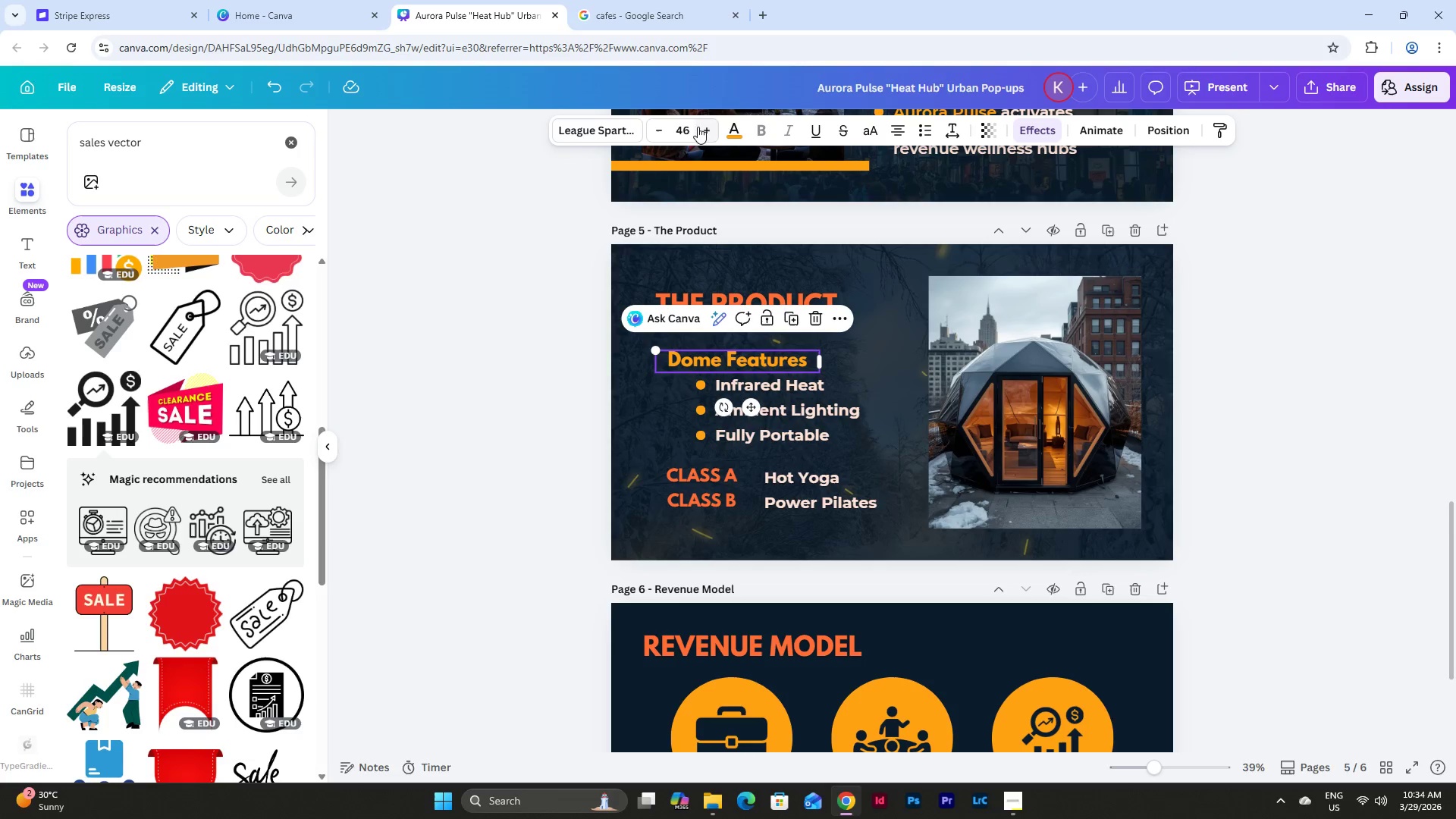 
left_click([693, 124])
 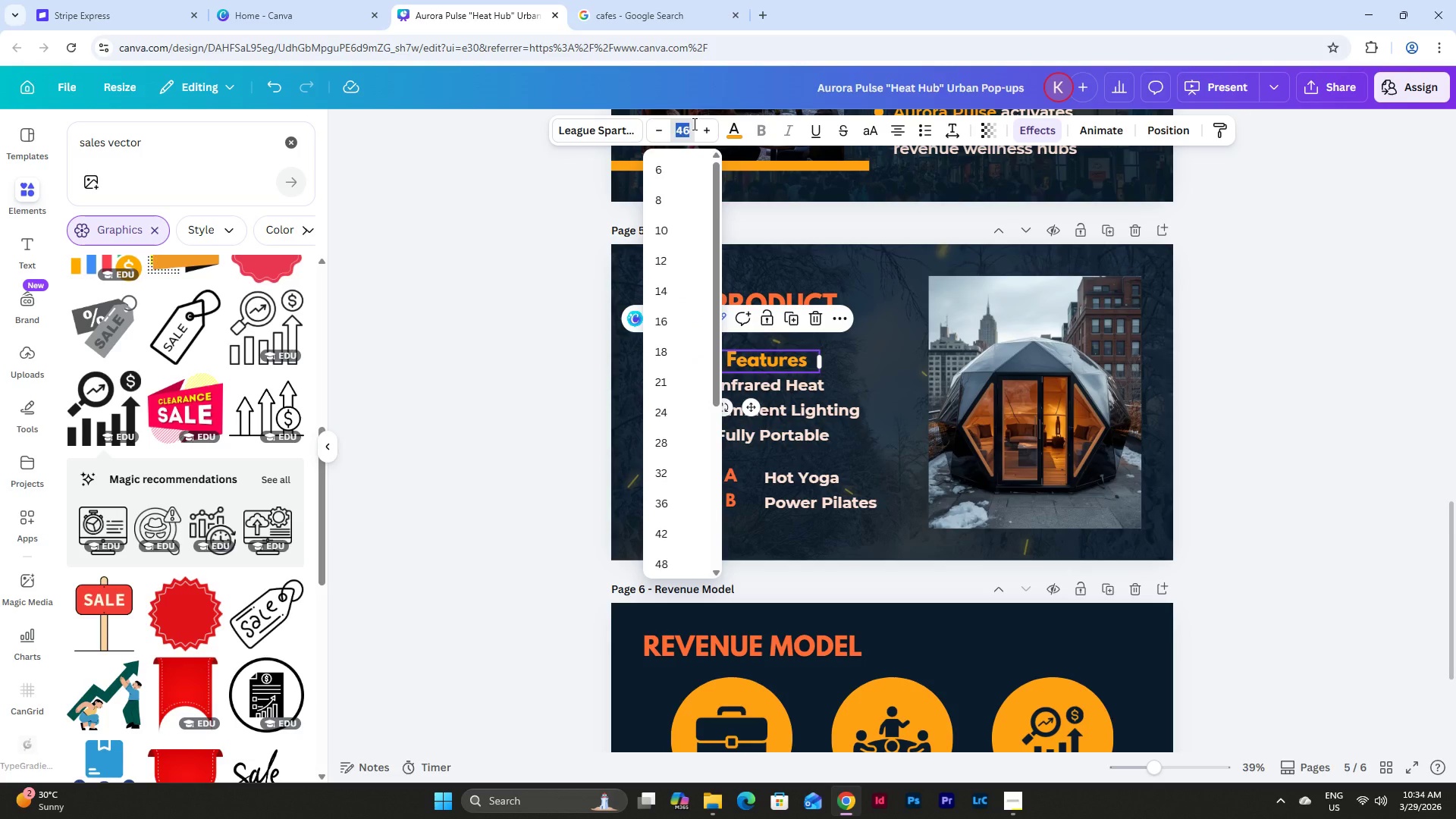 
key(Numpad6)
 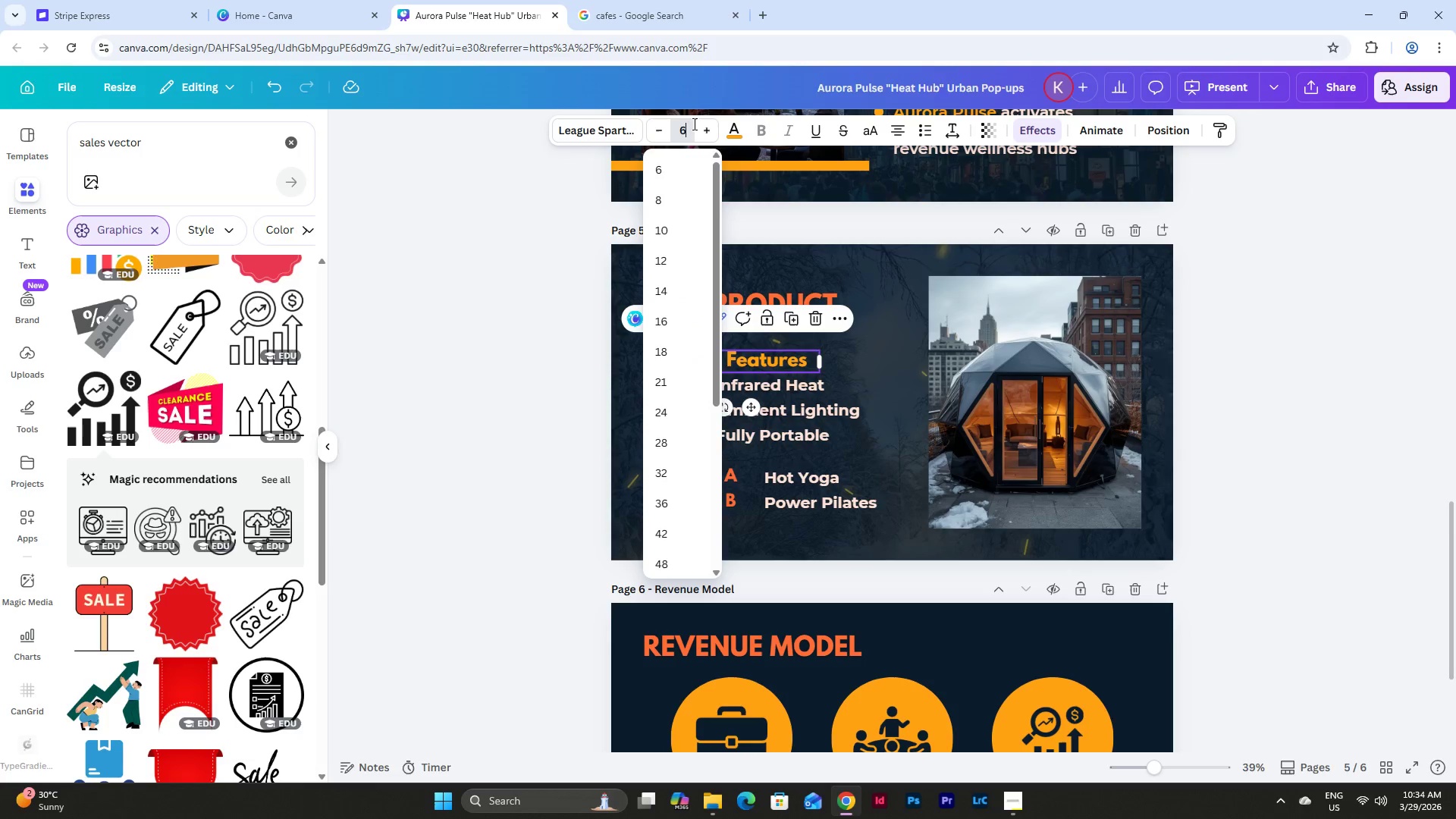 
key(Numpad0)
 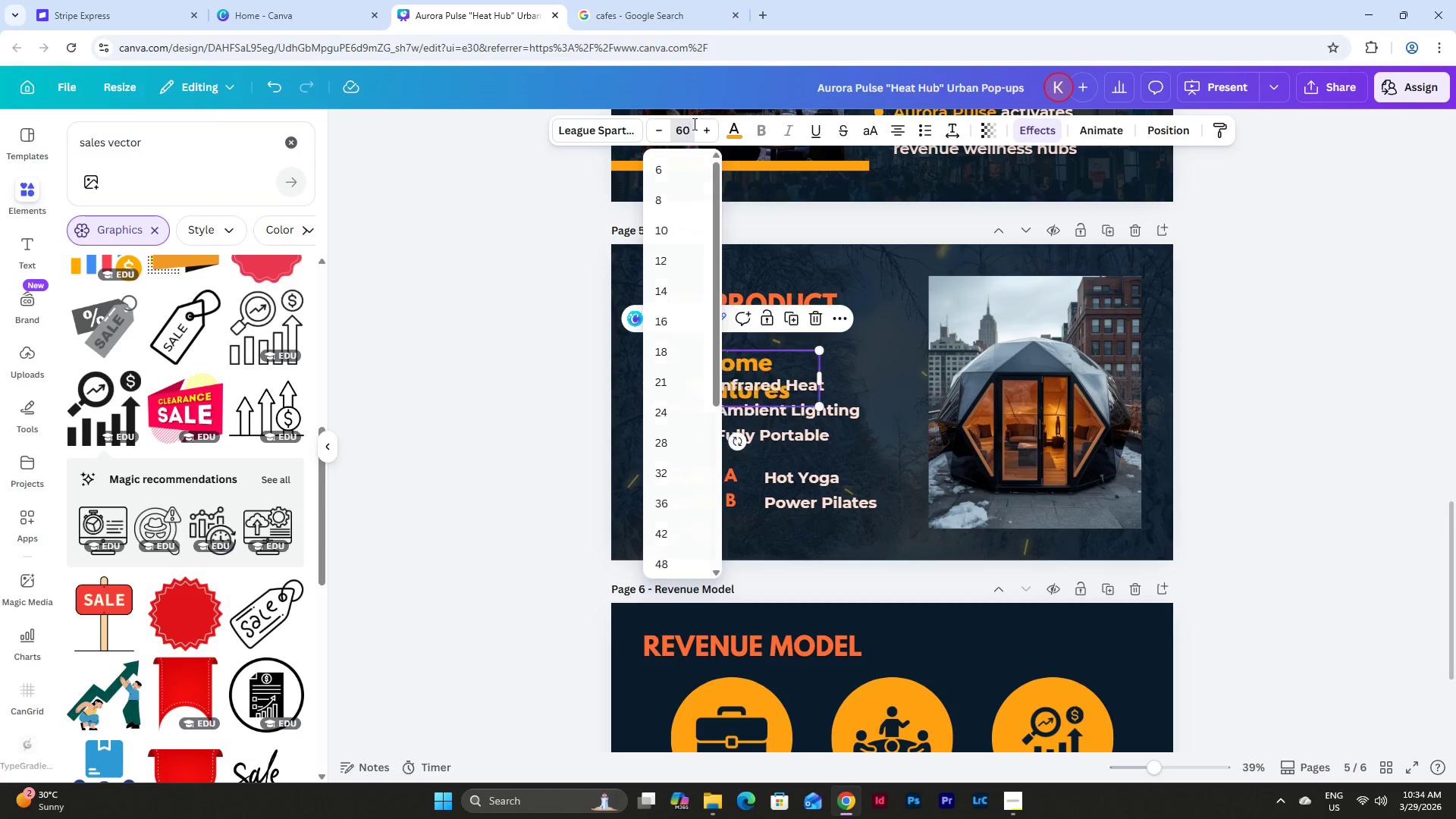 
key(NumpadEnter)
 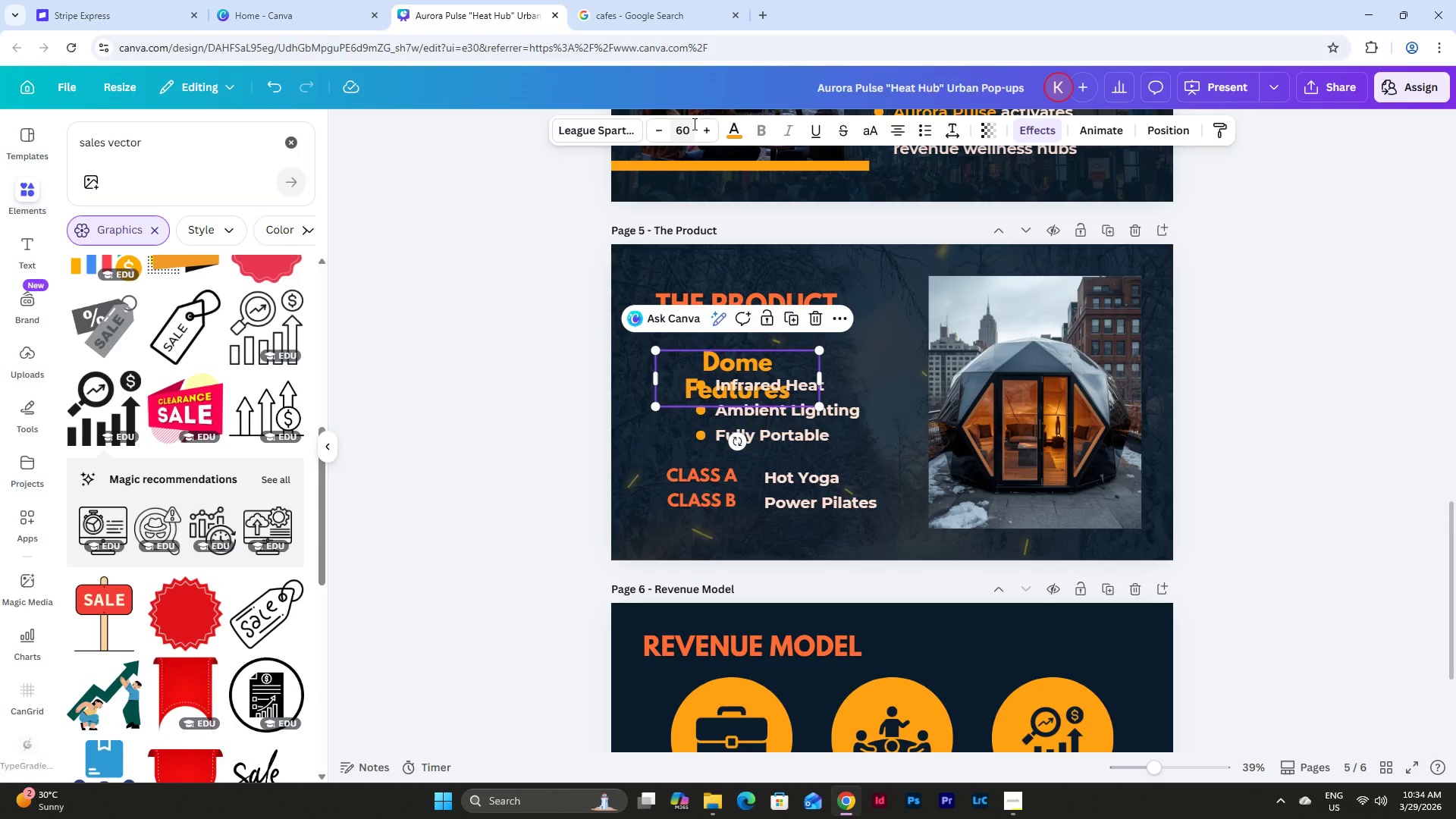 
key(Control+Z)
 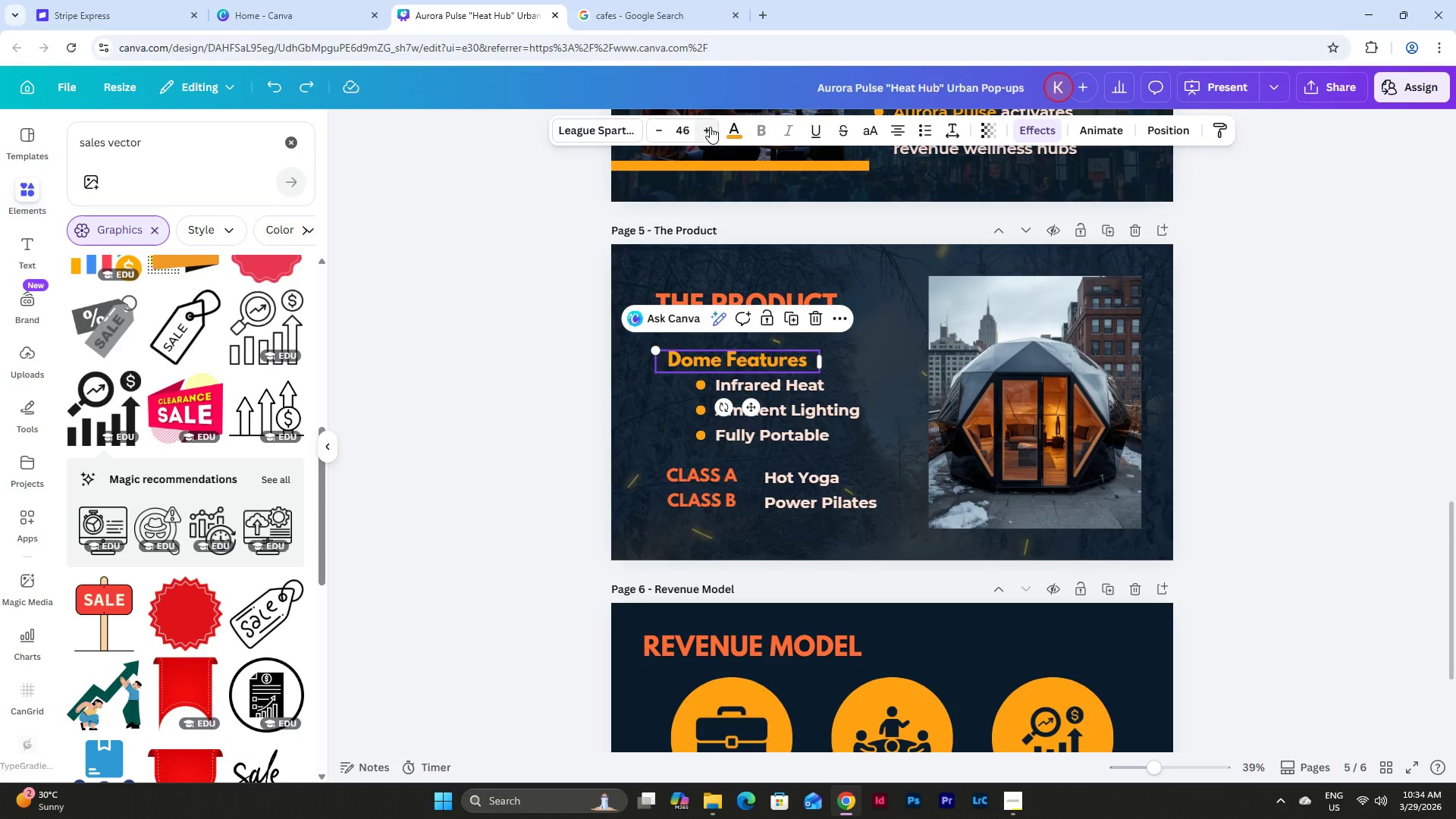 
left_click([657, 132])
 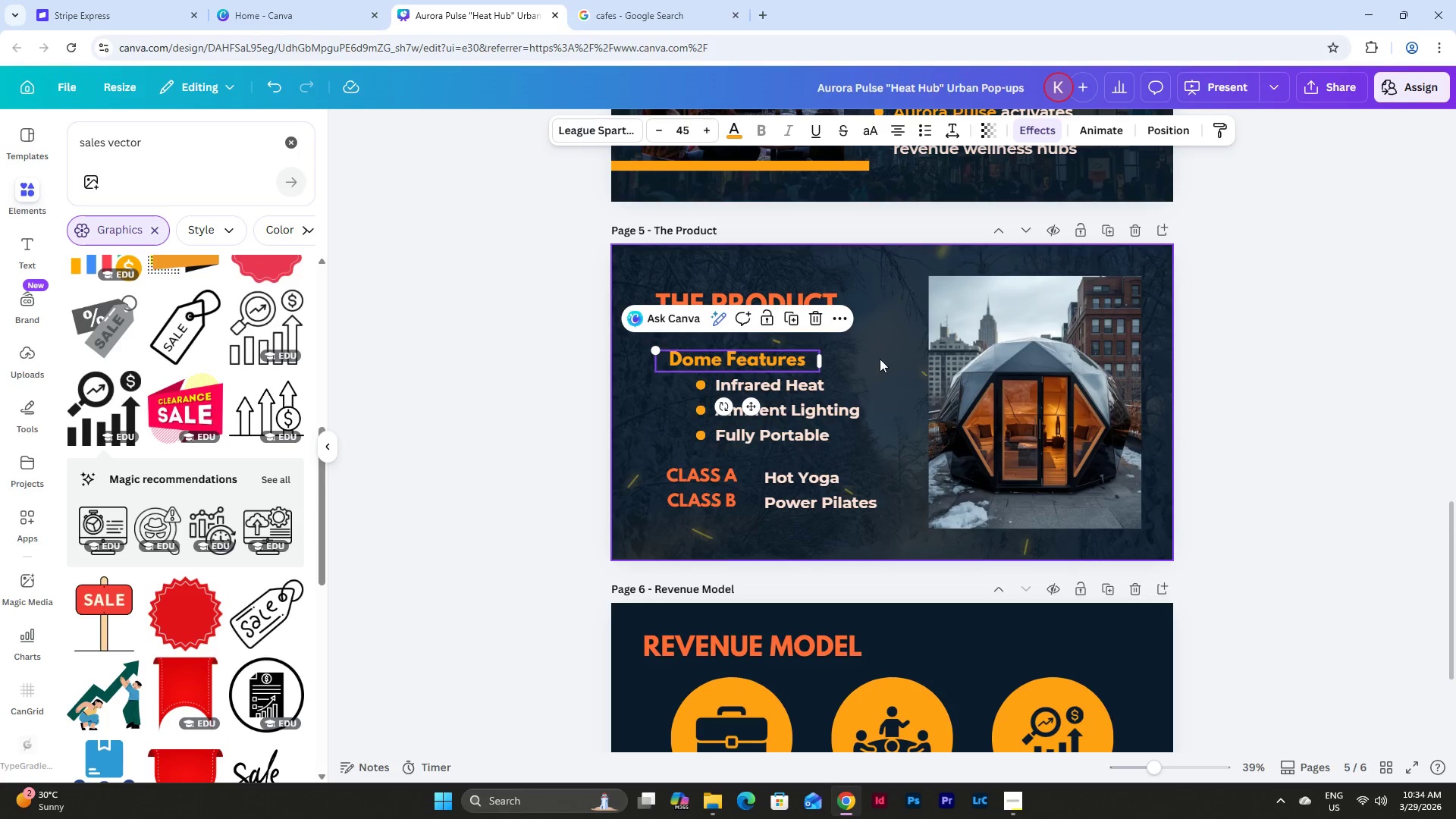 
left_click([1194, 334])
 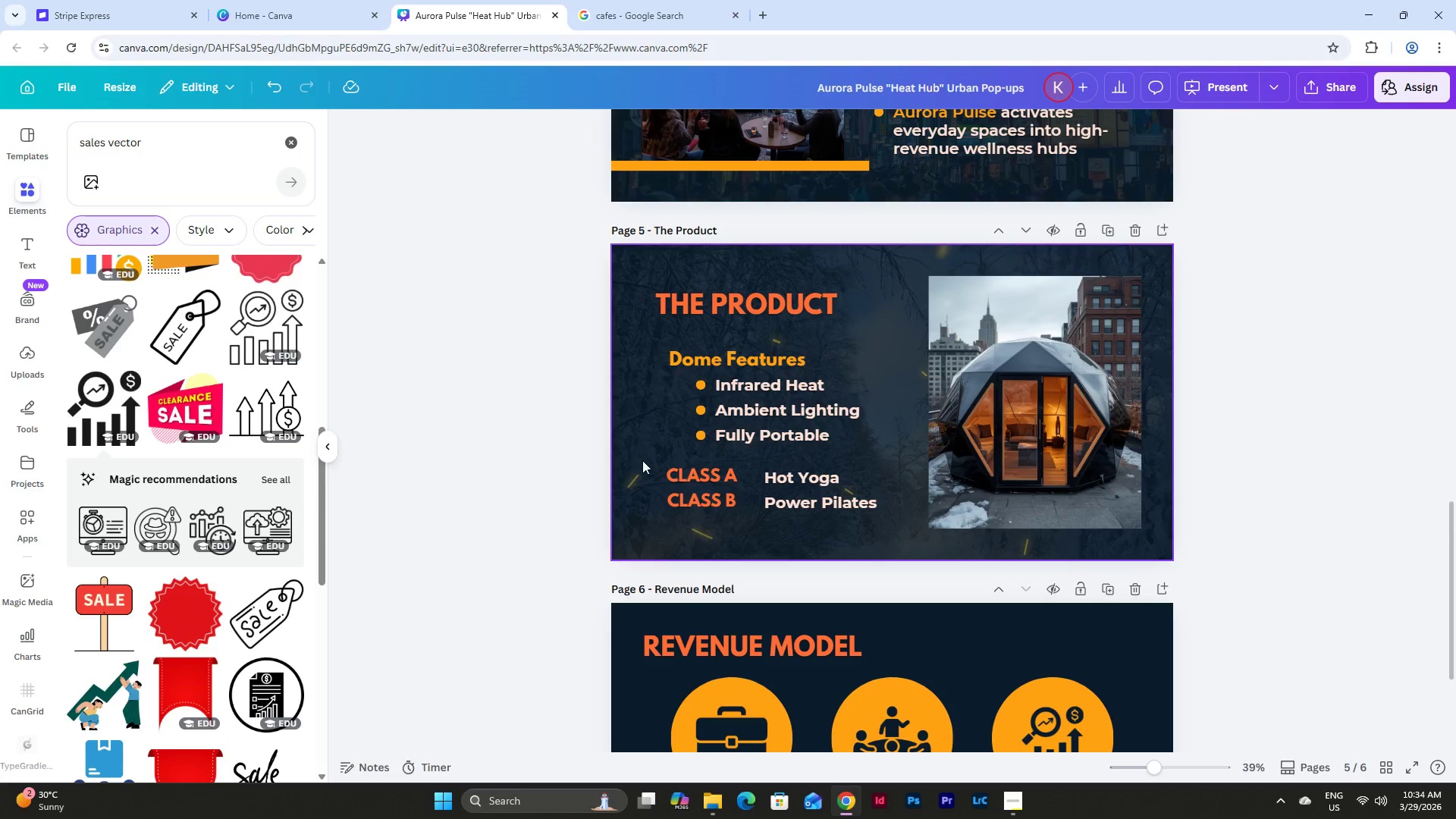 
left_click([700, 475])
 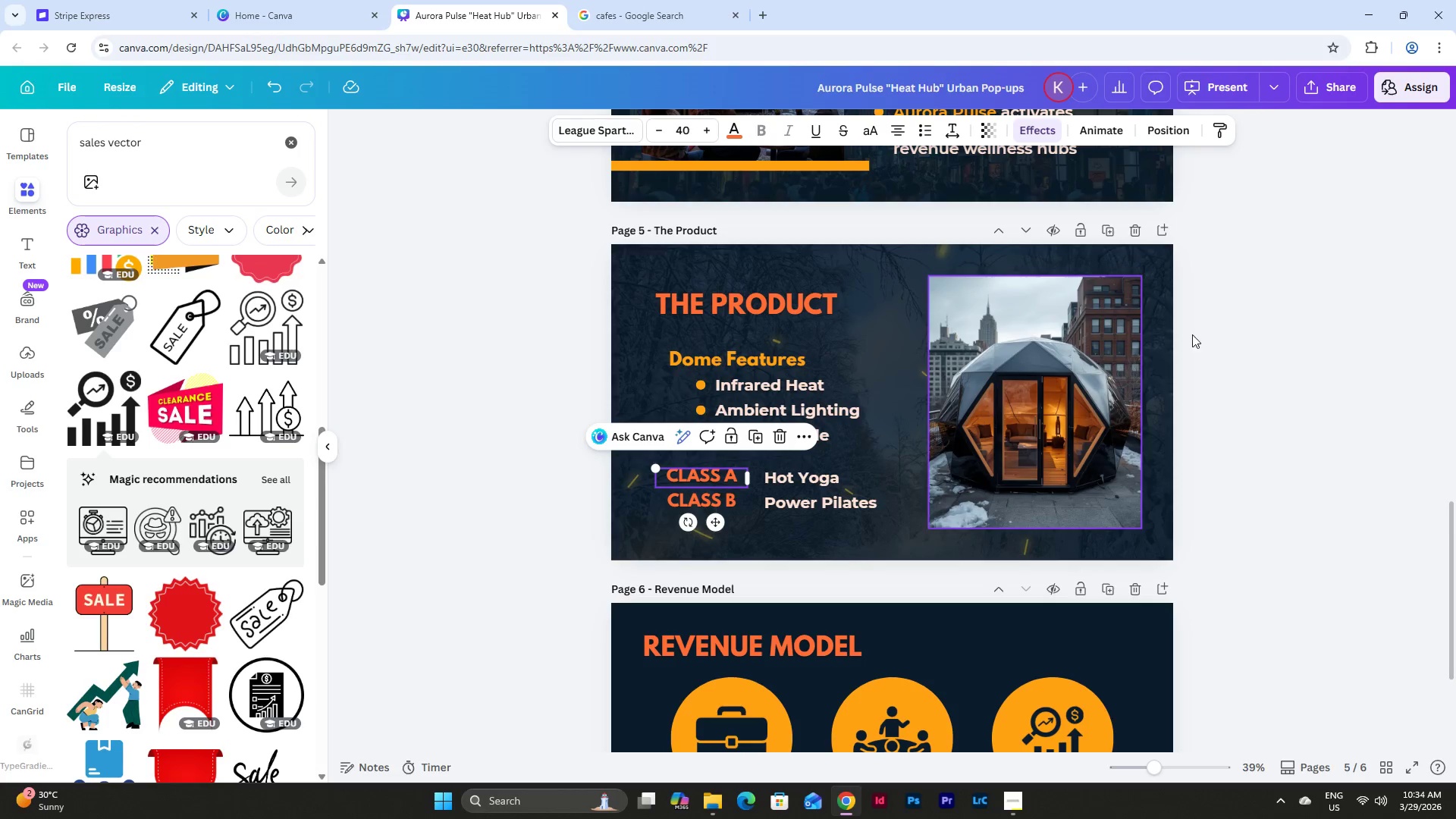 
left_click([1229, 325])
 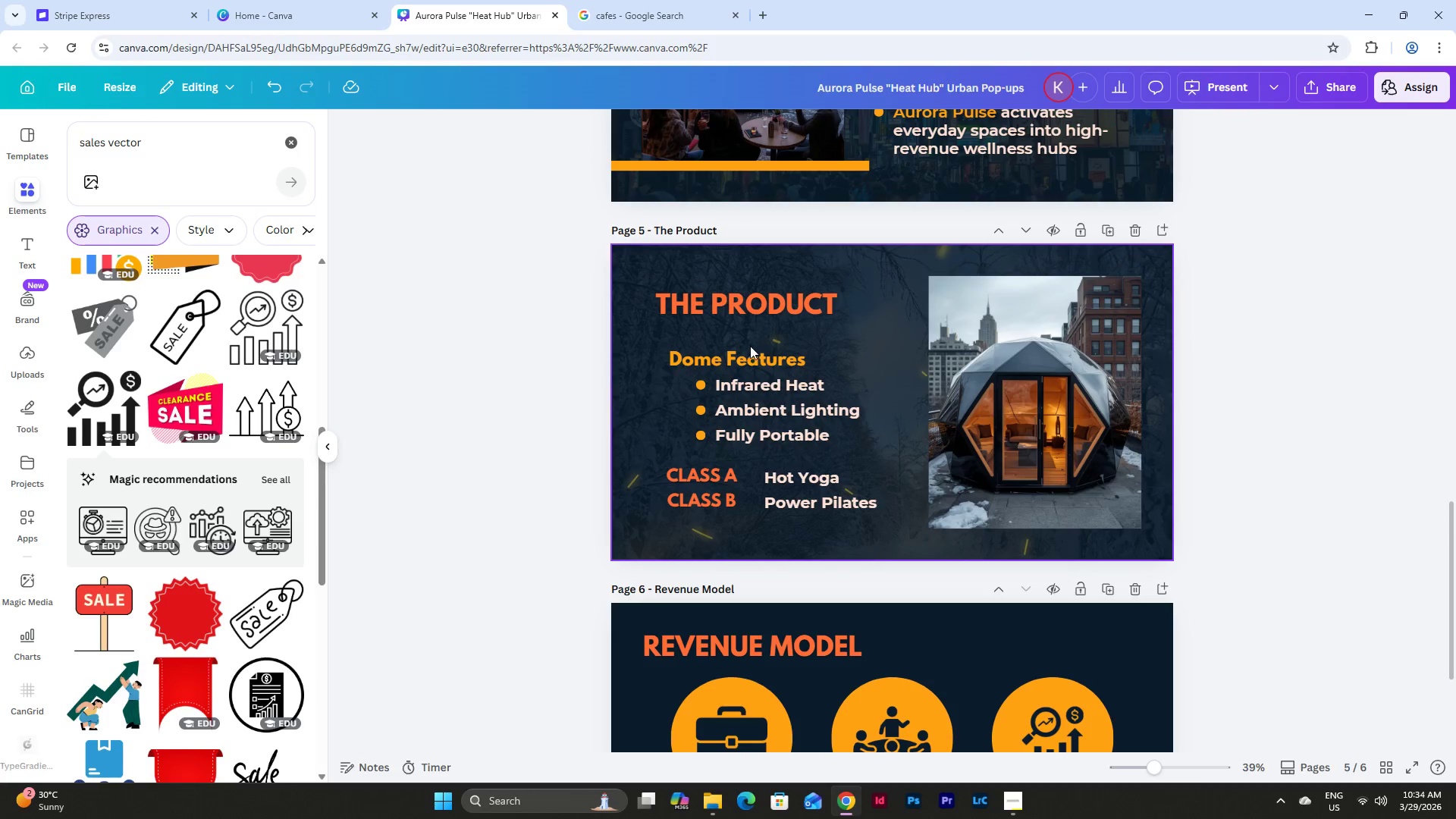 
left_click([754, 356])
 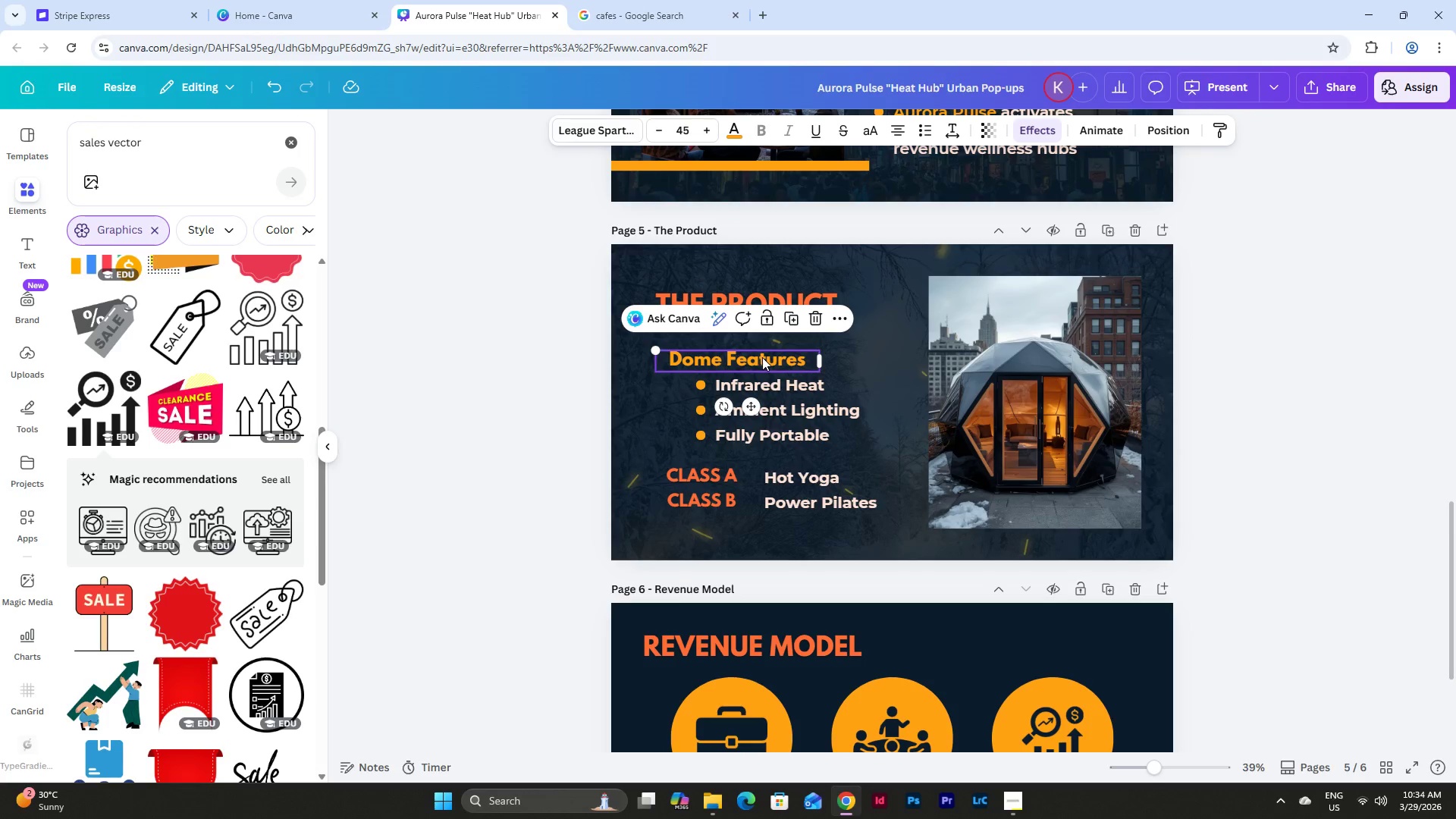 
left_click_drag(start_coordinate=[762, 357], to_coordinate=[758, 357])
 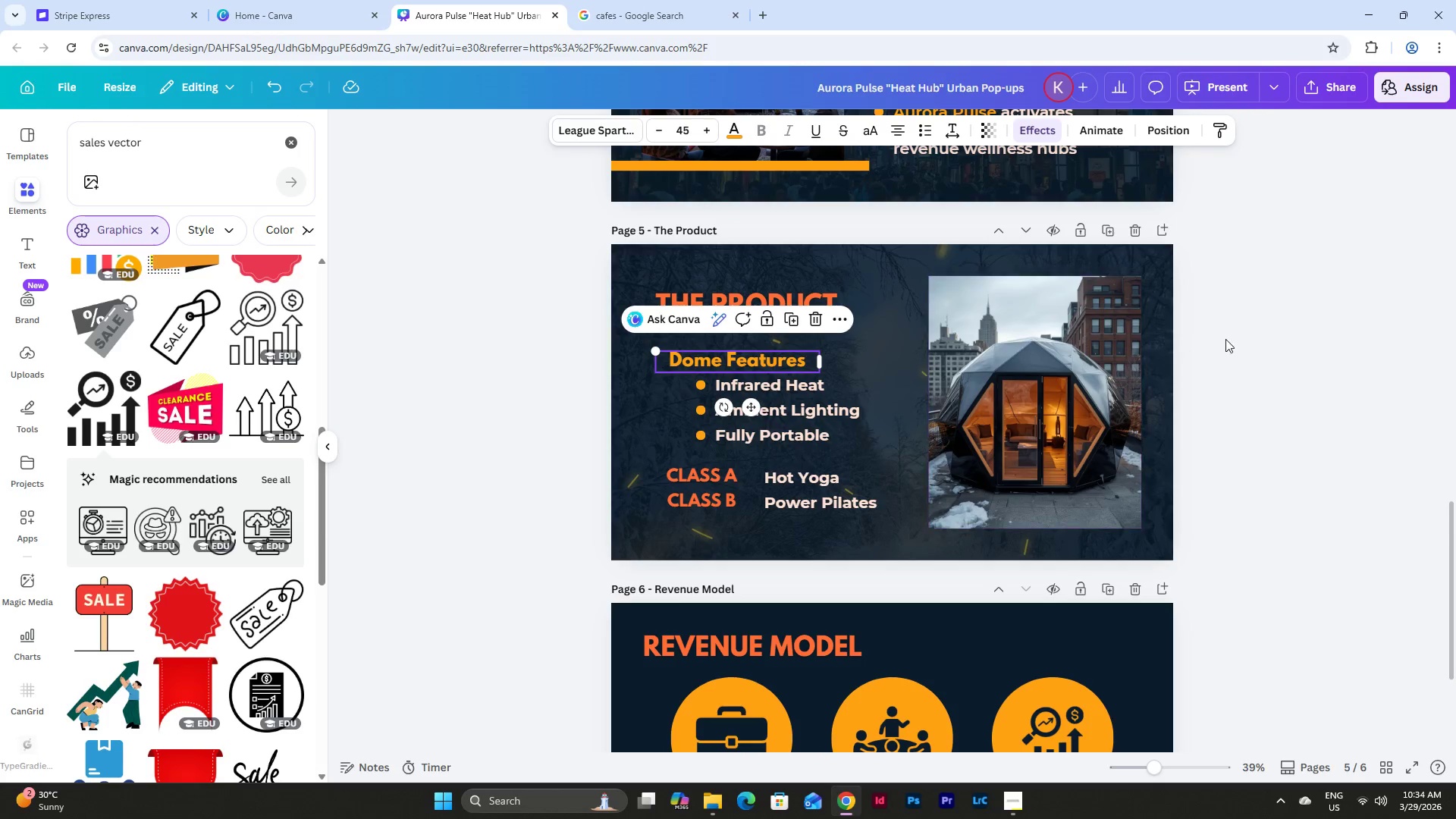 
left_click([1231, 337])
 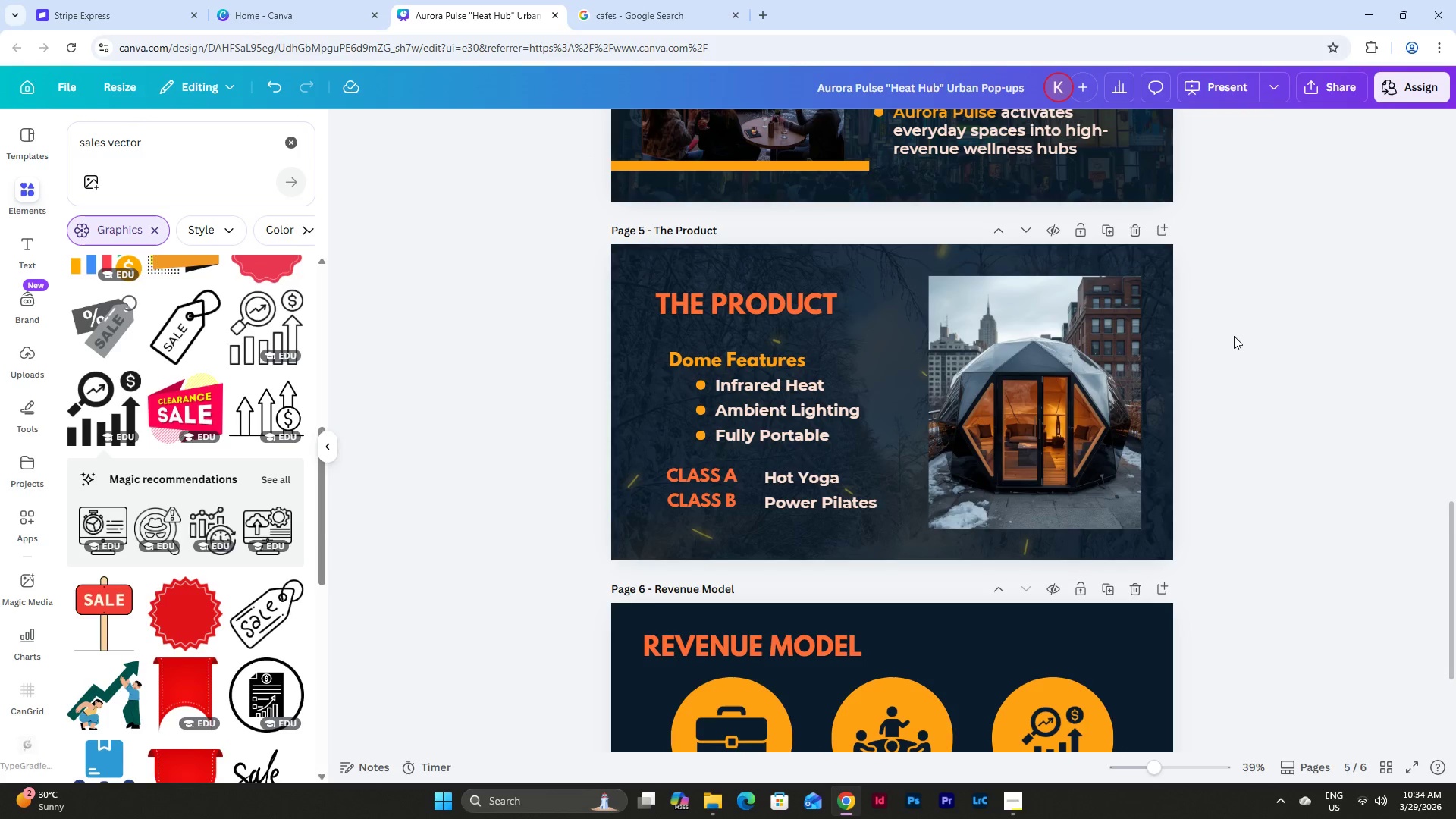 
scroll: coordinate [1235, 335], scroll_direction: down, amount: 4.0
 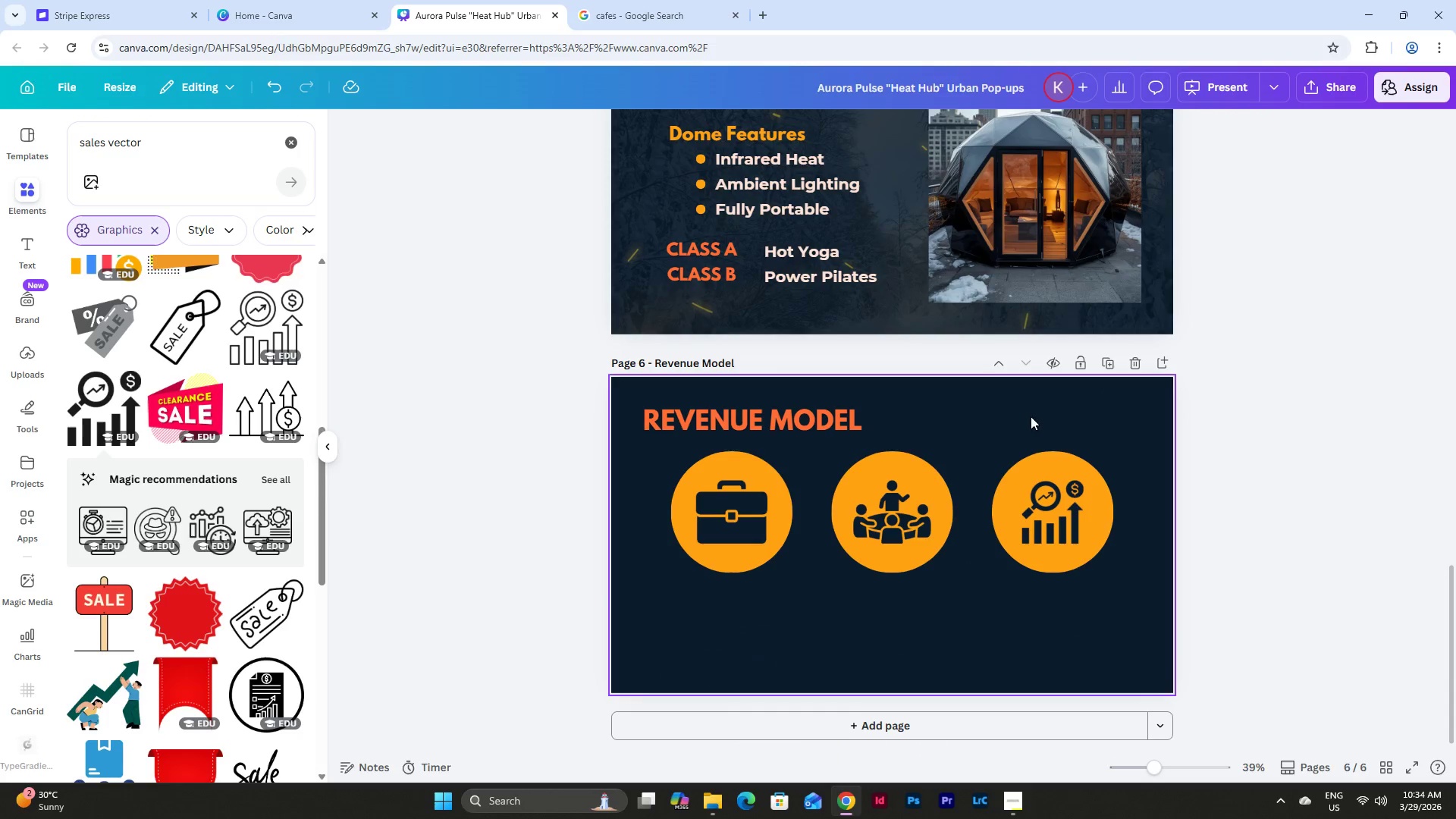 
scroll: coordinate [1018, 482], scroll_direction: up, amount: 5.0
 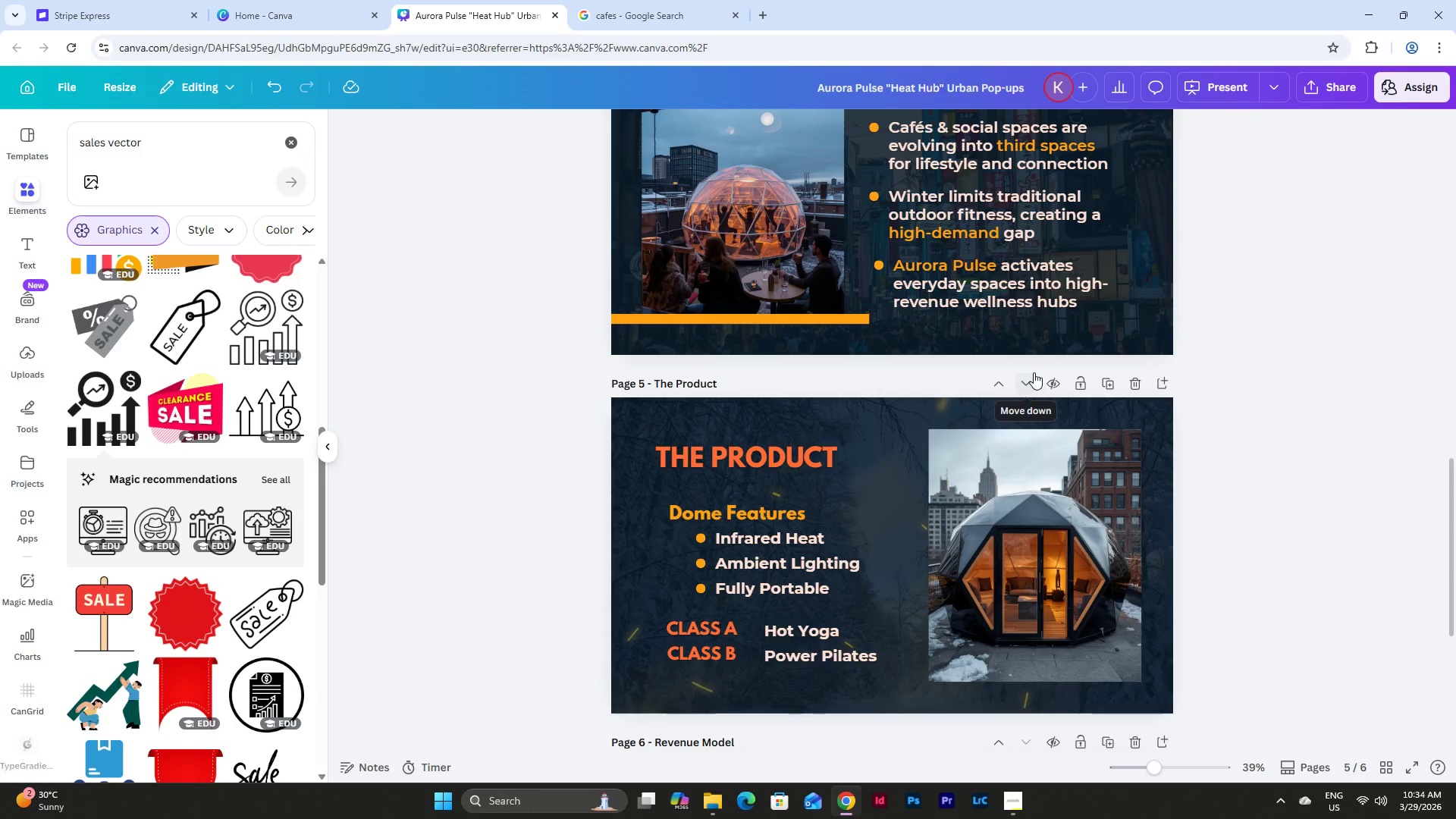 
scroll: coordinate [871, 321], scroll_direction: down, amount: 4.0
 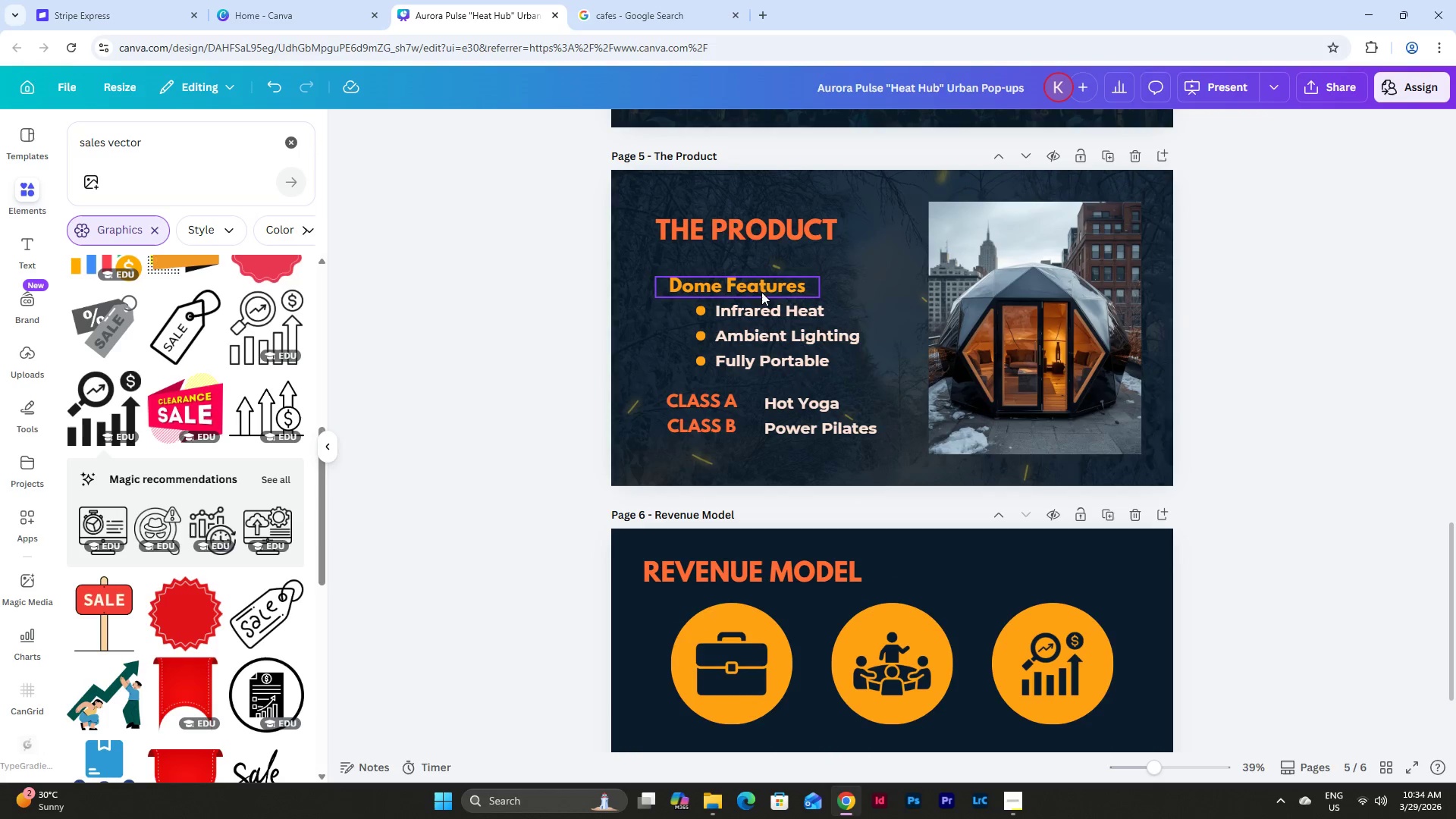 
left_click([761, 285])
 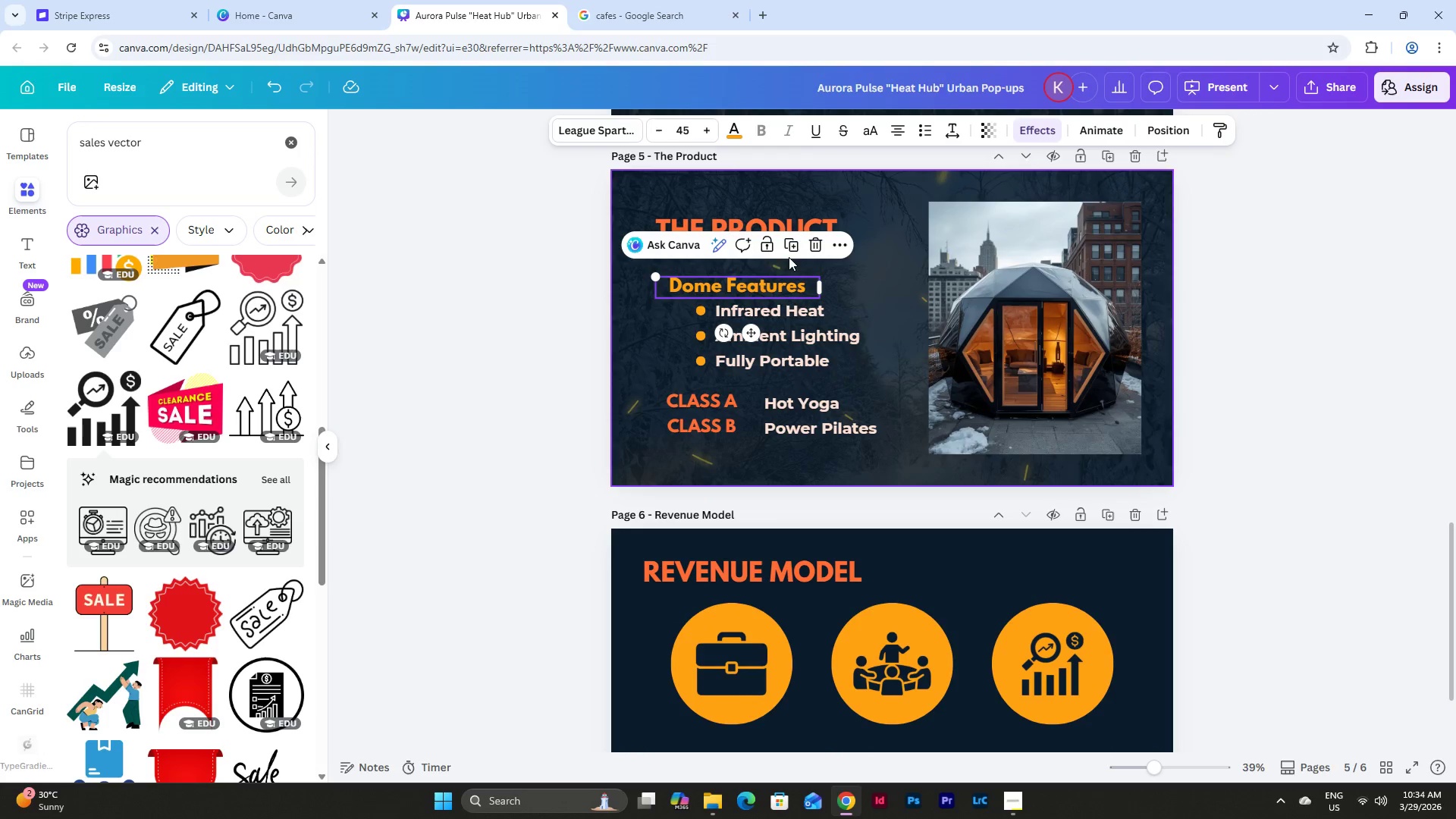 
left_click([792, 241])
 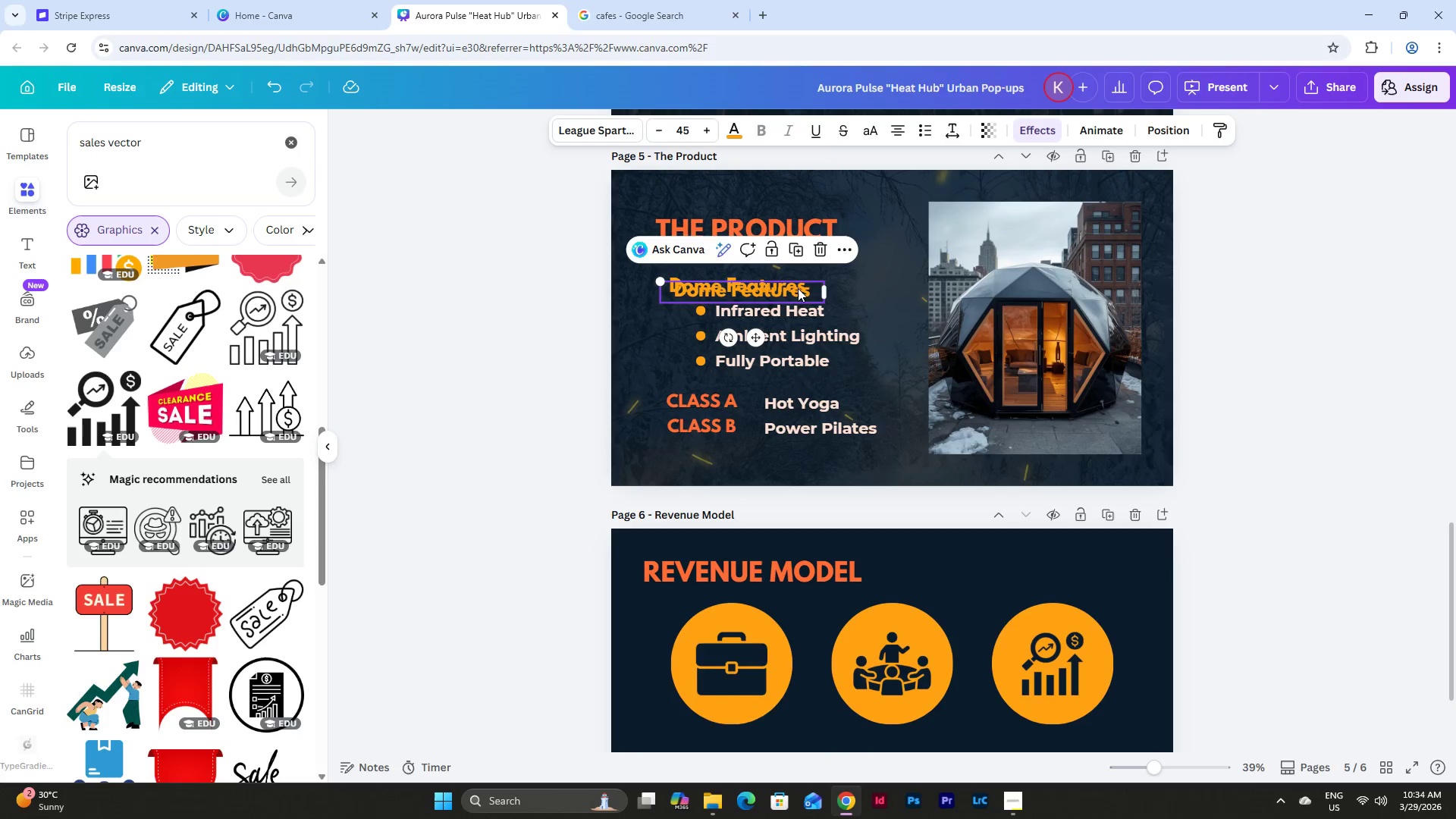 
left_click_drag(start_coordinate=[797, 290], to_coordinate=[791, 598])
 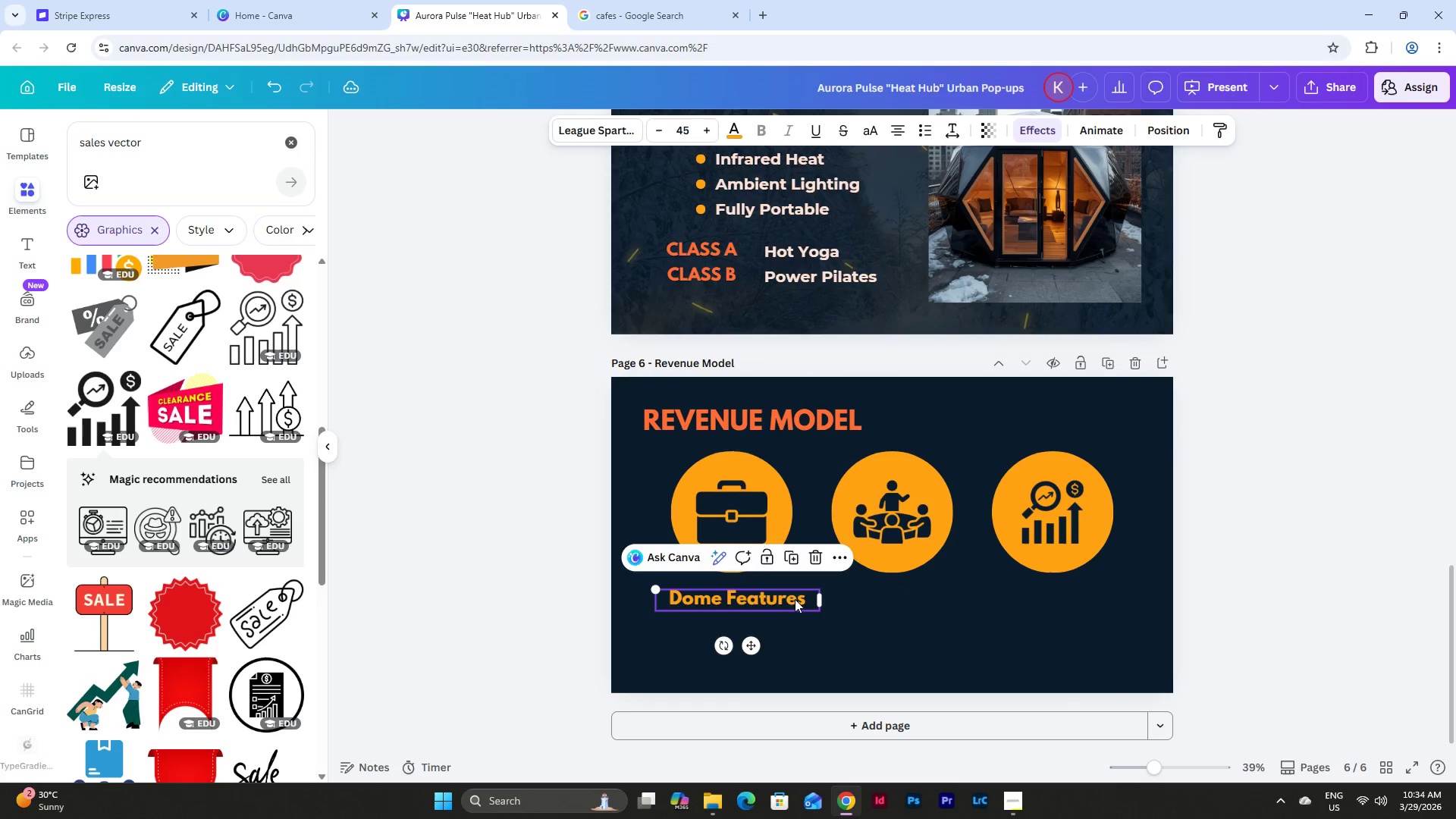 
scroll: coordinate [827, 379], scroll_direction: down, amount: 6.0
 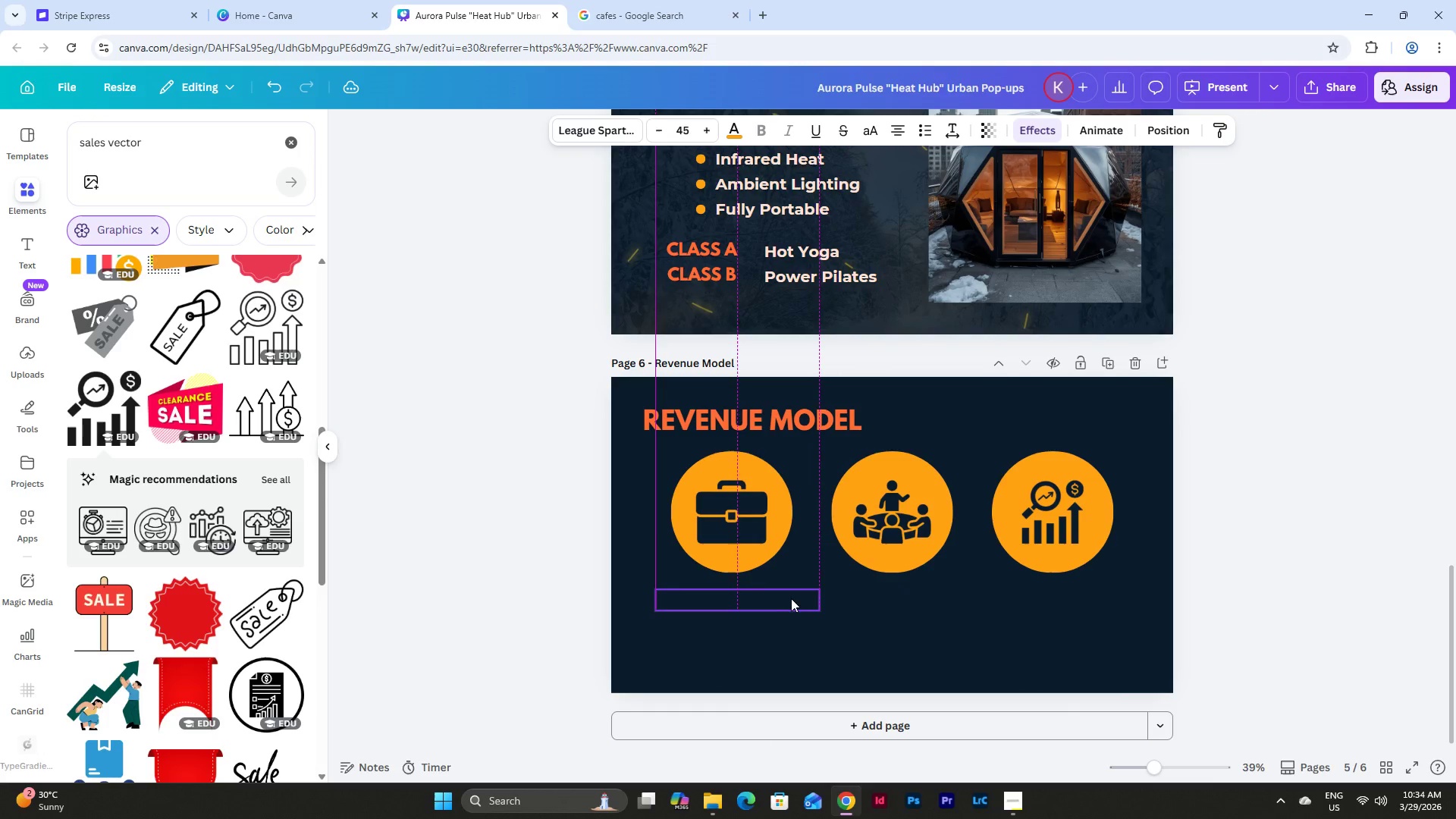 
left_click([795, 599])
 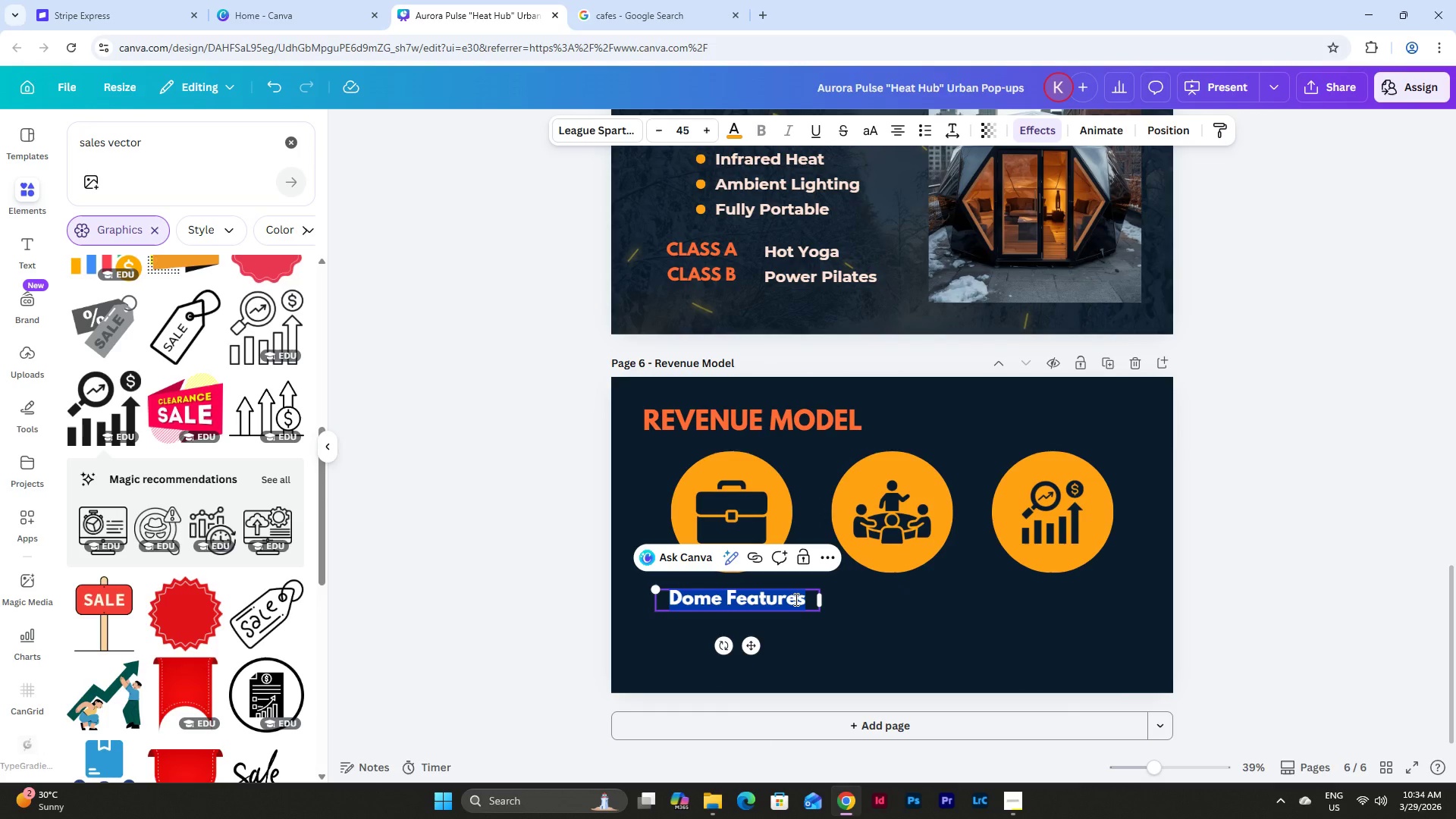 
type(Membership)
 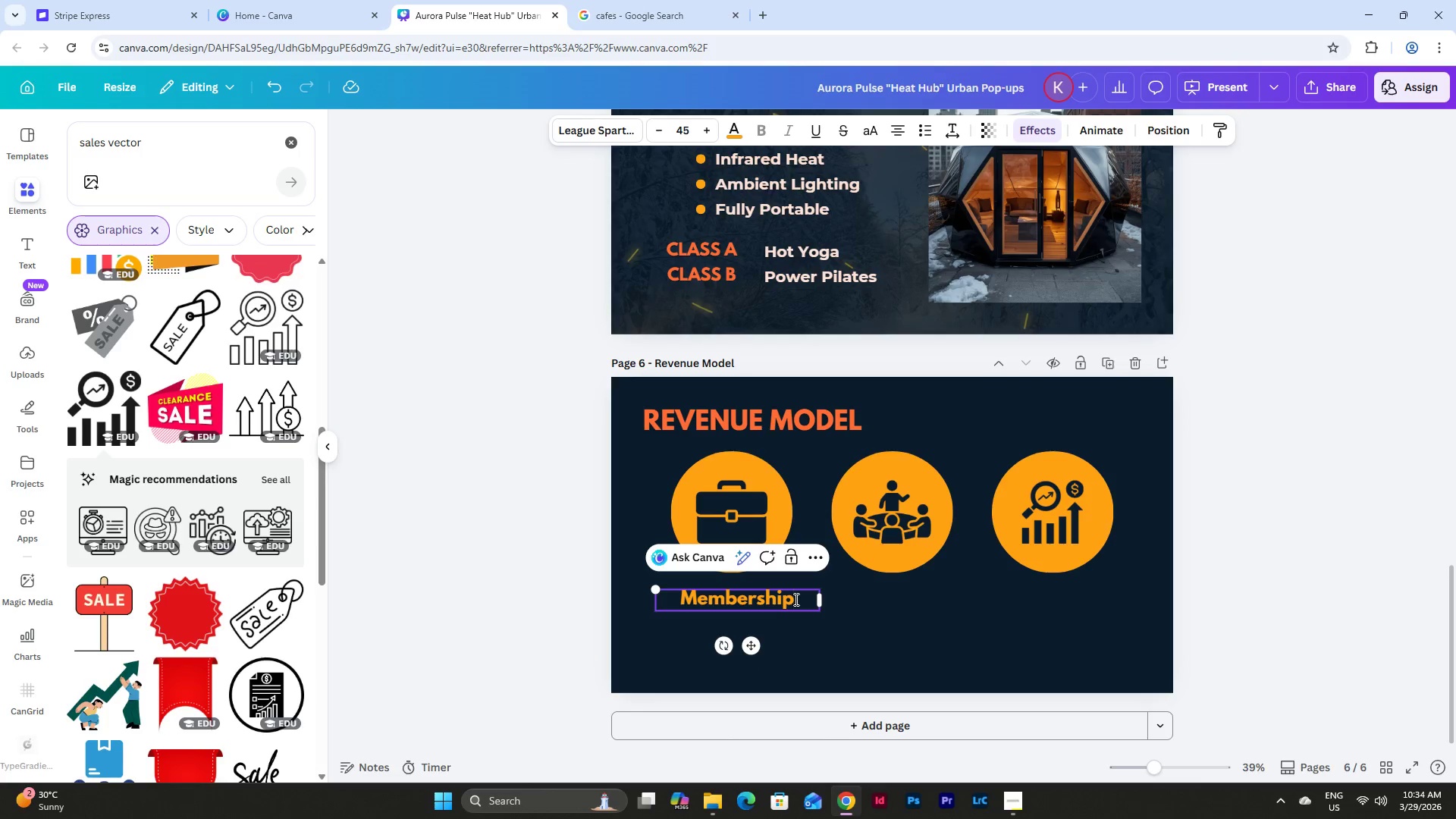 
key(Enter)
 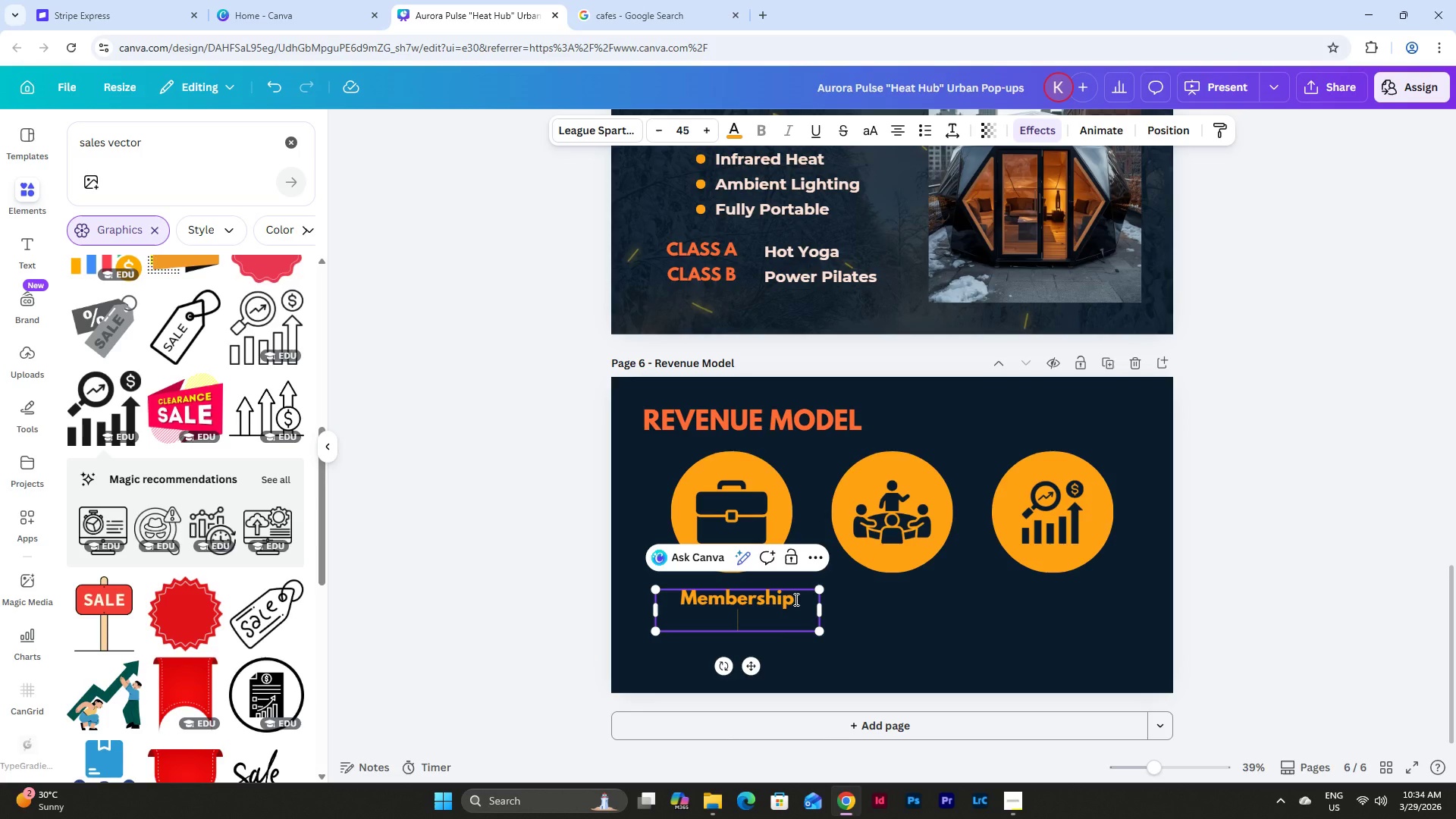 
type(Plans)
 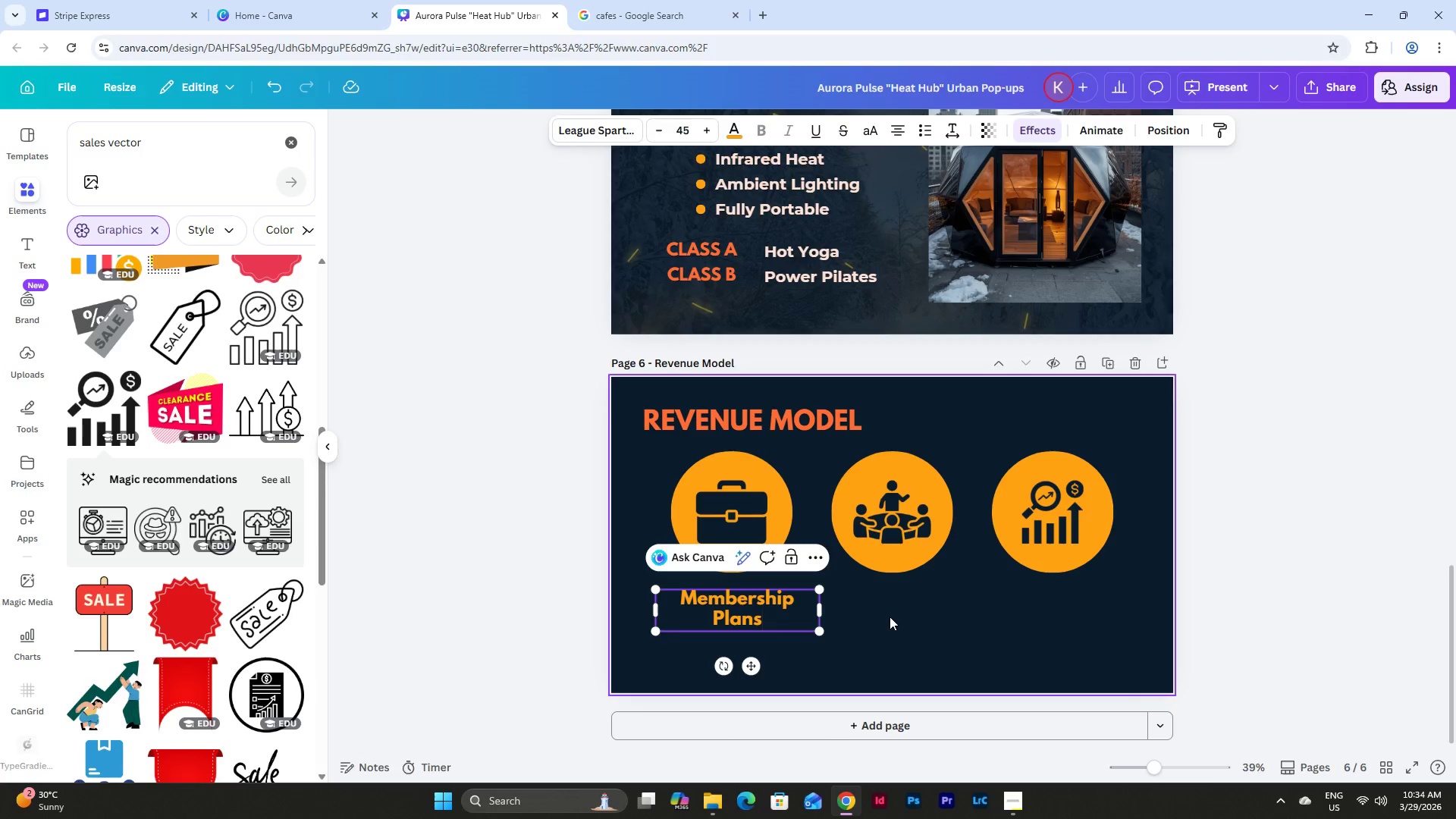 
double_click([759, 612])
 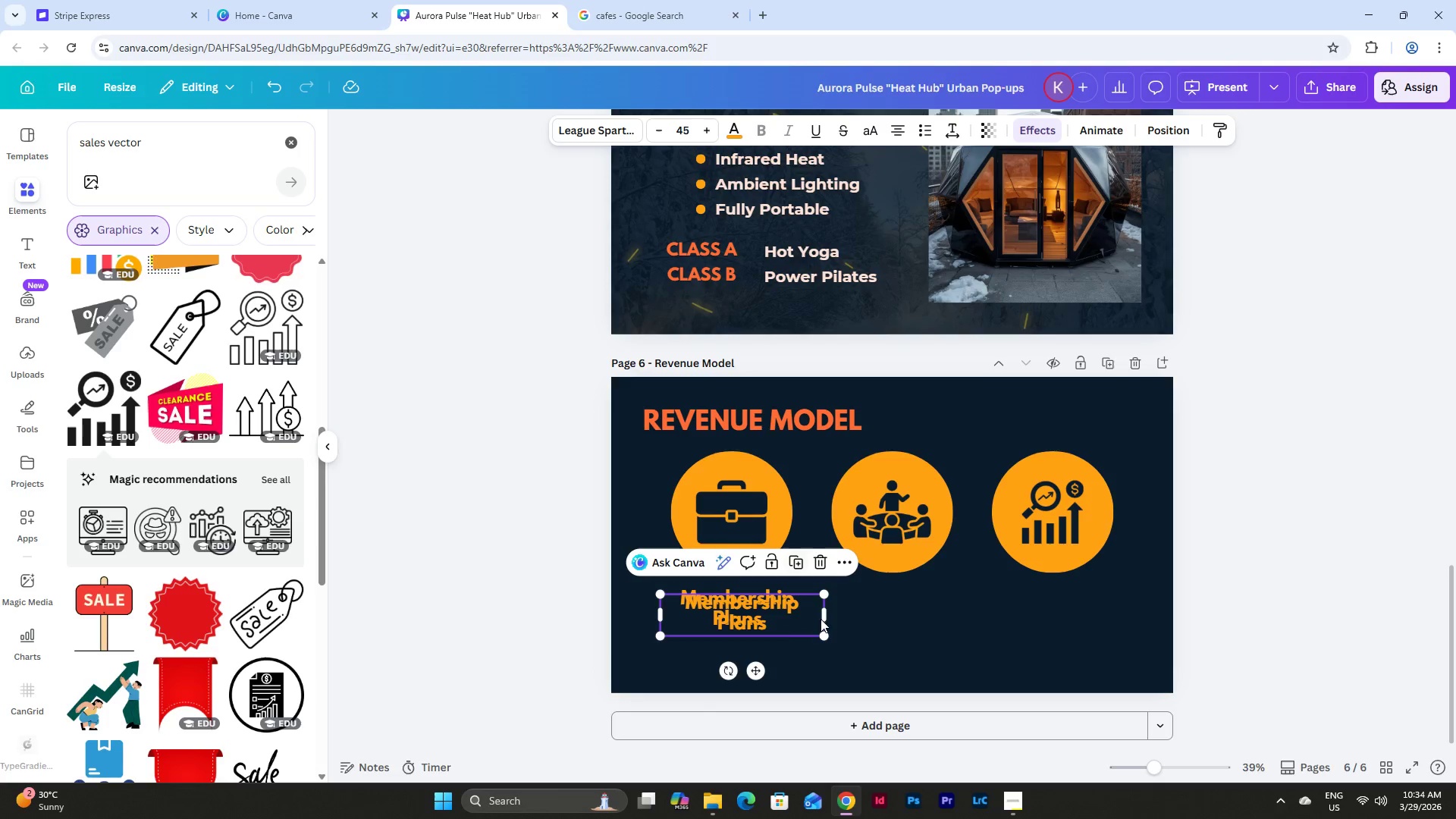 
left_click_drag(start_coordinate=[797, 616], to_coordinate=[949, 613])
 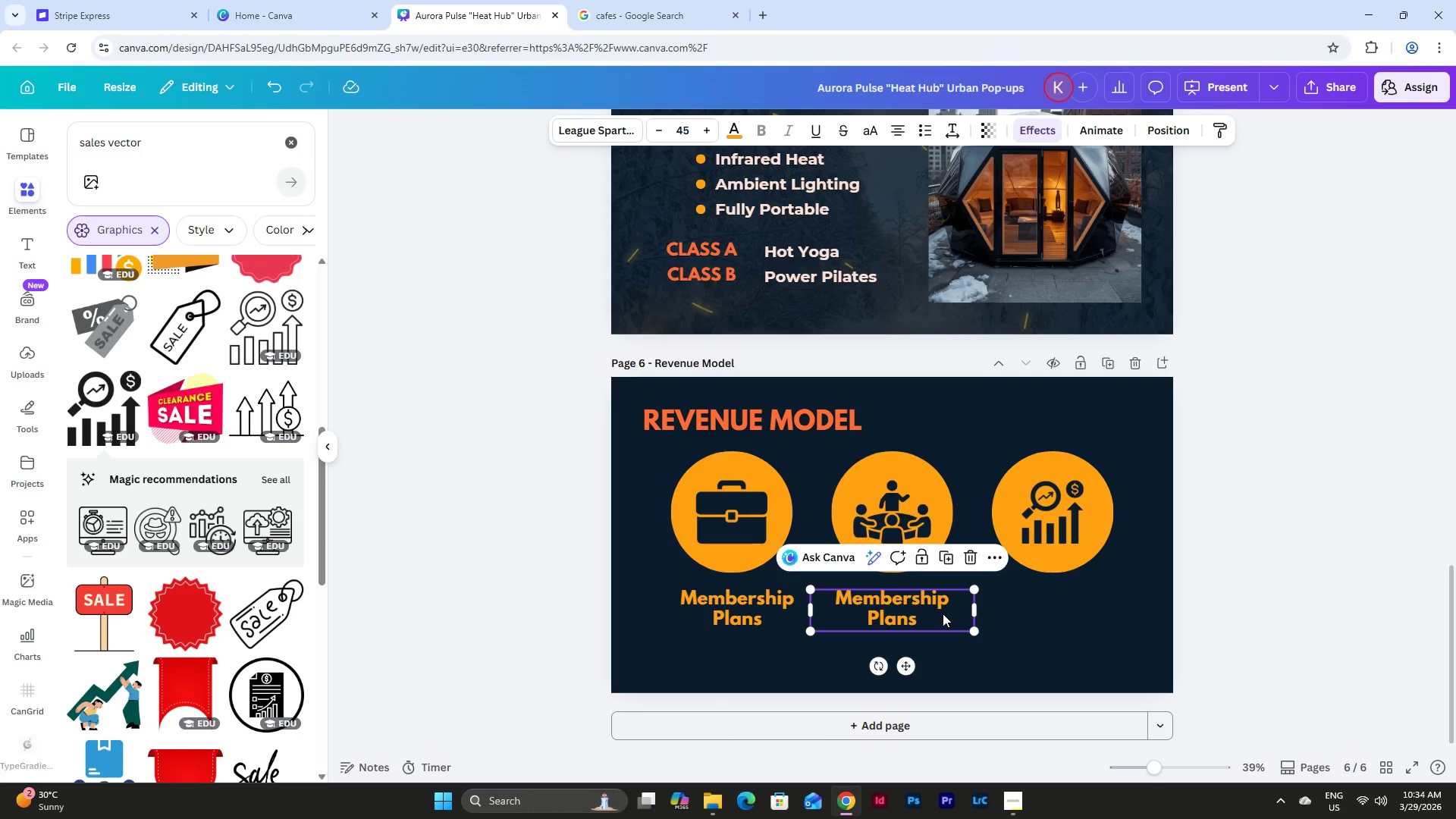 
left_click([943, 613])
 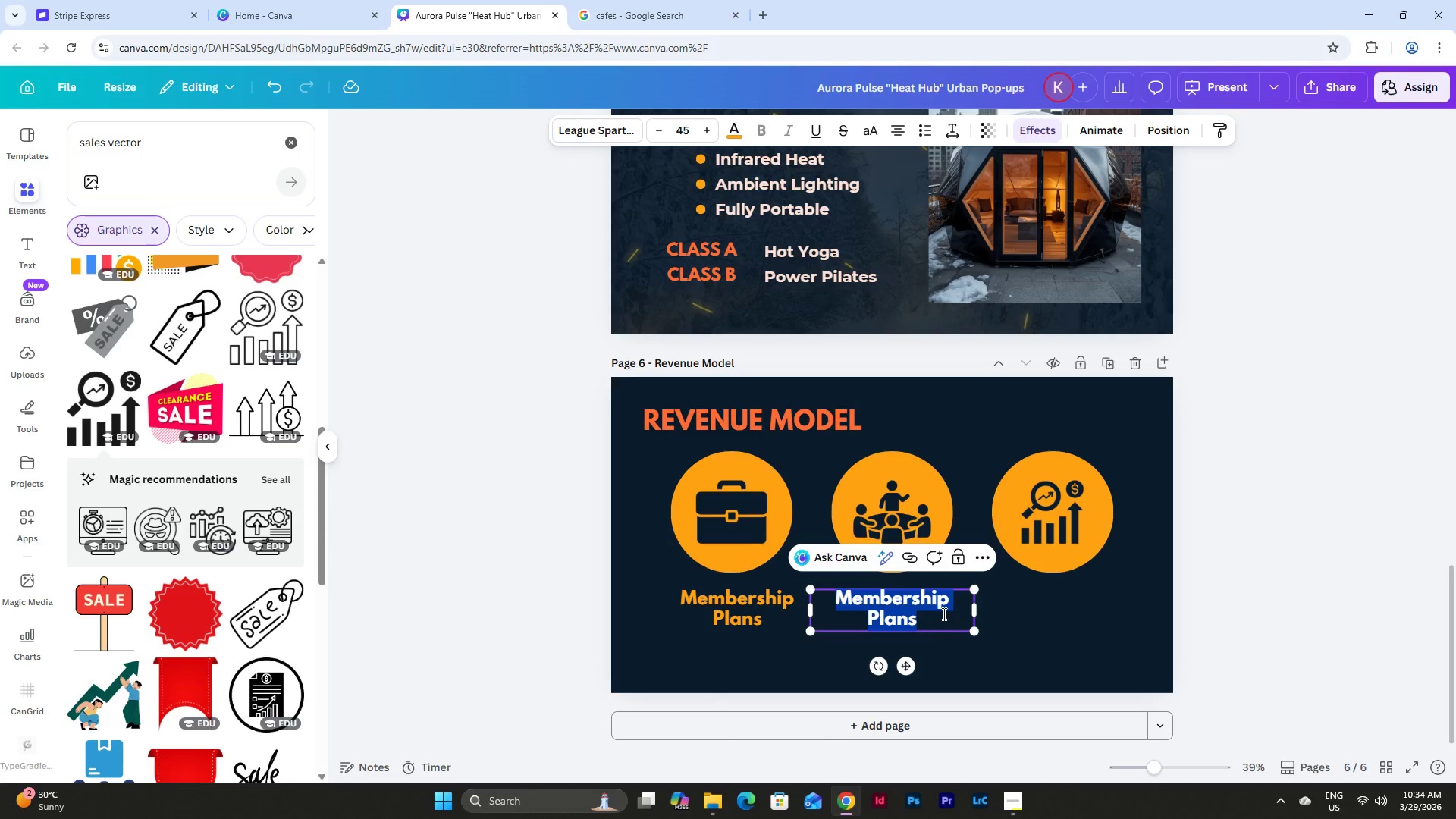 
type(Coropo)
key(Backspace)
key(Backspace)
key(Backspace)
type(porate)
 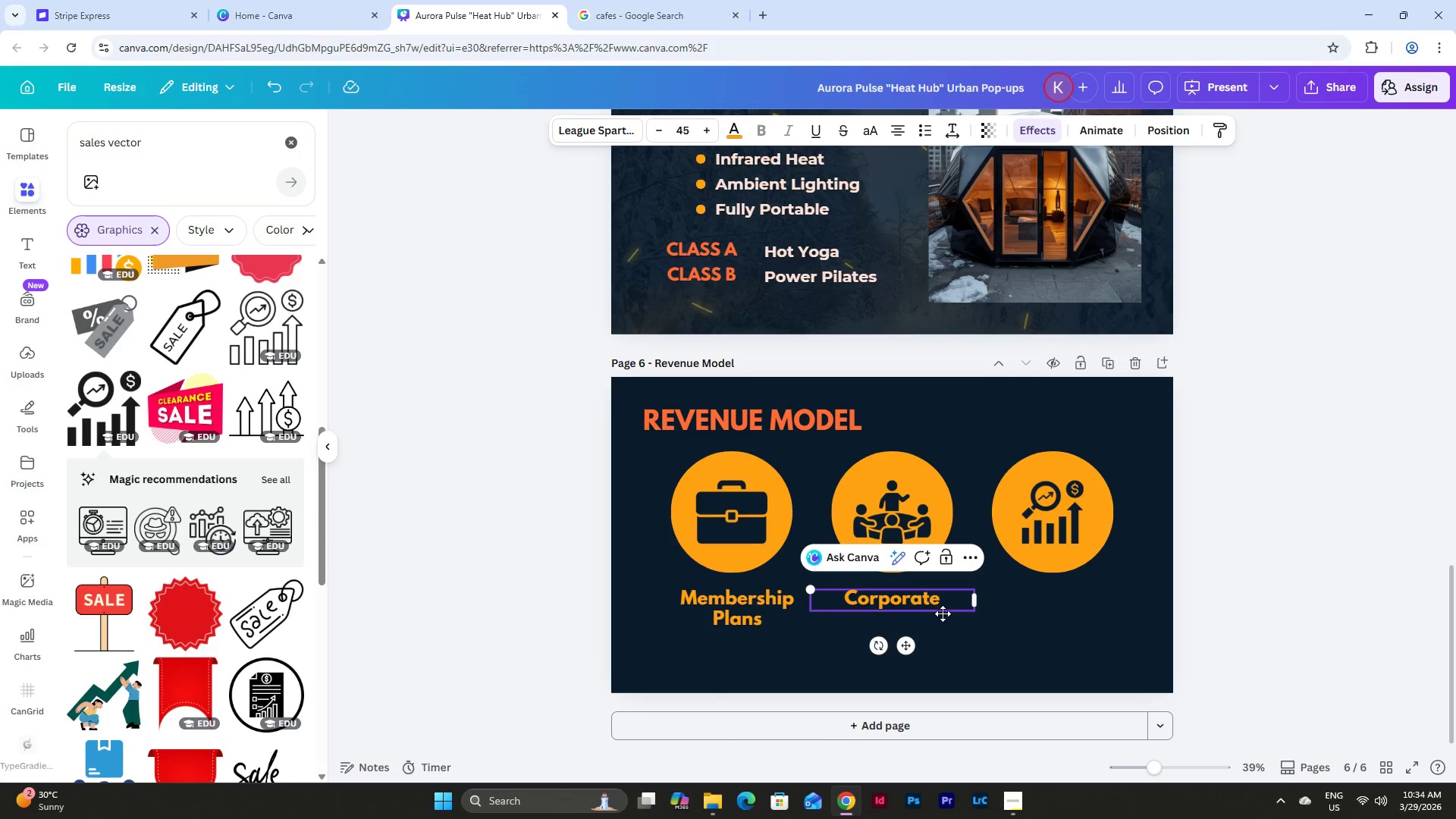 
key(Shift+Enter)
 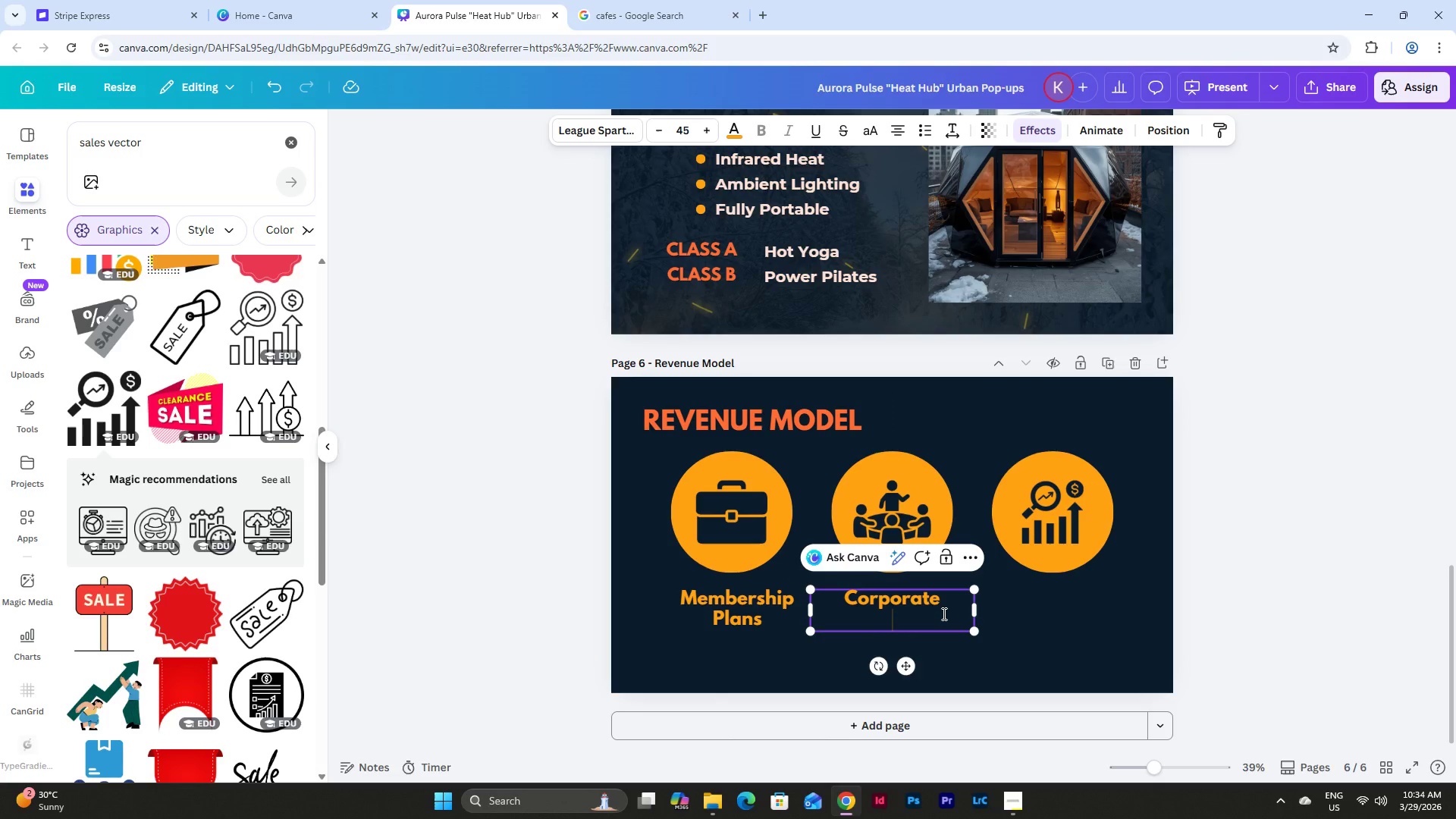 
type(Events)
 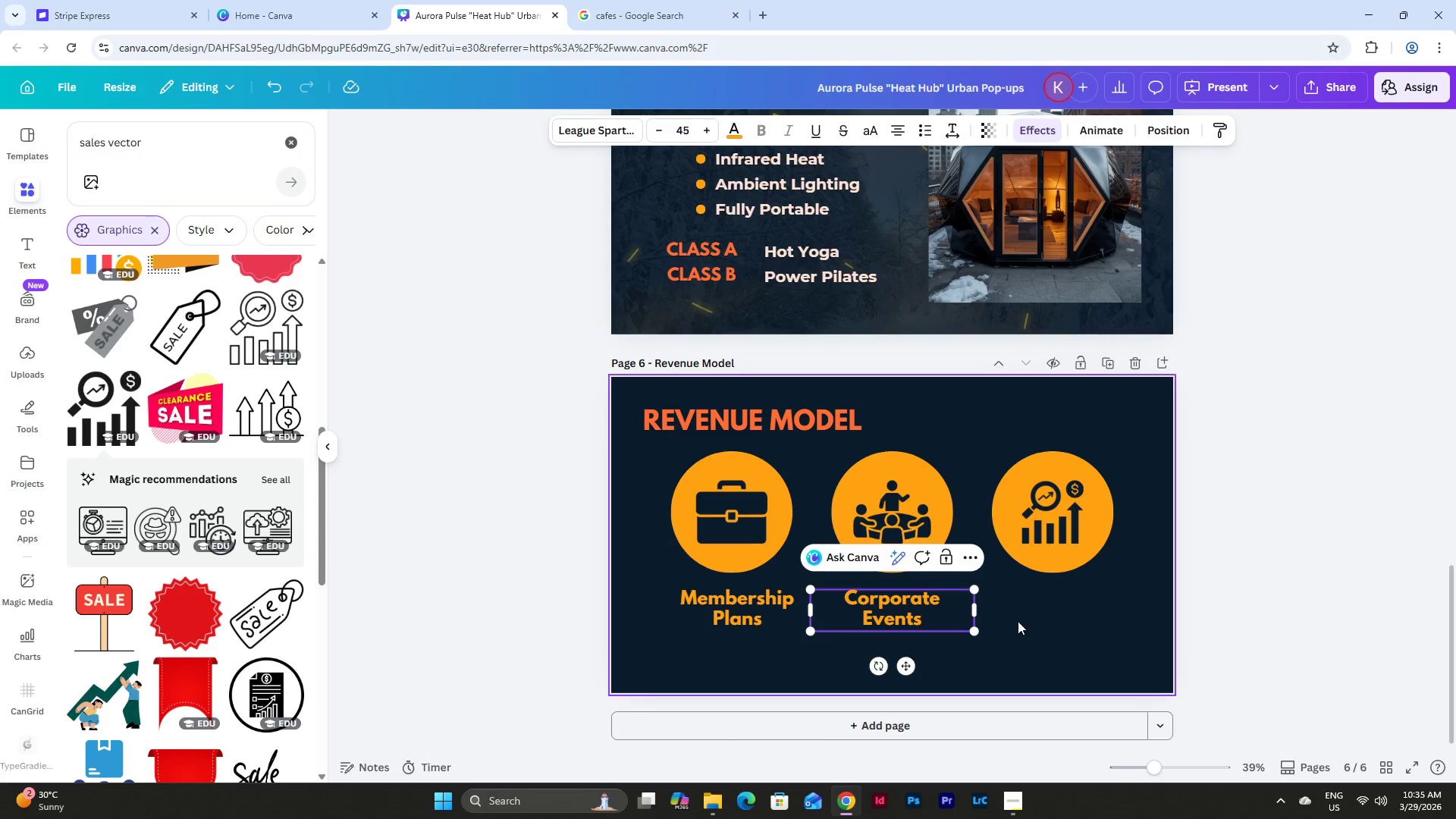 
double_click([895, 605])
 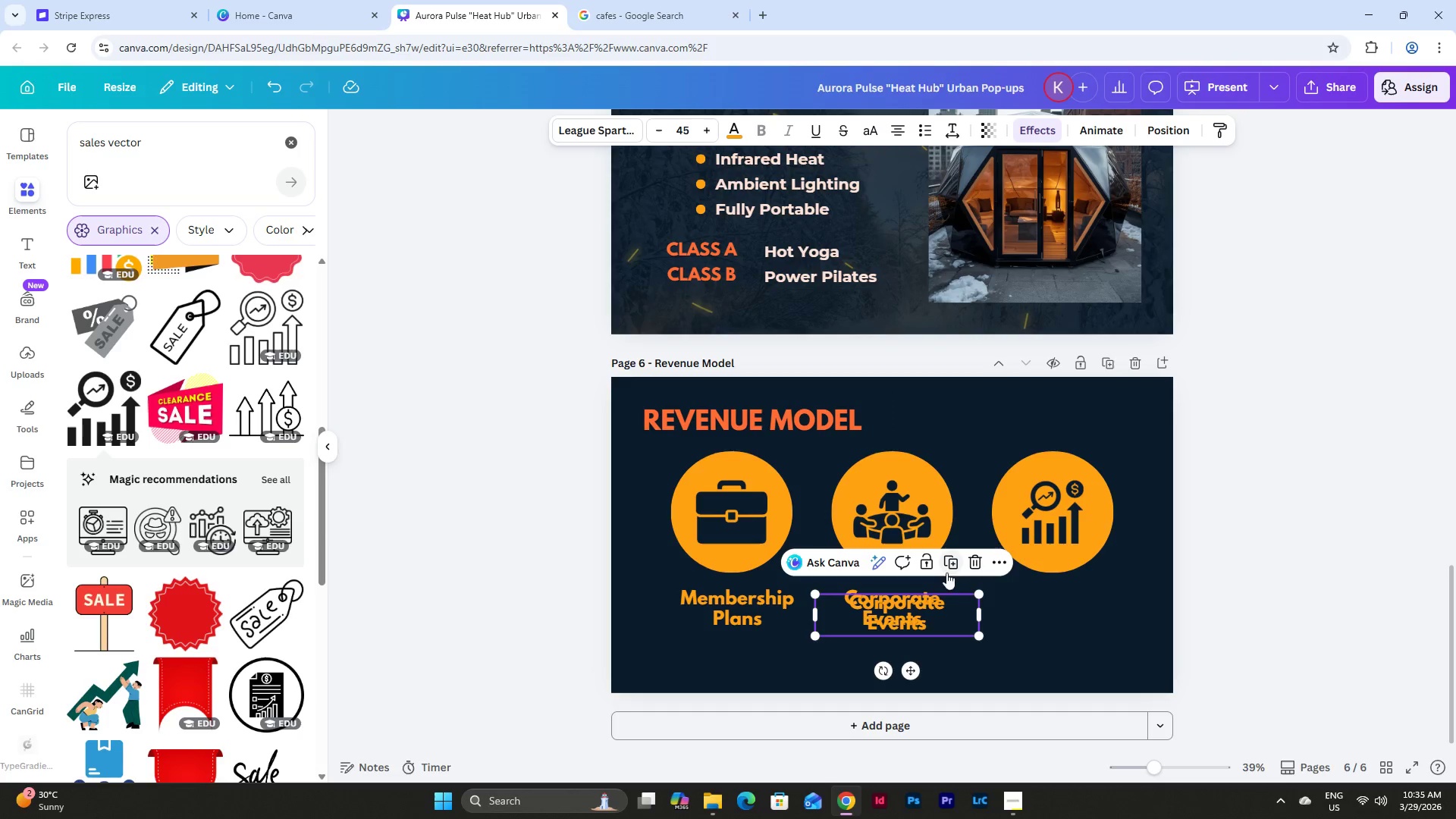 
left_click_drag(start_coordinate=[930, 615], to_coordinate=[1087, 610])
 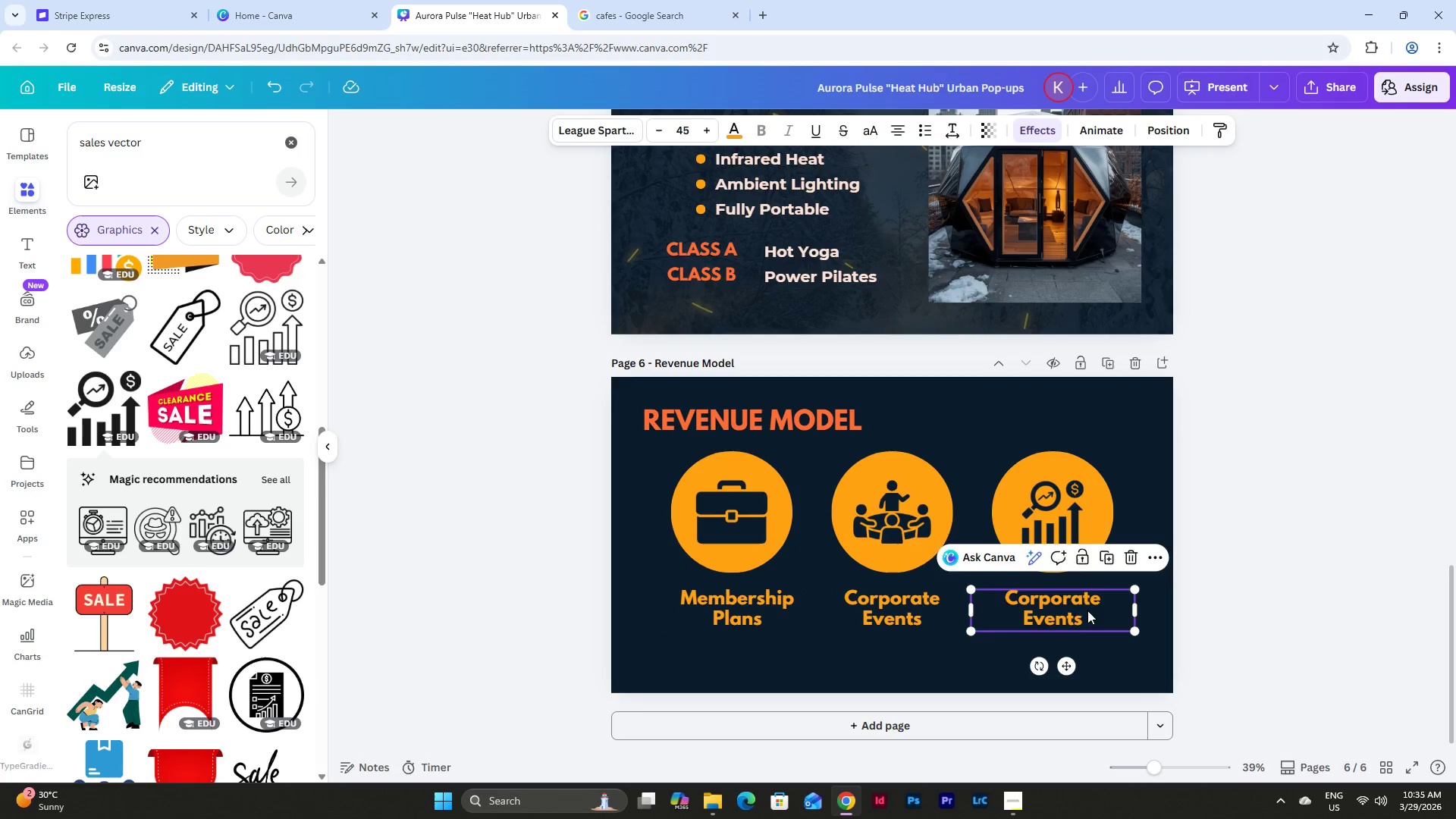 
left_click([1087, 610])
 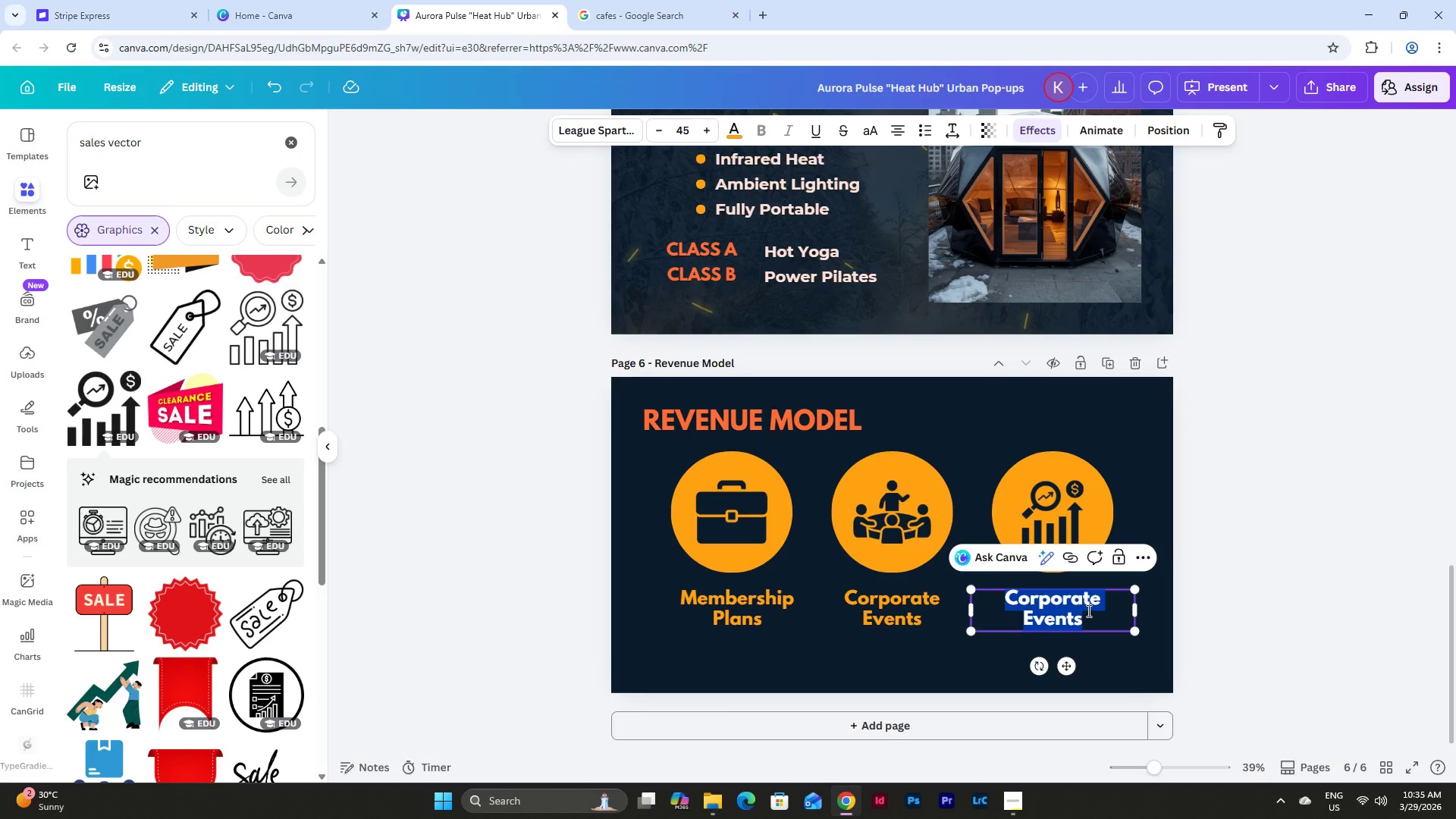 
type(Retail)
 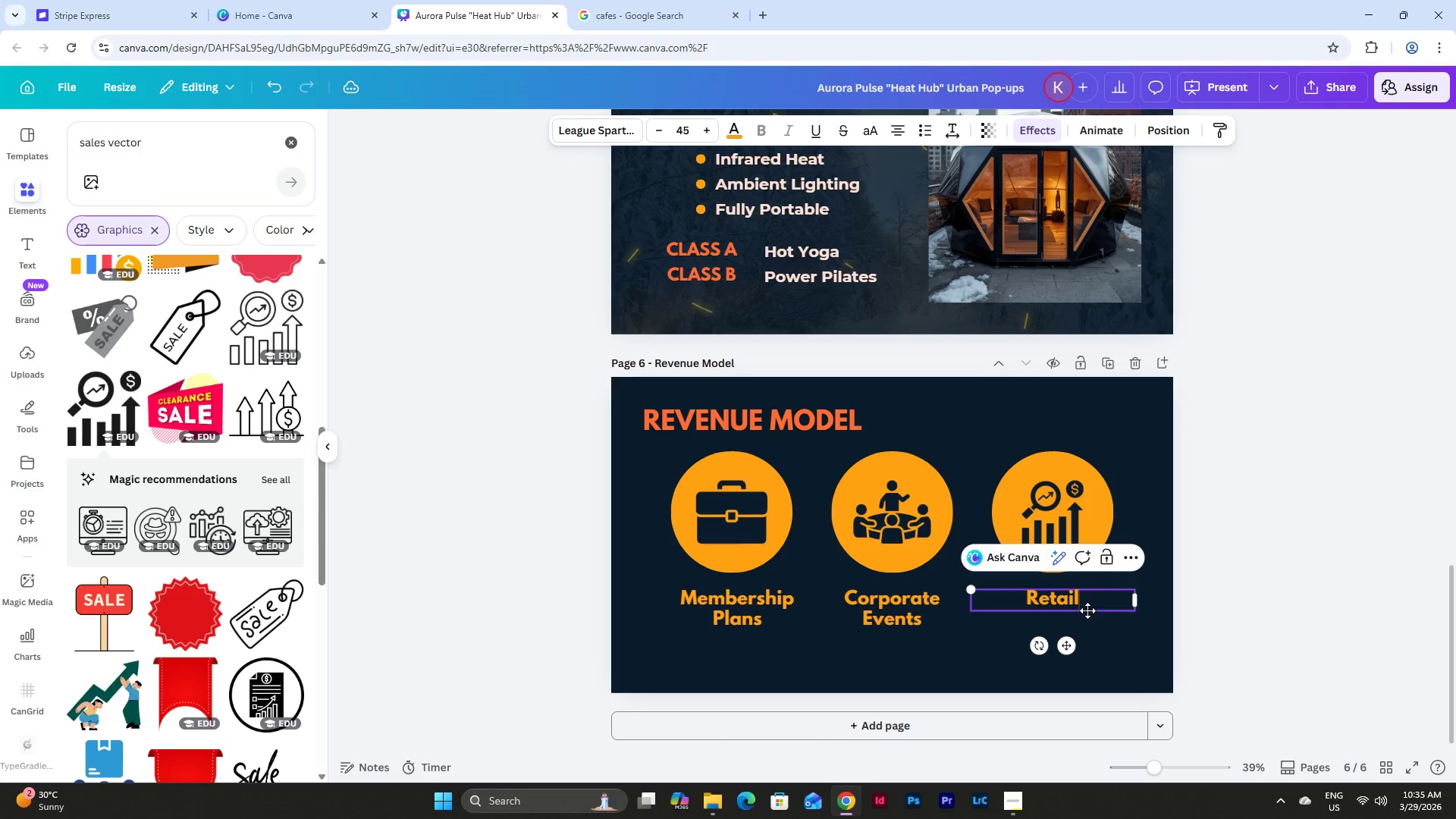 
key(Enter)
 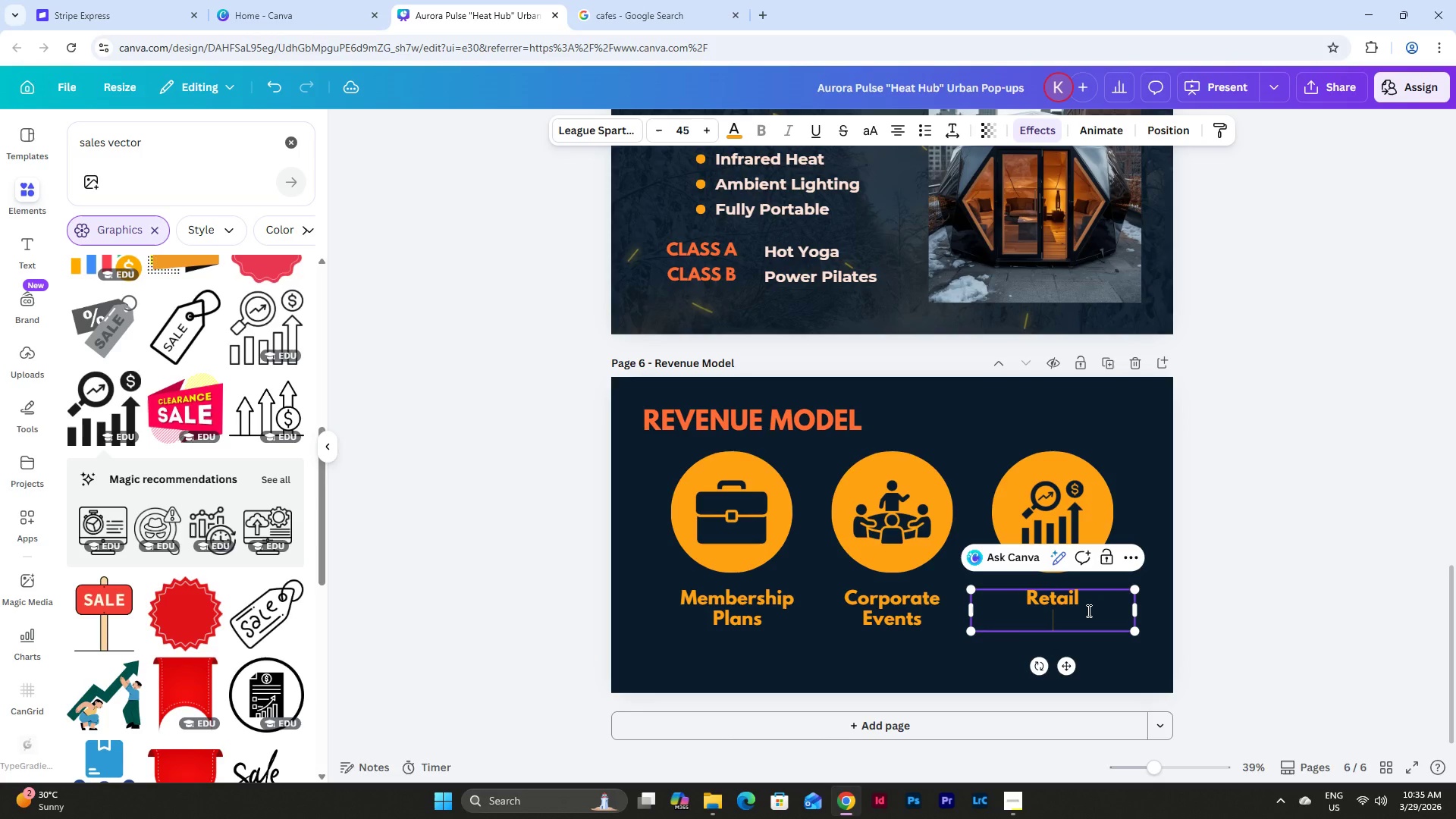 
type(Sal)
key(Backspace)
type(les)
 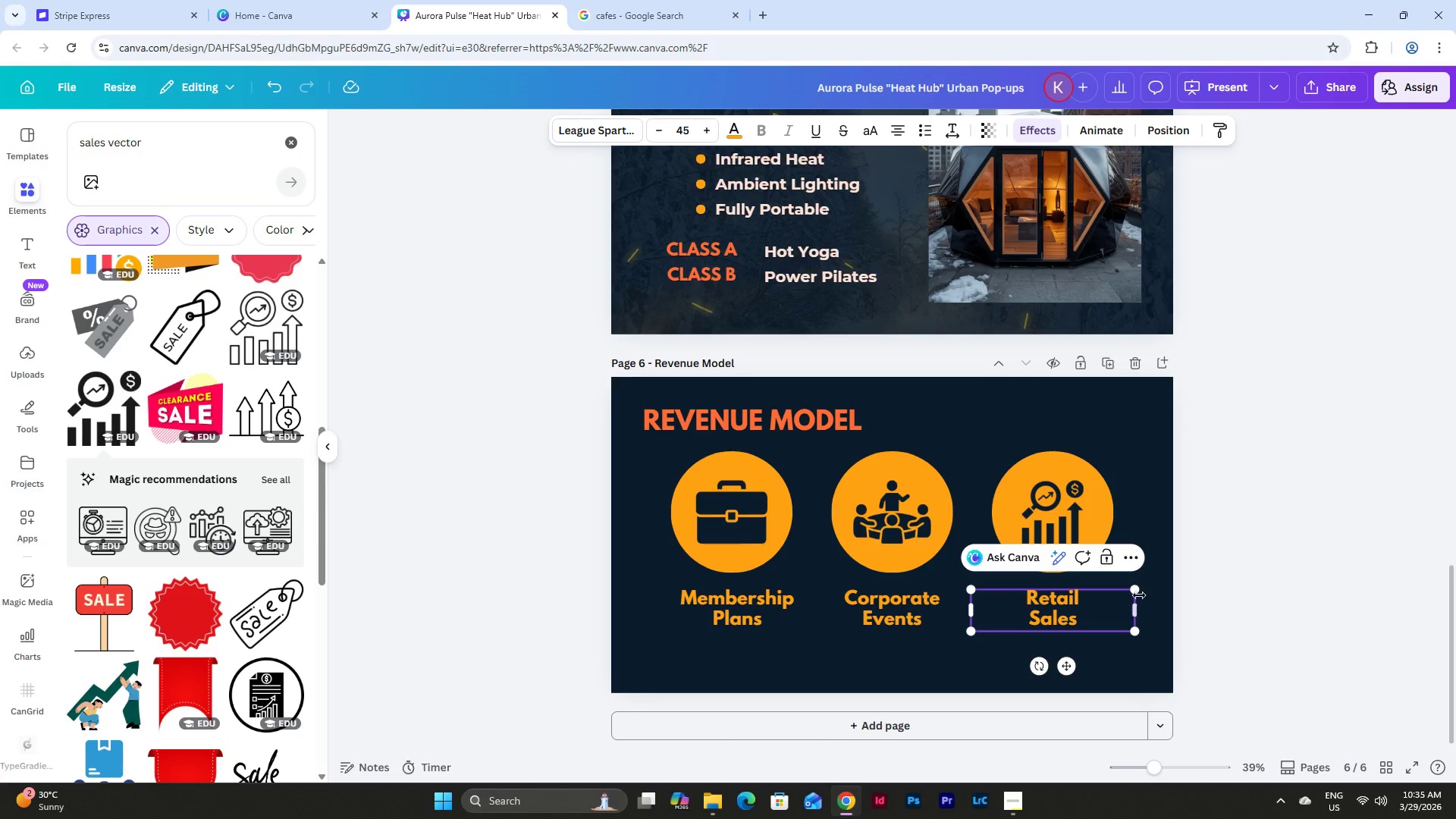 
left_click([1163, 595])
 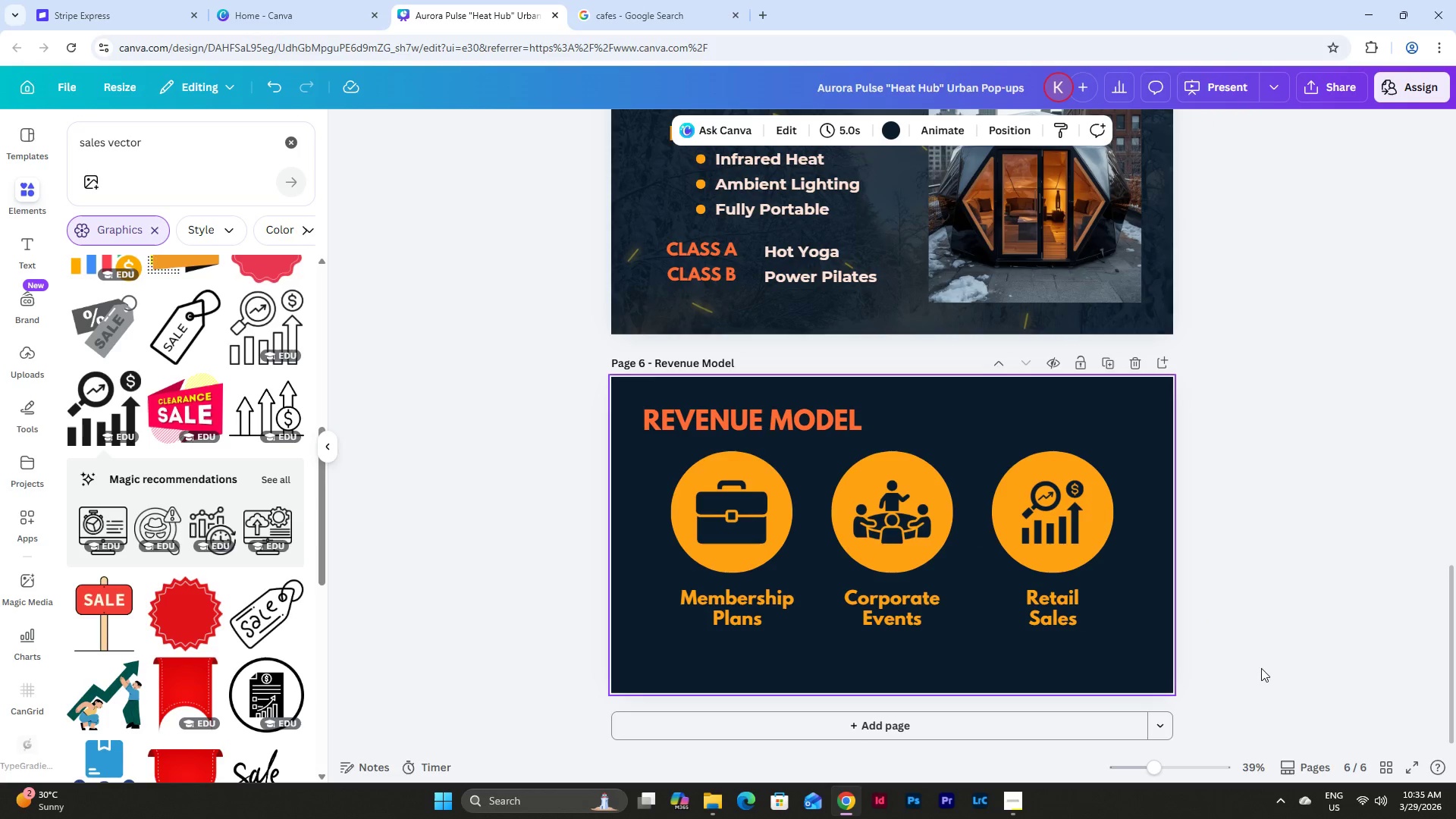 
left_click_drag(start_coordinate=[1261, 668], to_coordinate=[654, 475])
 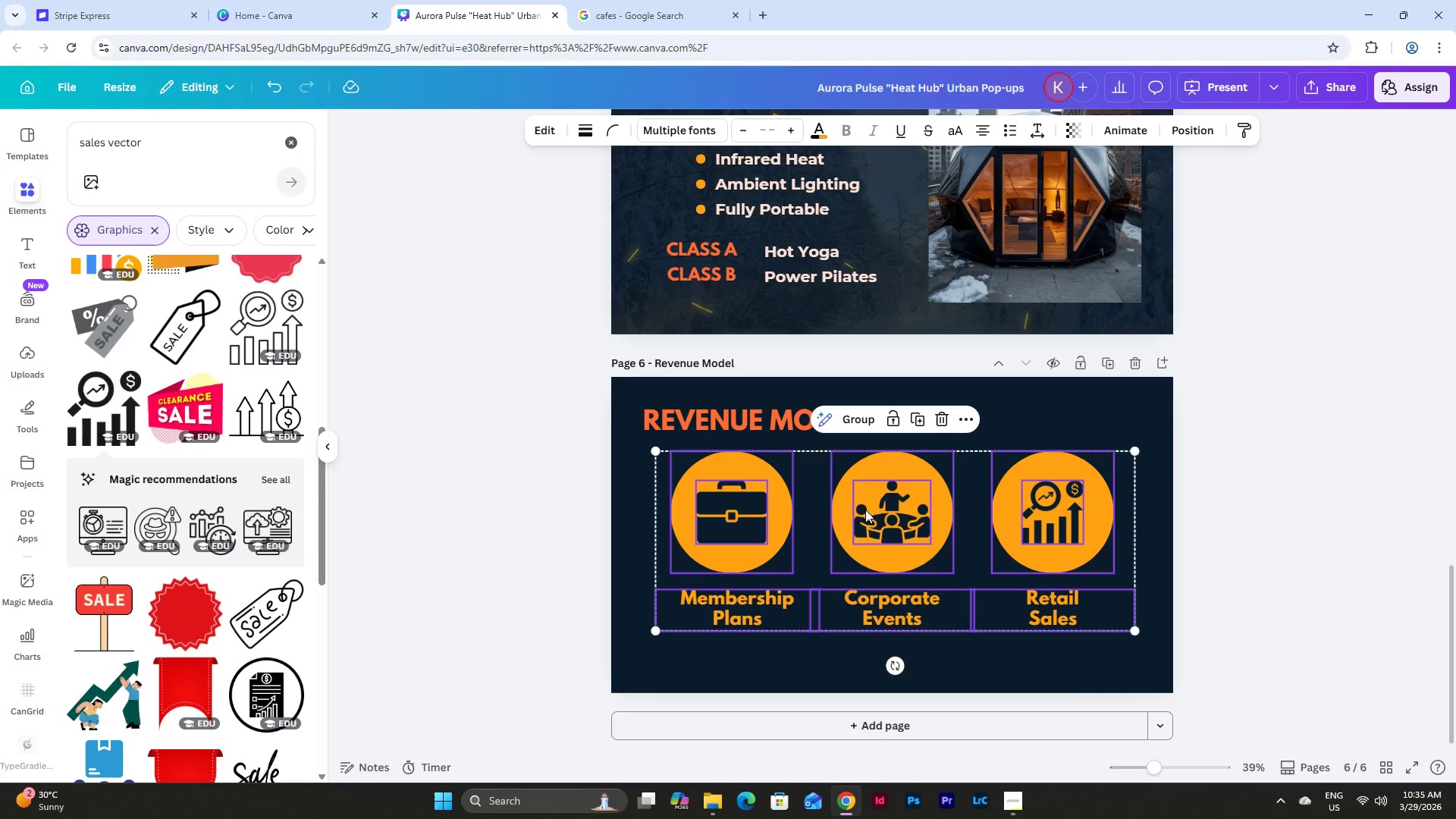 
left_click_drag(start_coordinate=[883, 511], to_coordinate=[885, 516])
 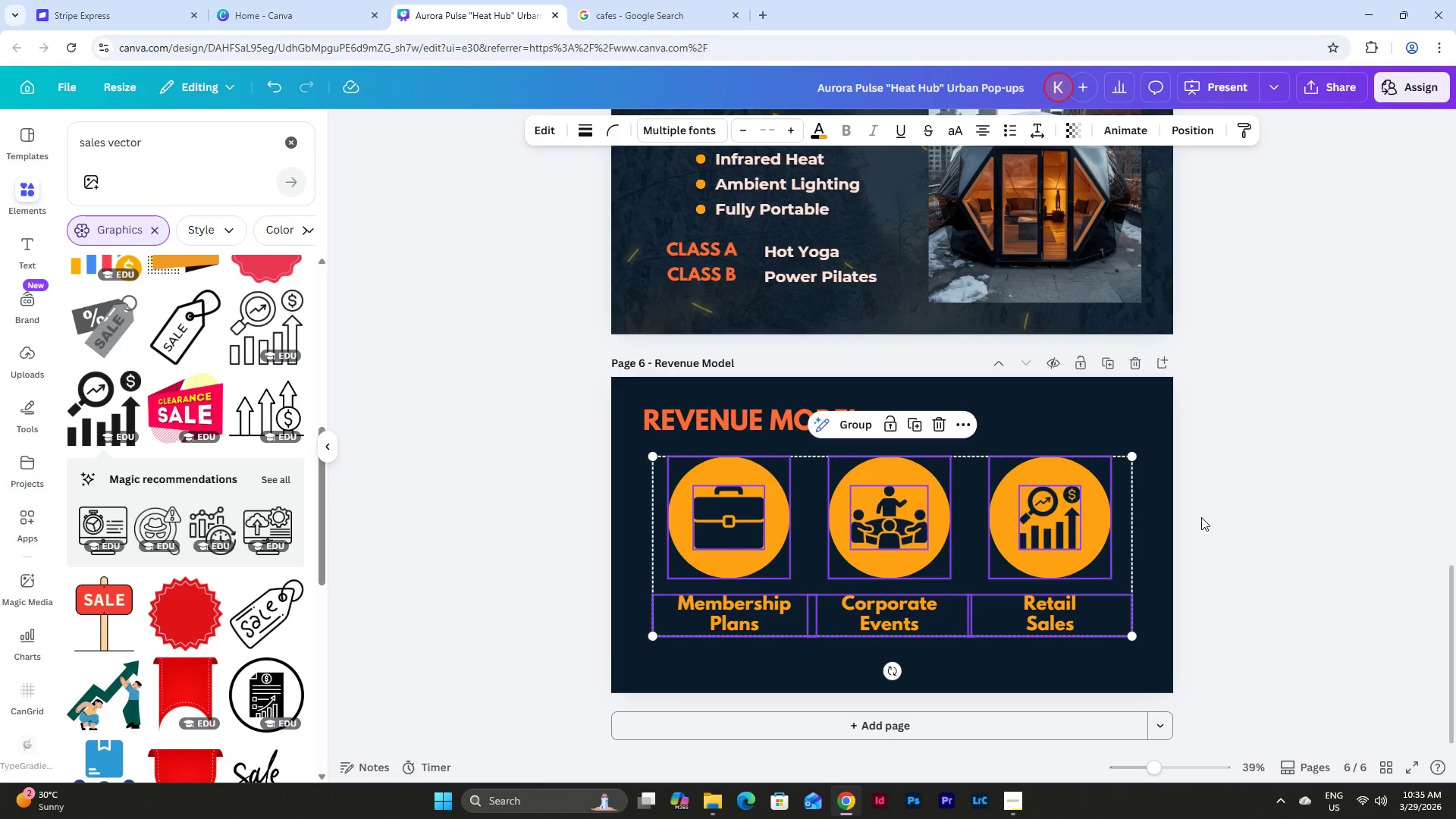 
left_click([1201, 516])
 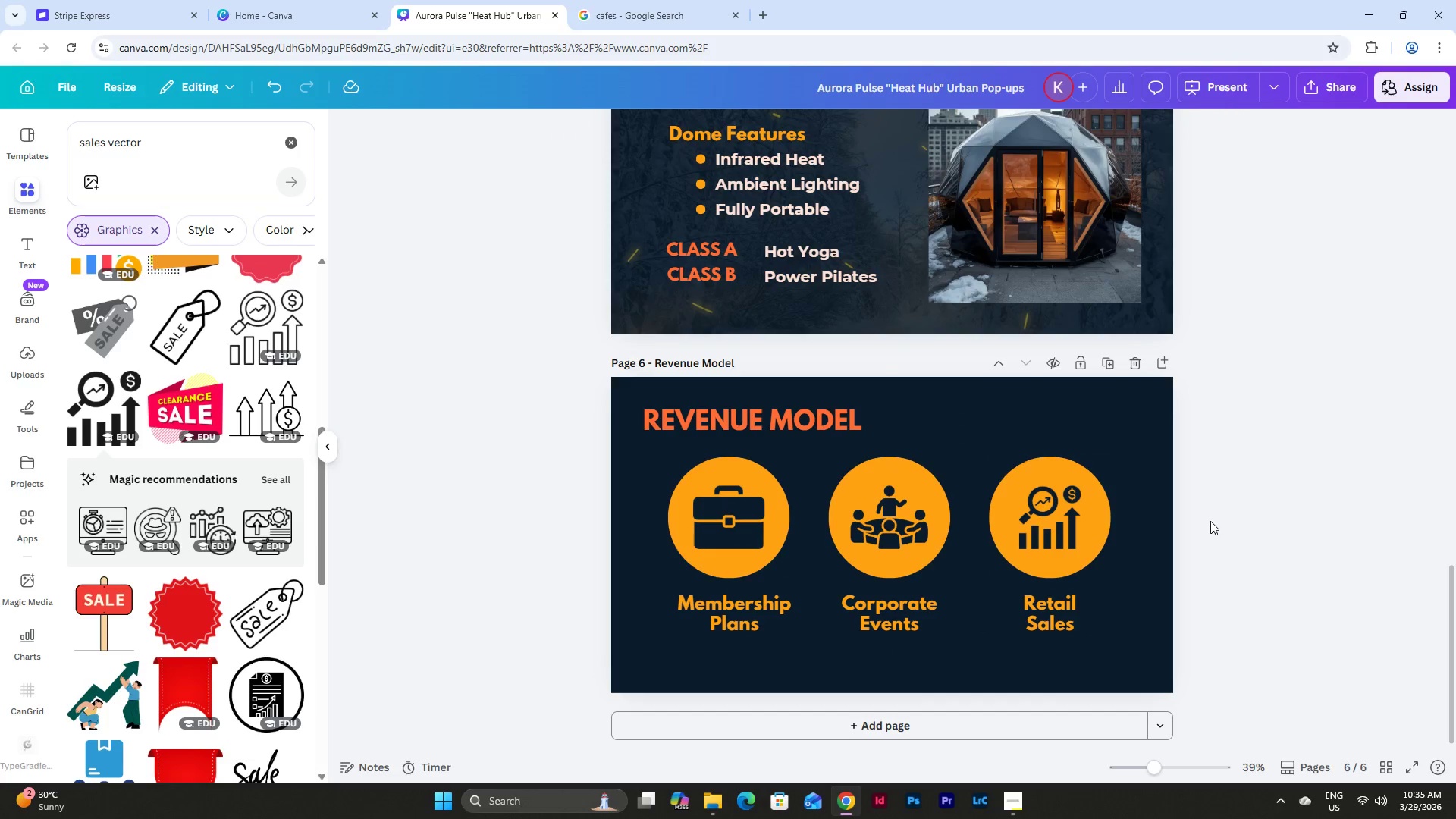 
scroll: coordinate [1215, 514], scroll_direction: down, amount: 4.0
 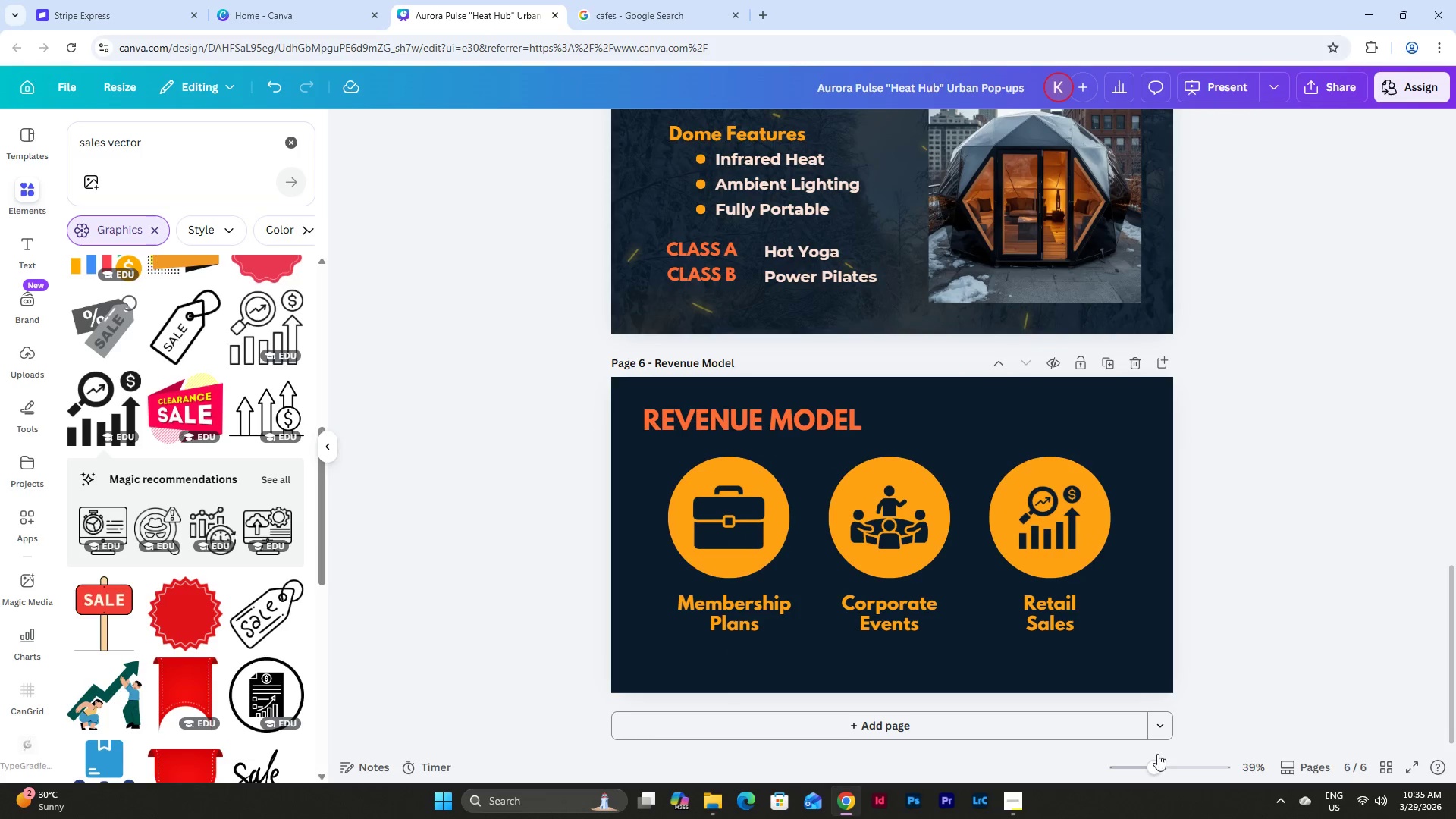 
left_click_drag(start_coordinate=[1150, 763], to_coordinate=[1143, 761])
 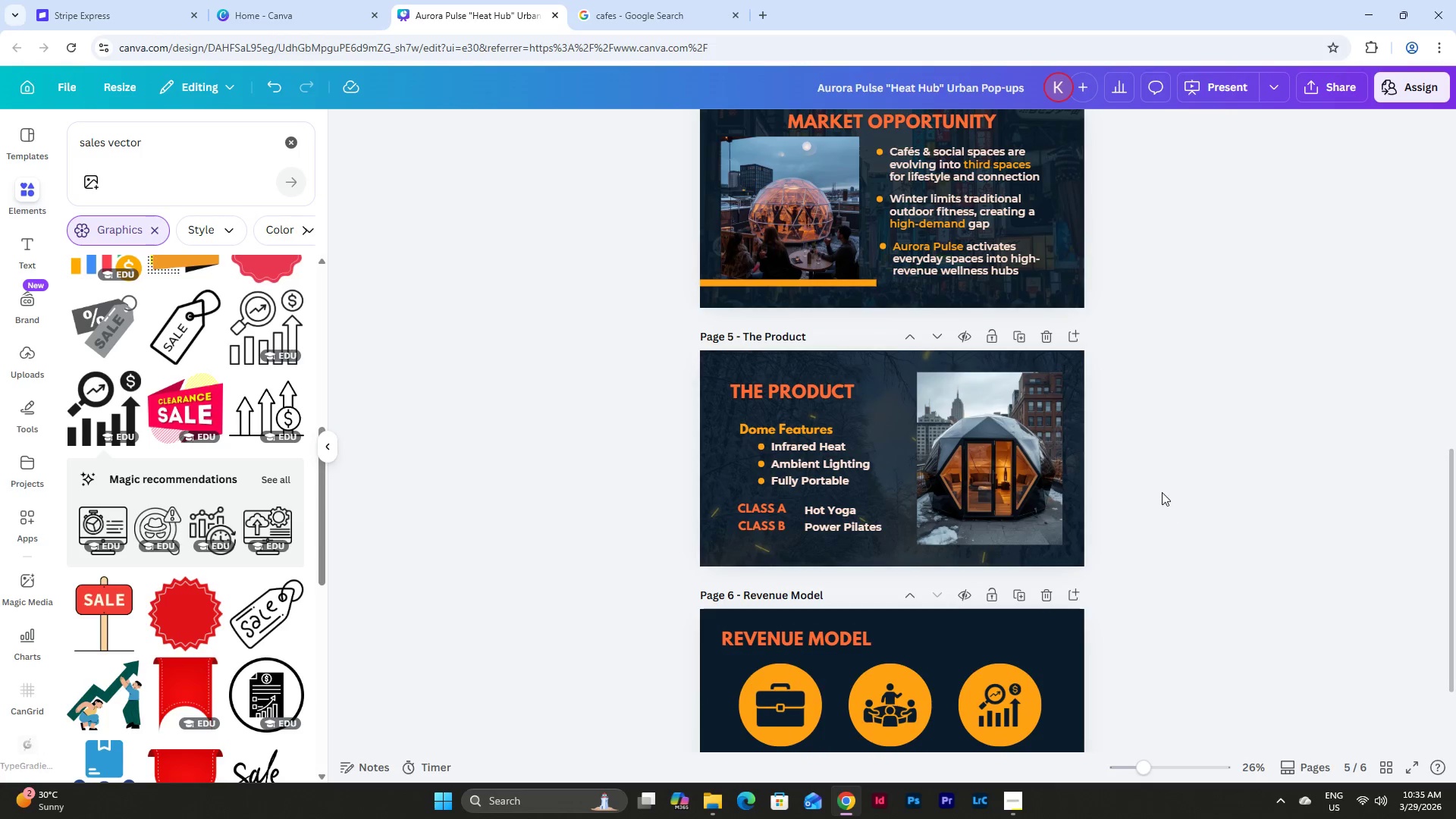 
scroll: coordinate [1162, 492], scroll_direction: up, amount: 20.0
 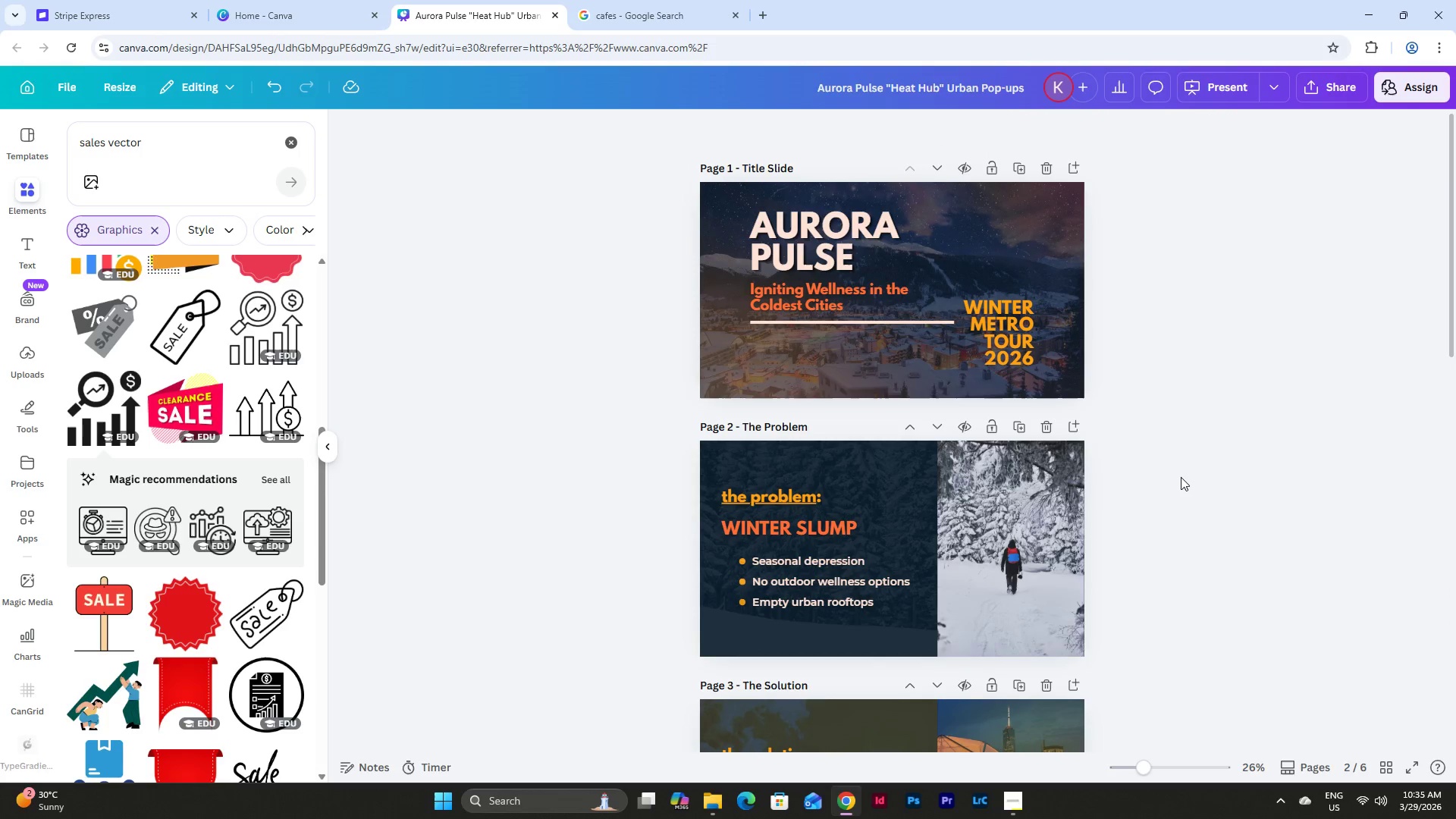 
scroll: coordinate [1186, 465], scroll_direction: down, amount: 24.0
 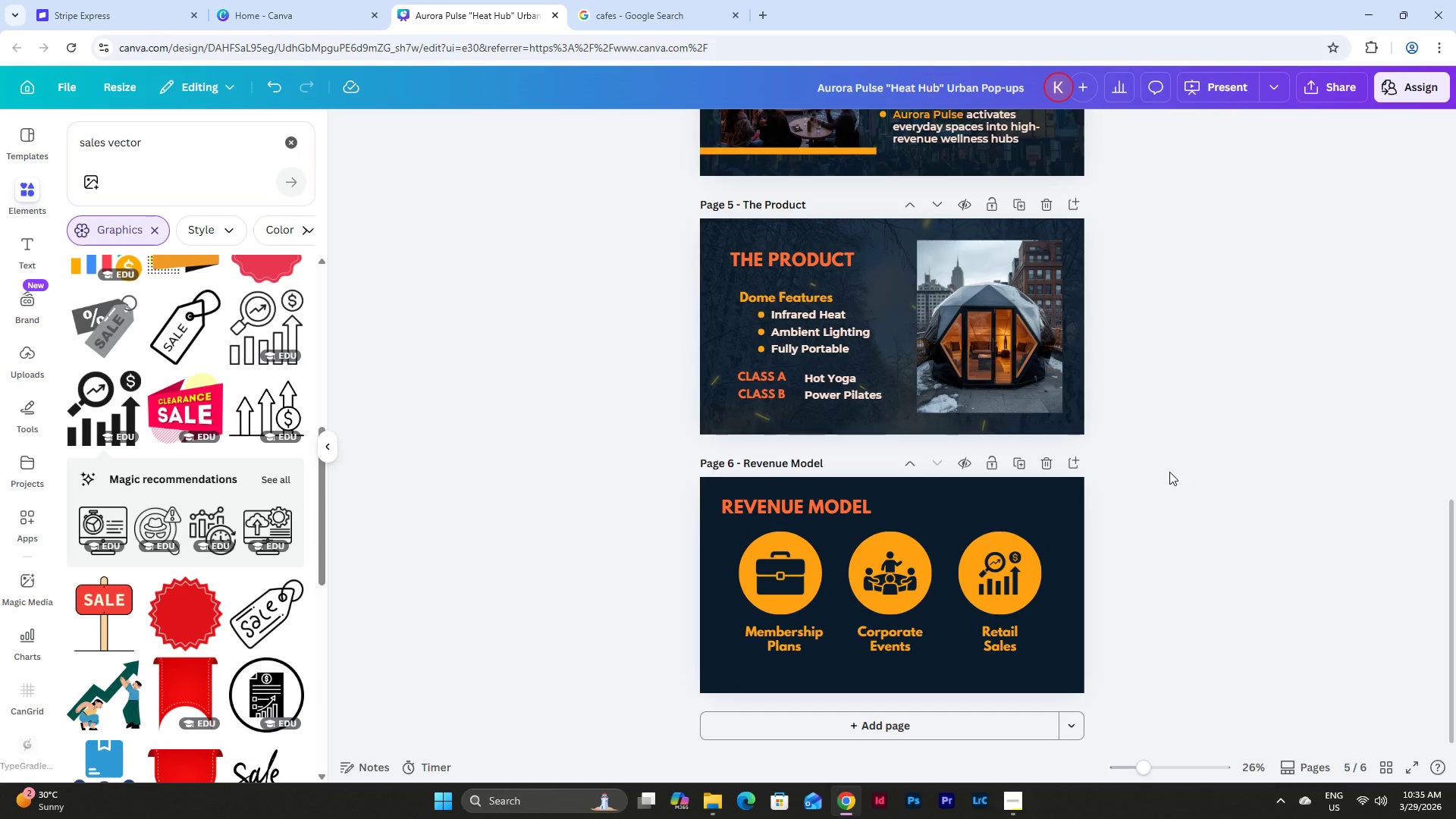 
scroll: coordinate [1170, 466], scroll_direction: up, amount: 2.0
 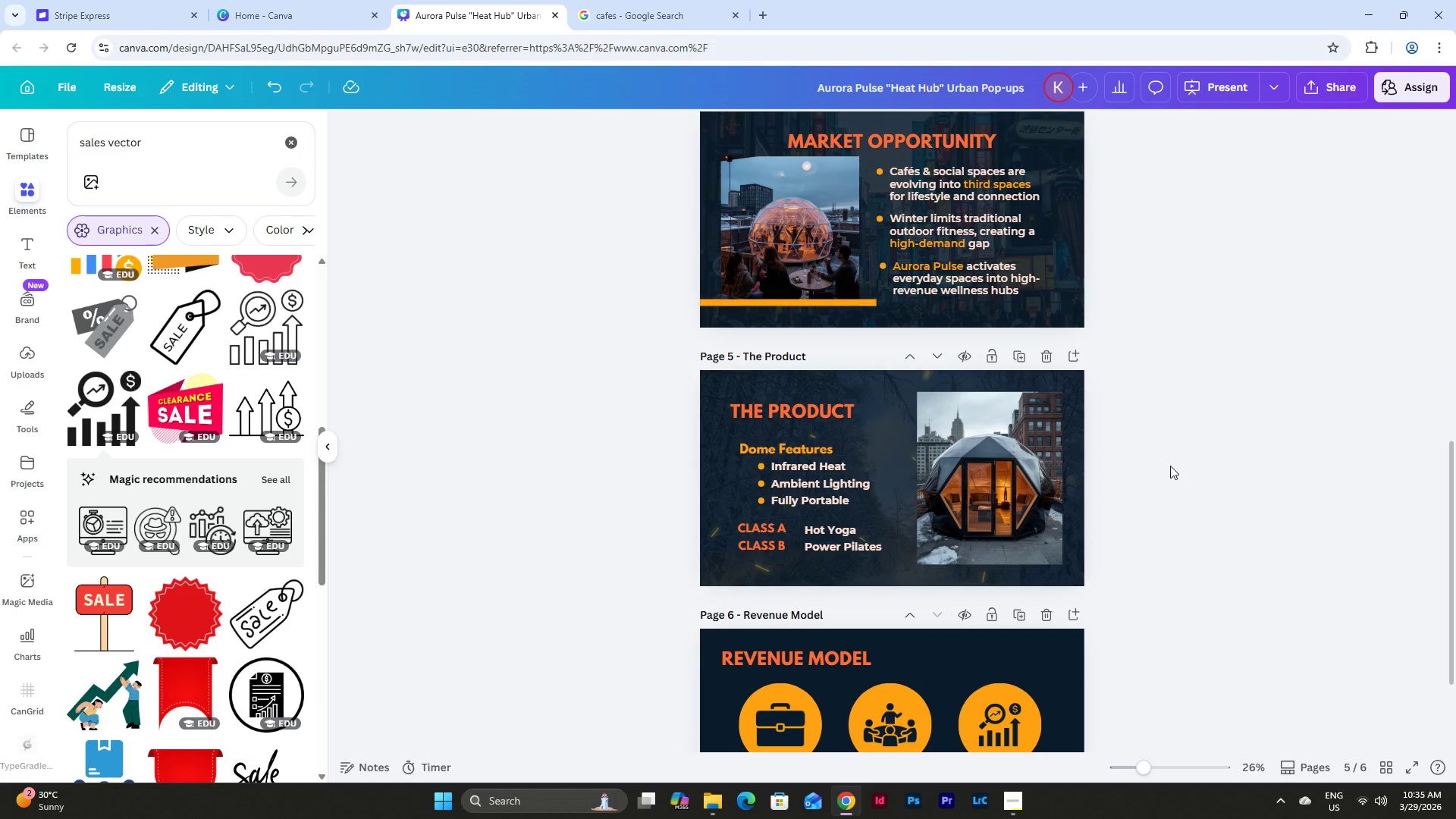 
scroll: coordinate [1170, 466], scroll_direction: down, amount: 11.0
 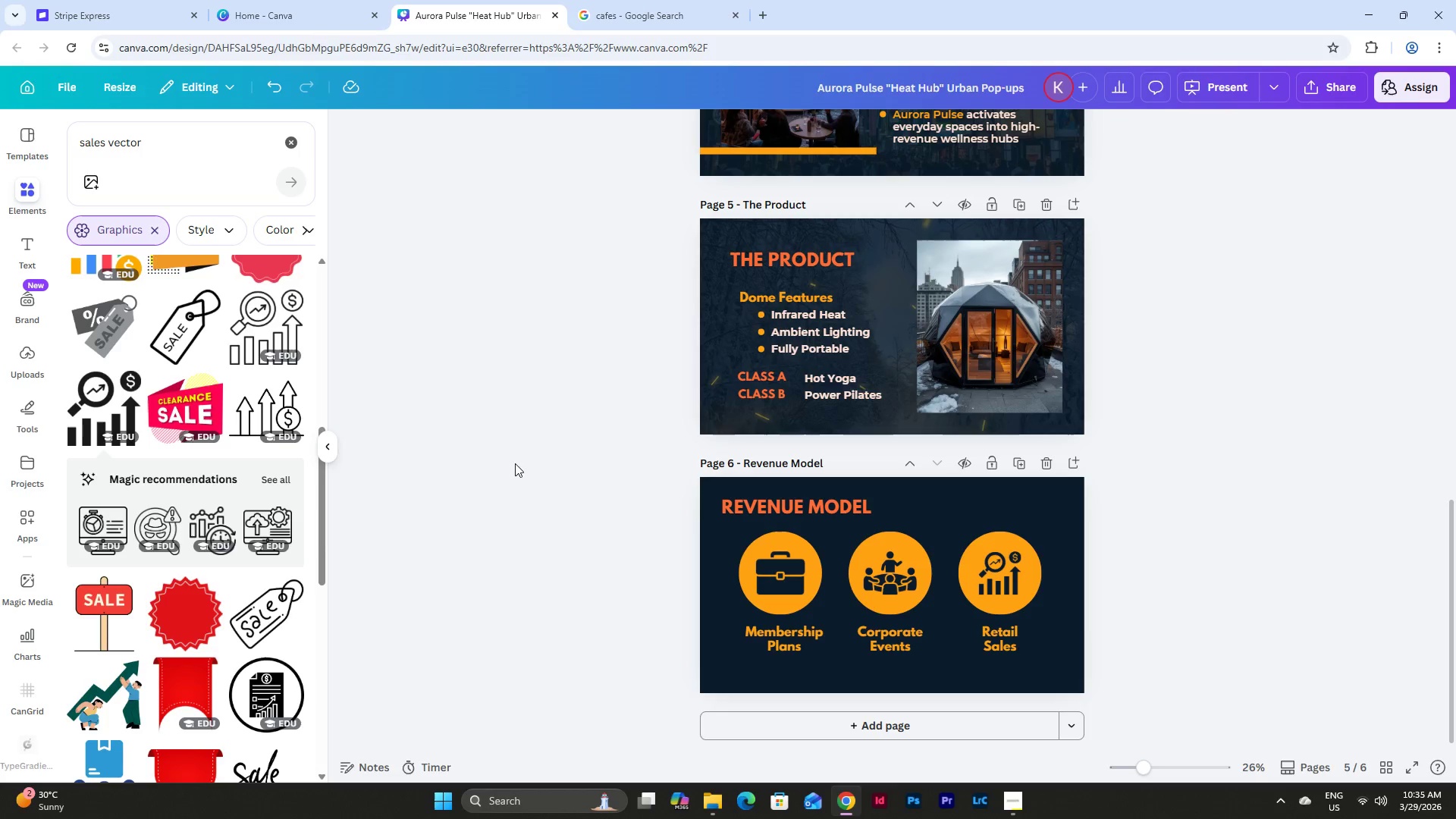 
scroll: coordinate [861, 246], scroll_direction: up, amount: 2.0
 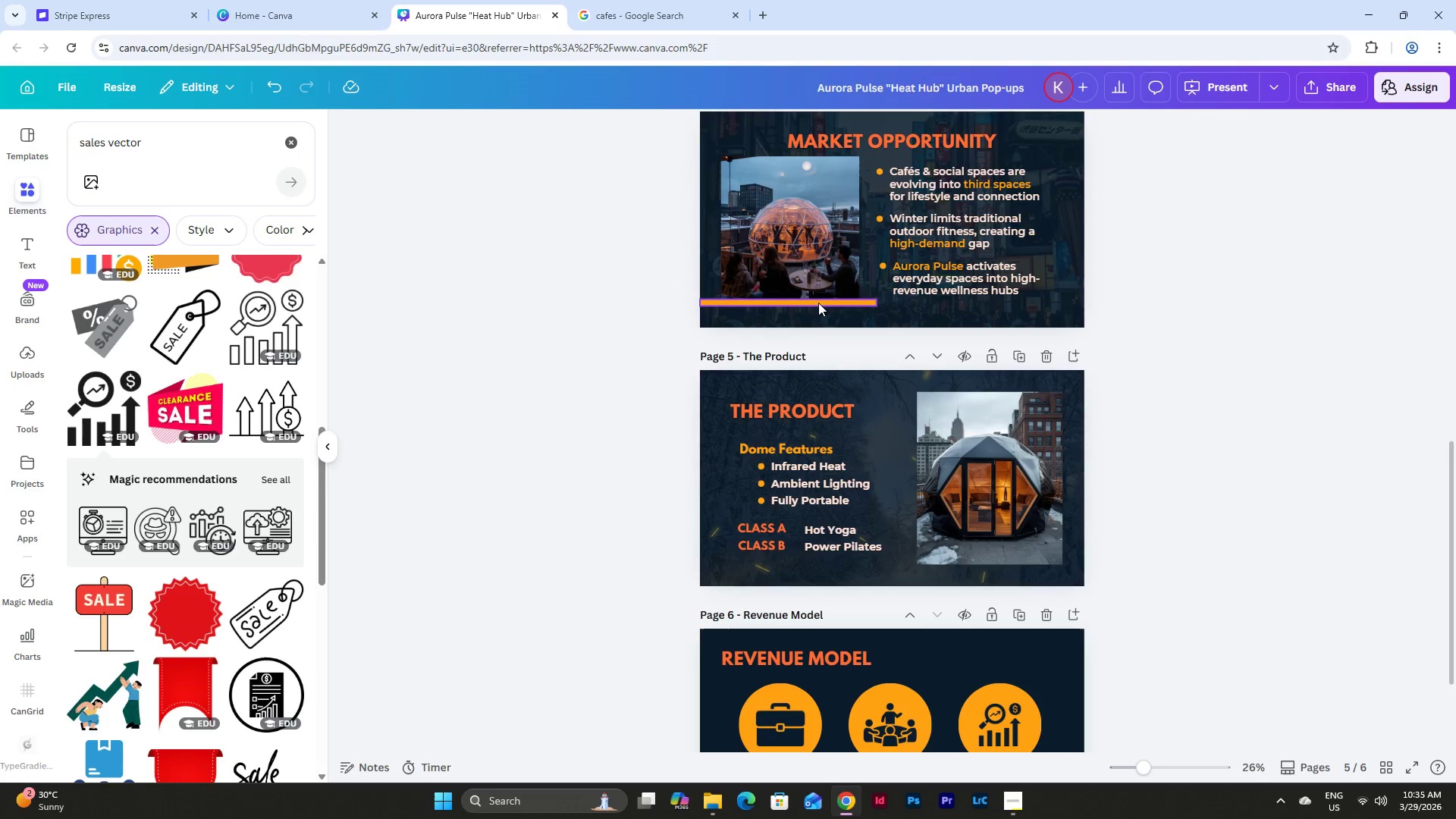 
left_click([818, 303])
 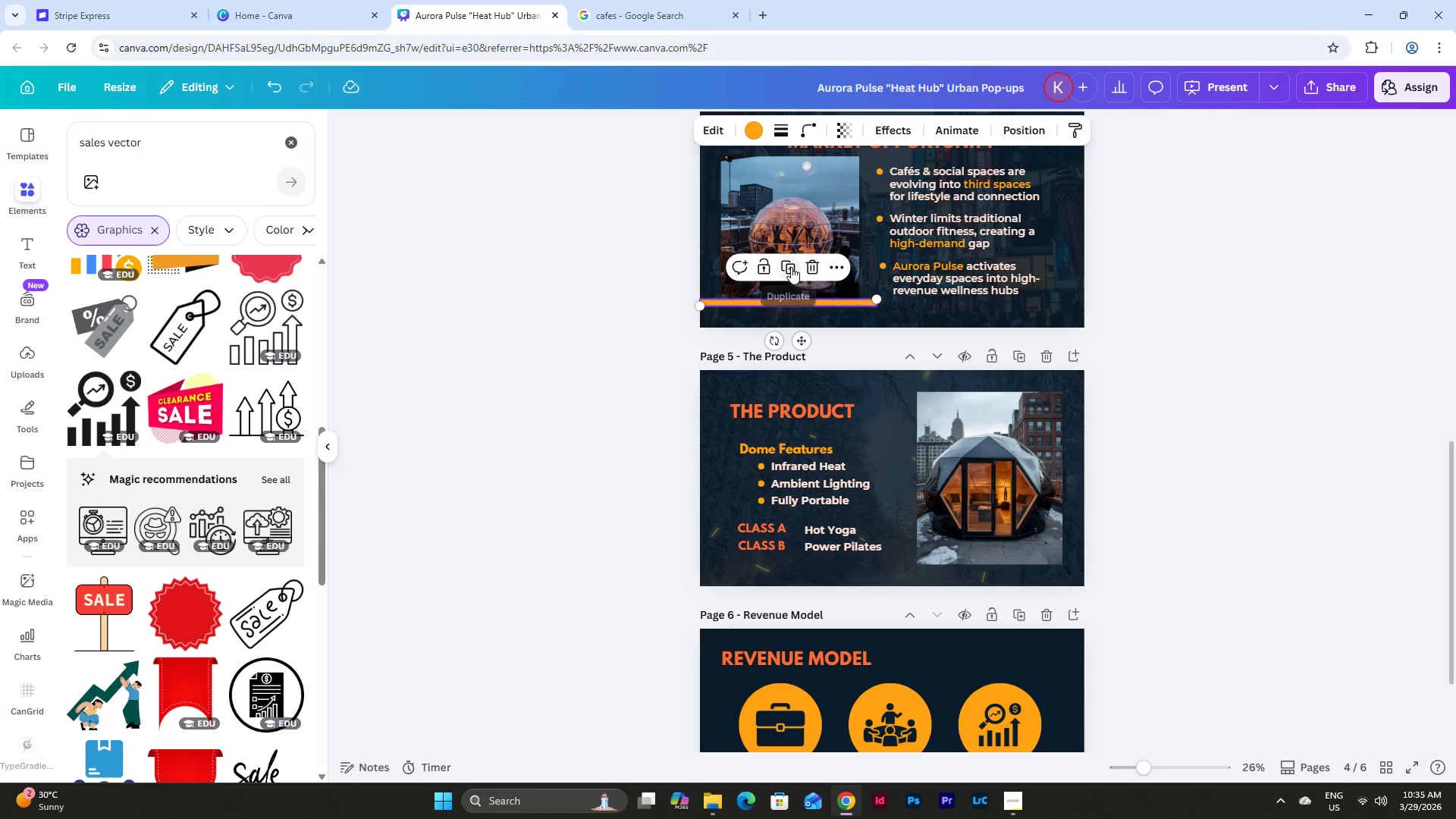 
scroll: coordinate [922, 322], scroll_direction: down, amount: 4.0
 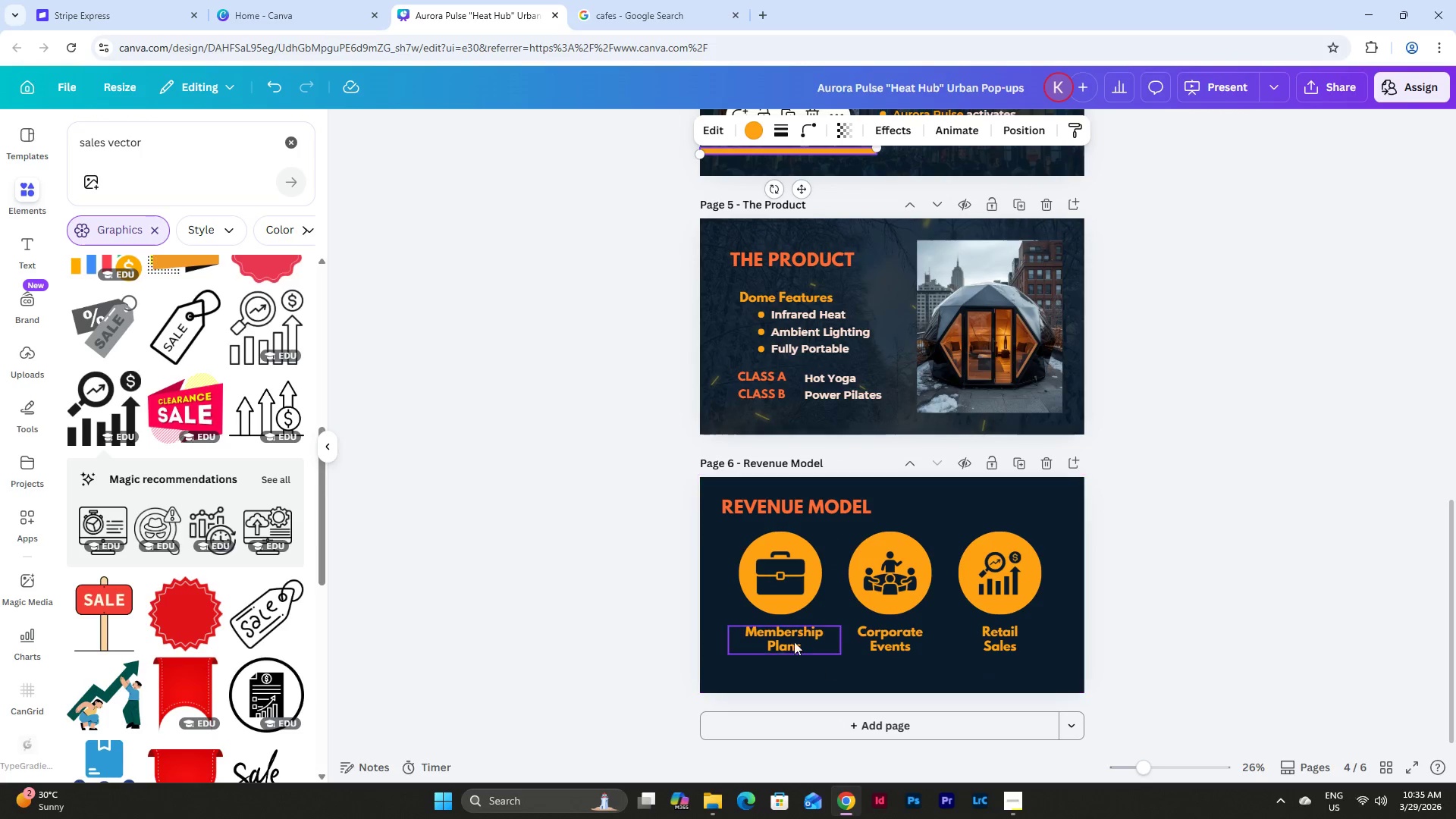 
left_click([792, 637])
 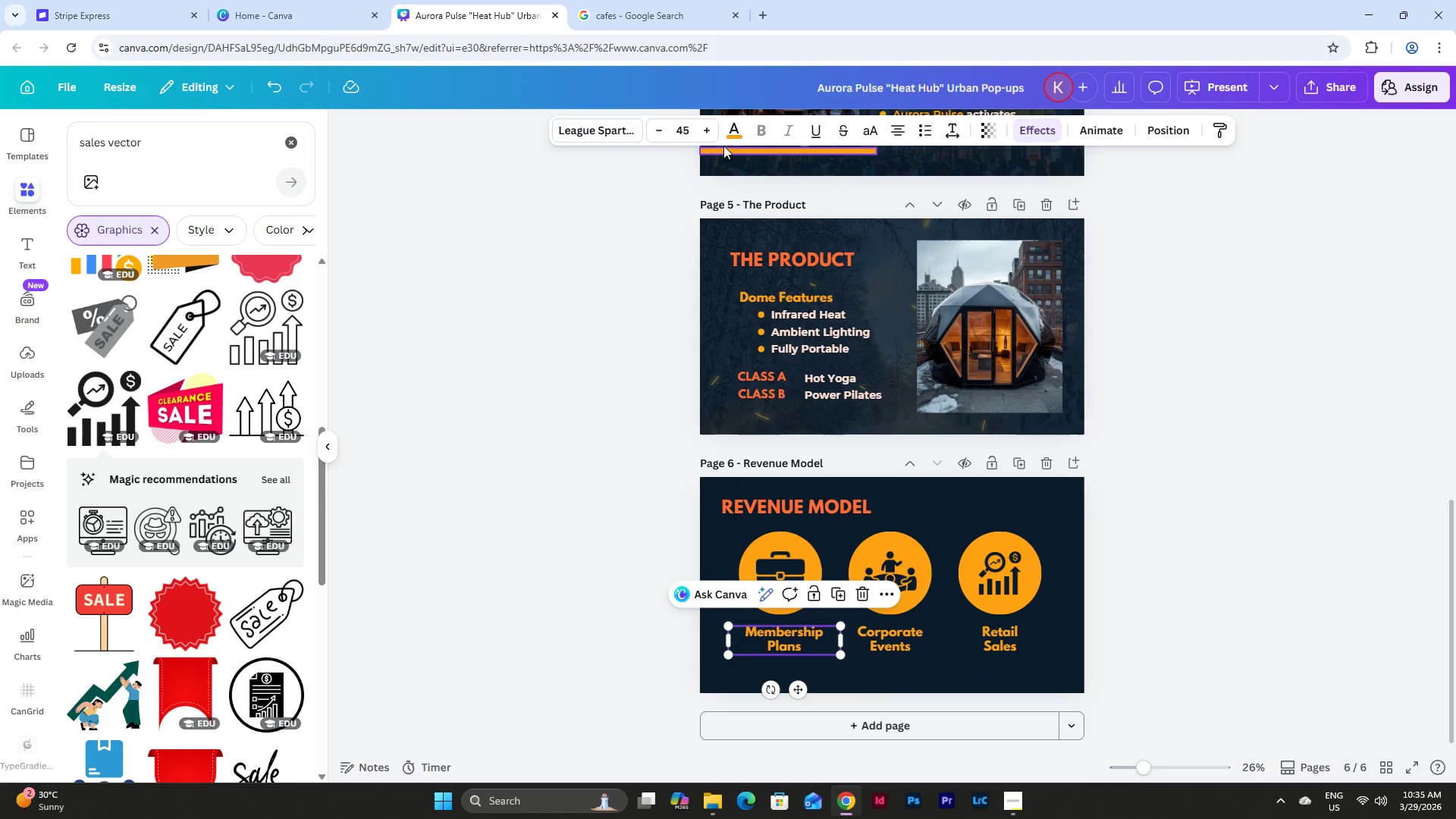 
left_click([730, 131])
 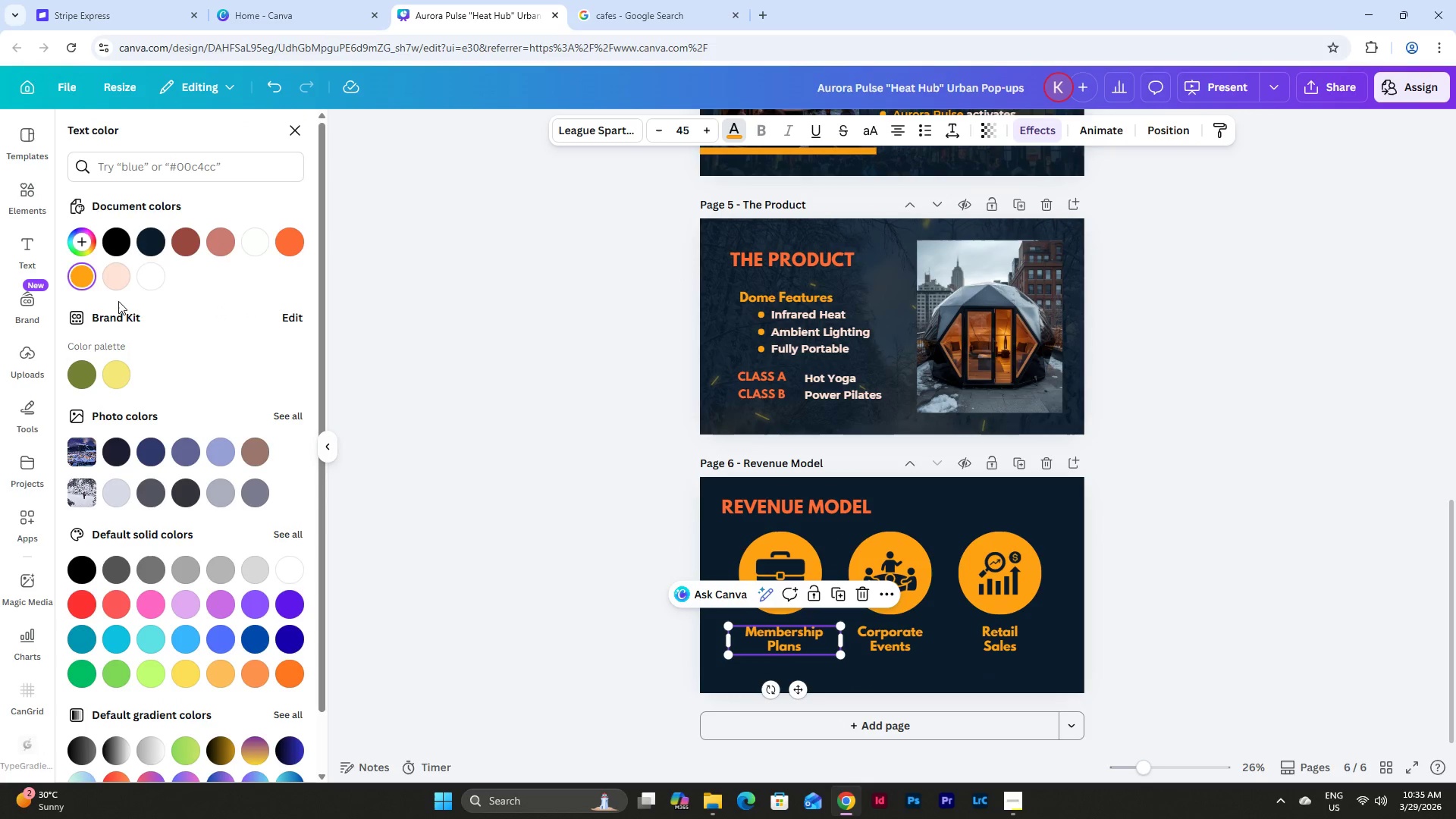 
left_click([121, 278])
 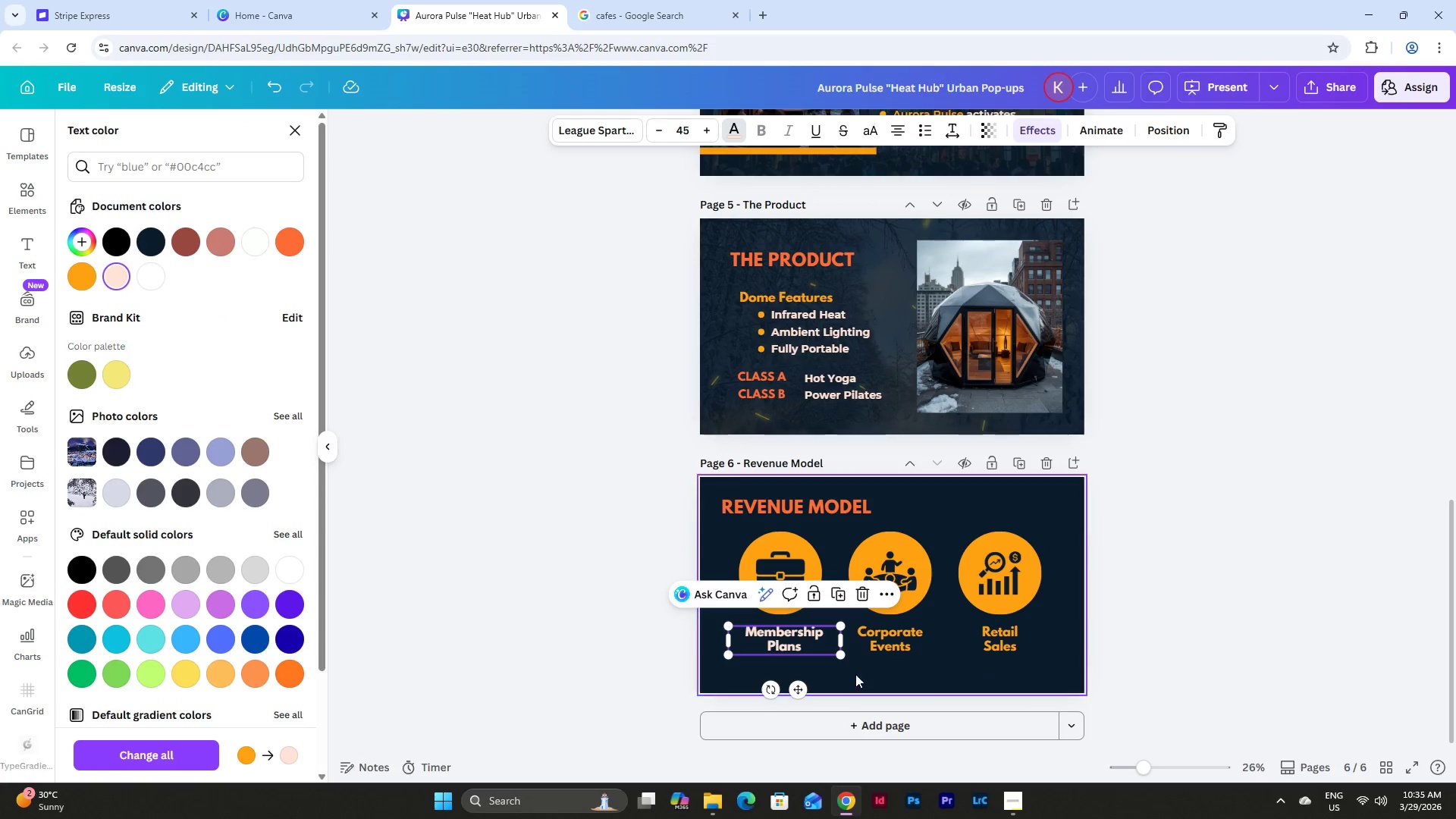 
left_click([875, 639])
 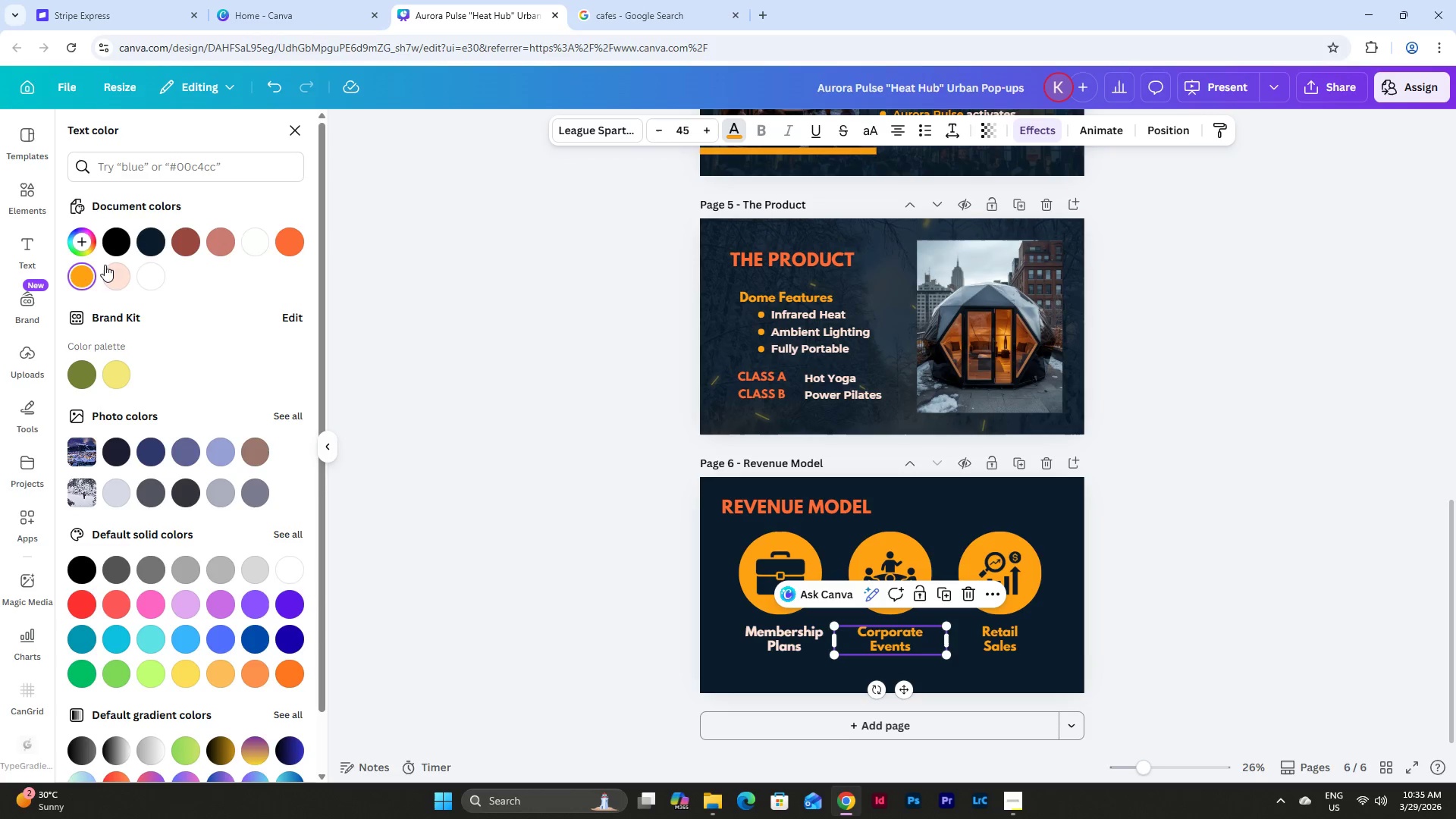 
left_click([107, 275])
 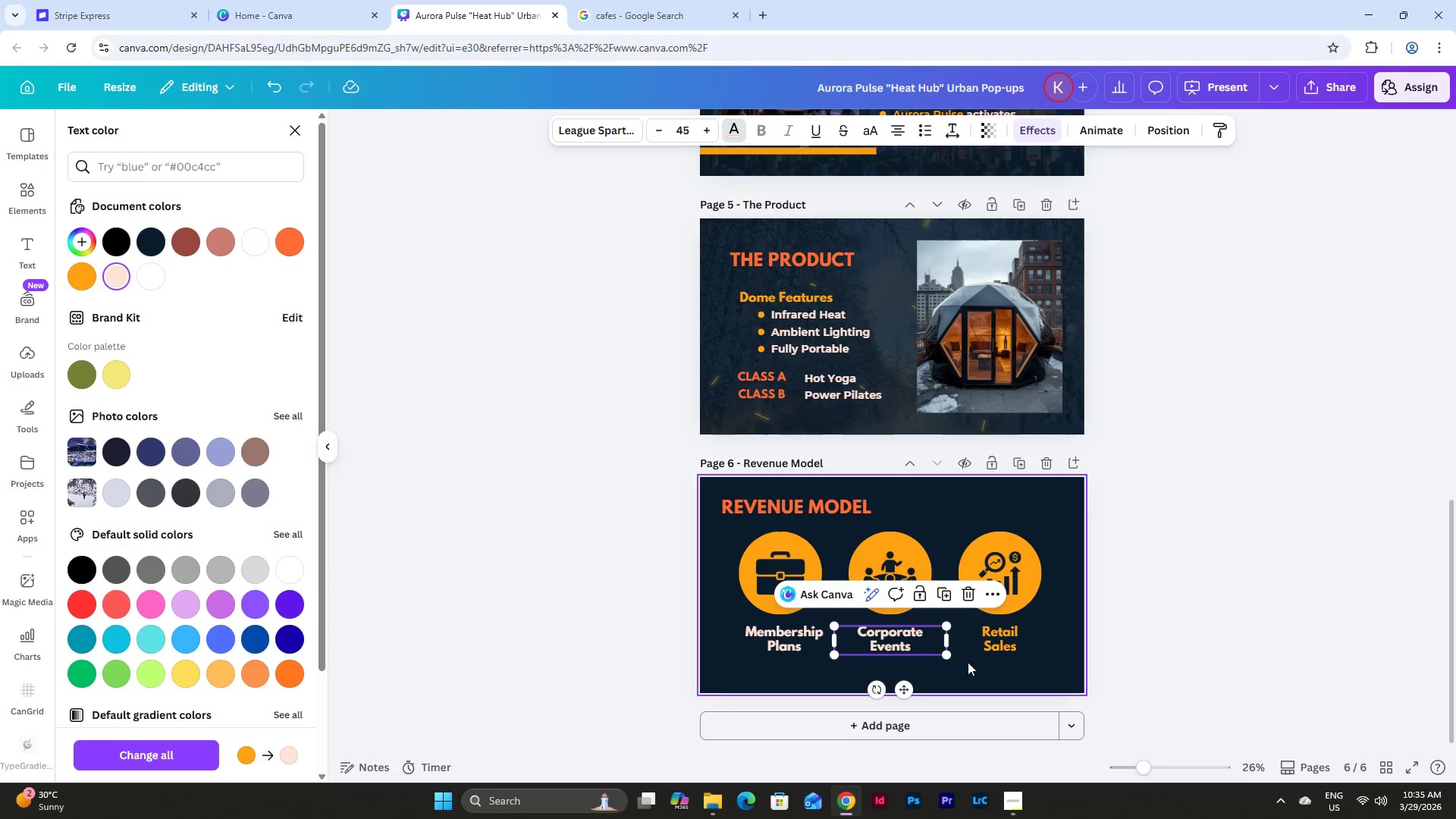 
left_click([1003, 635])
 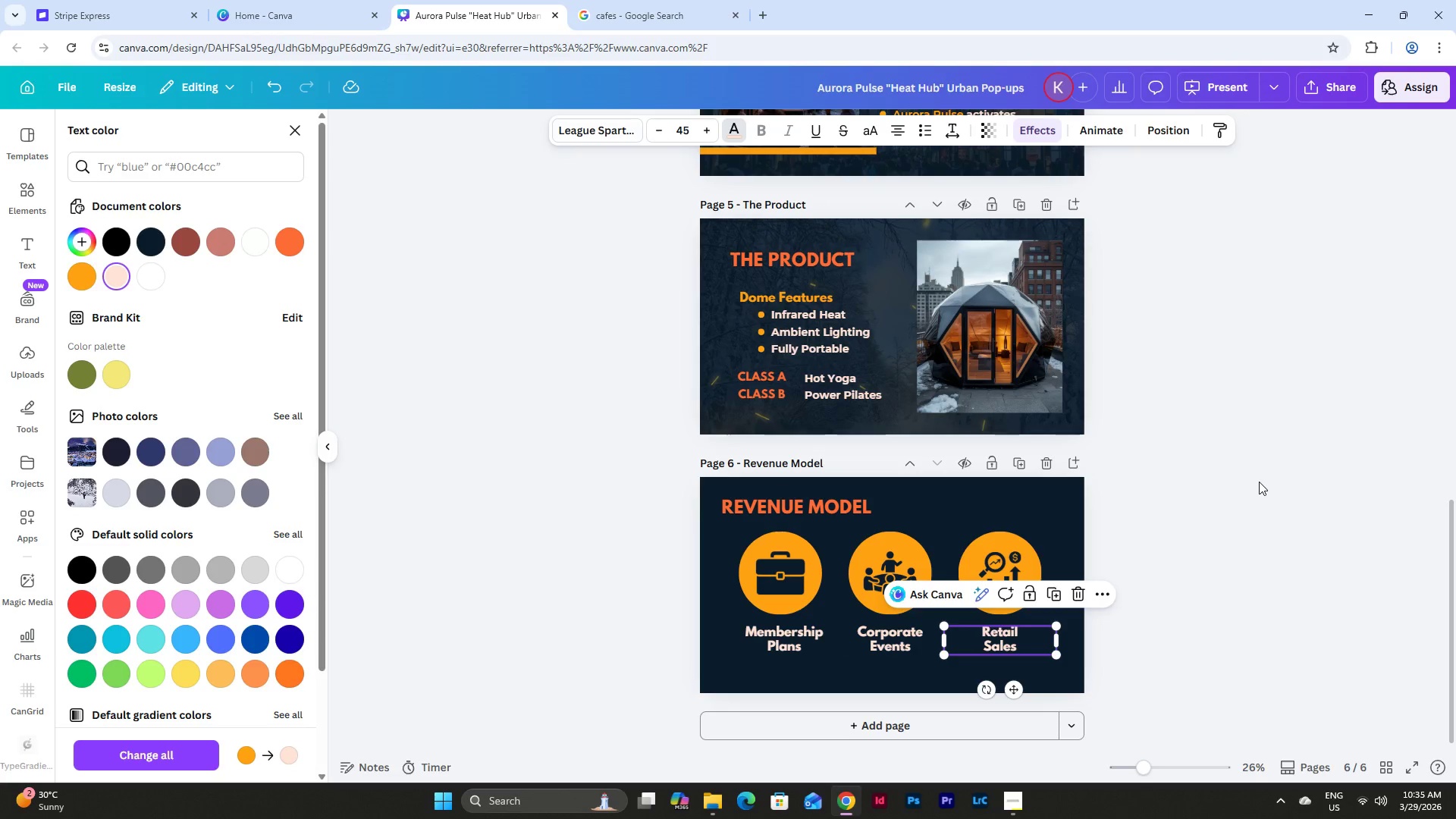 
scroll: coordinate [1137, 488], scroll_direction: up, amount: 4.0
 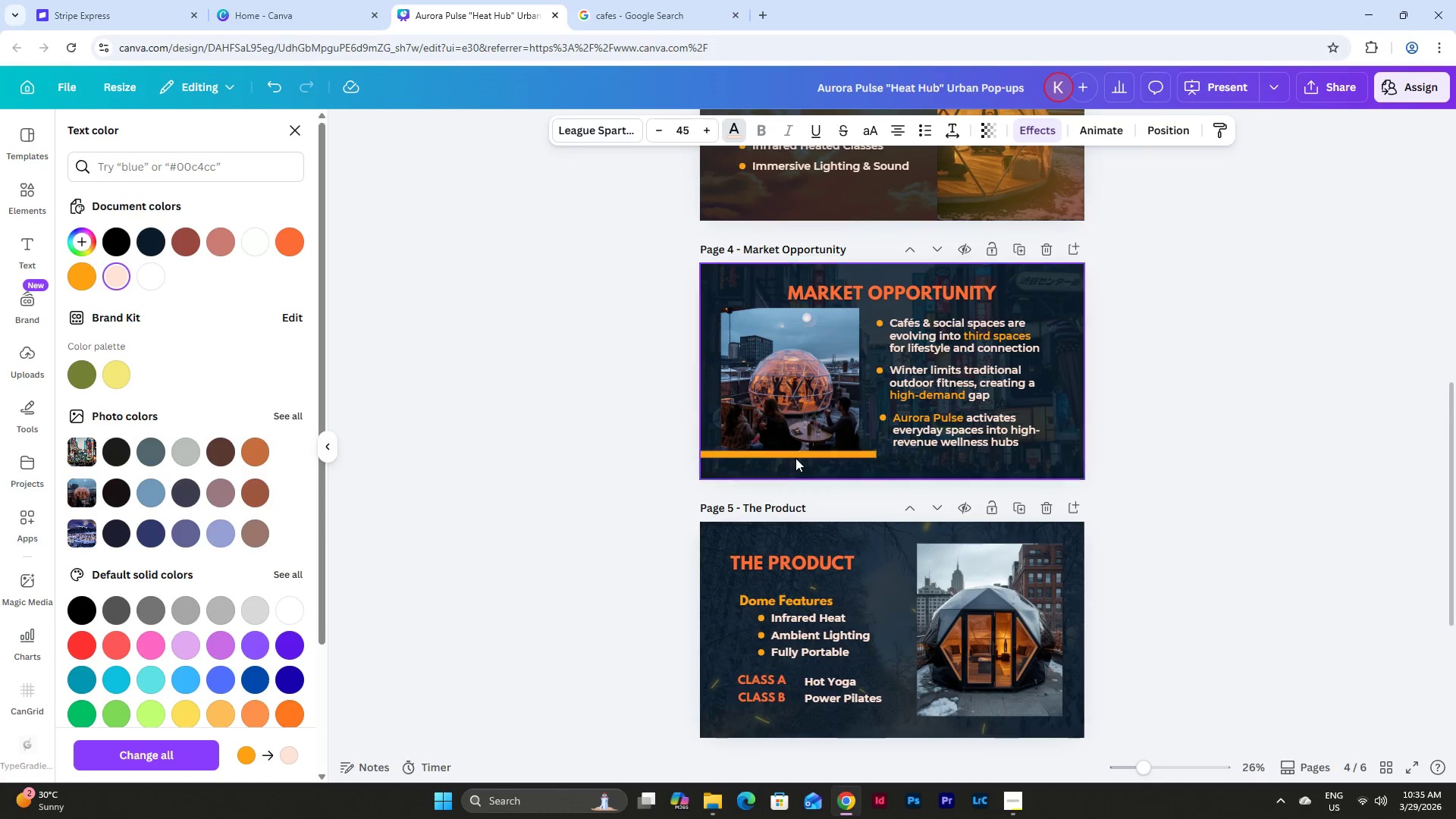 
left_click([796, 453])
 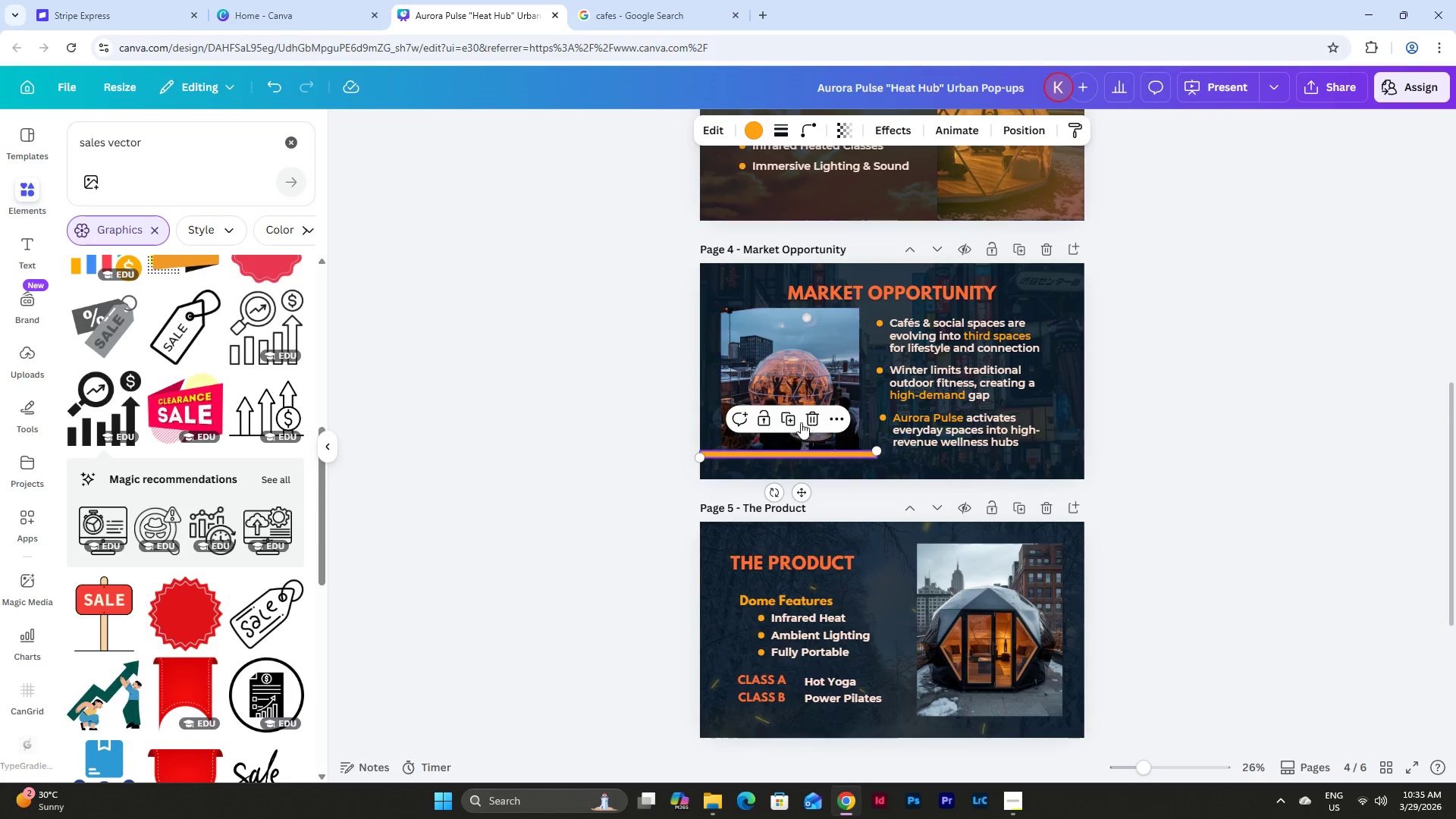 
left_click([785, 415])
 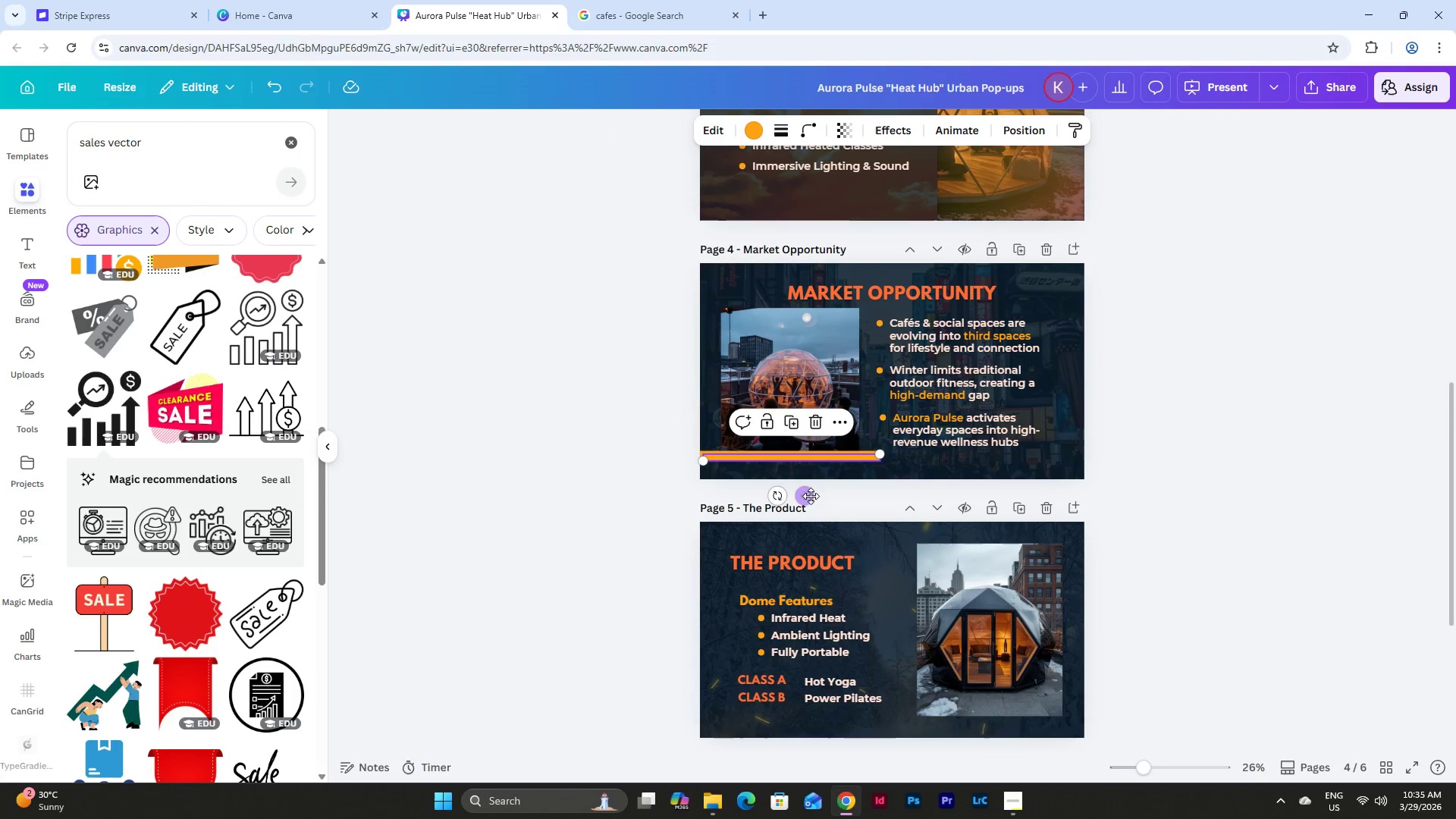 
left_click_drag(start_coordinate=[807, 494], to_coordinate=[997, 541])
 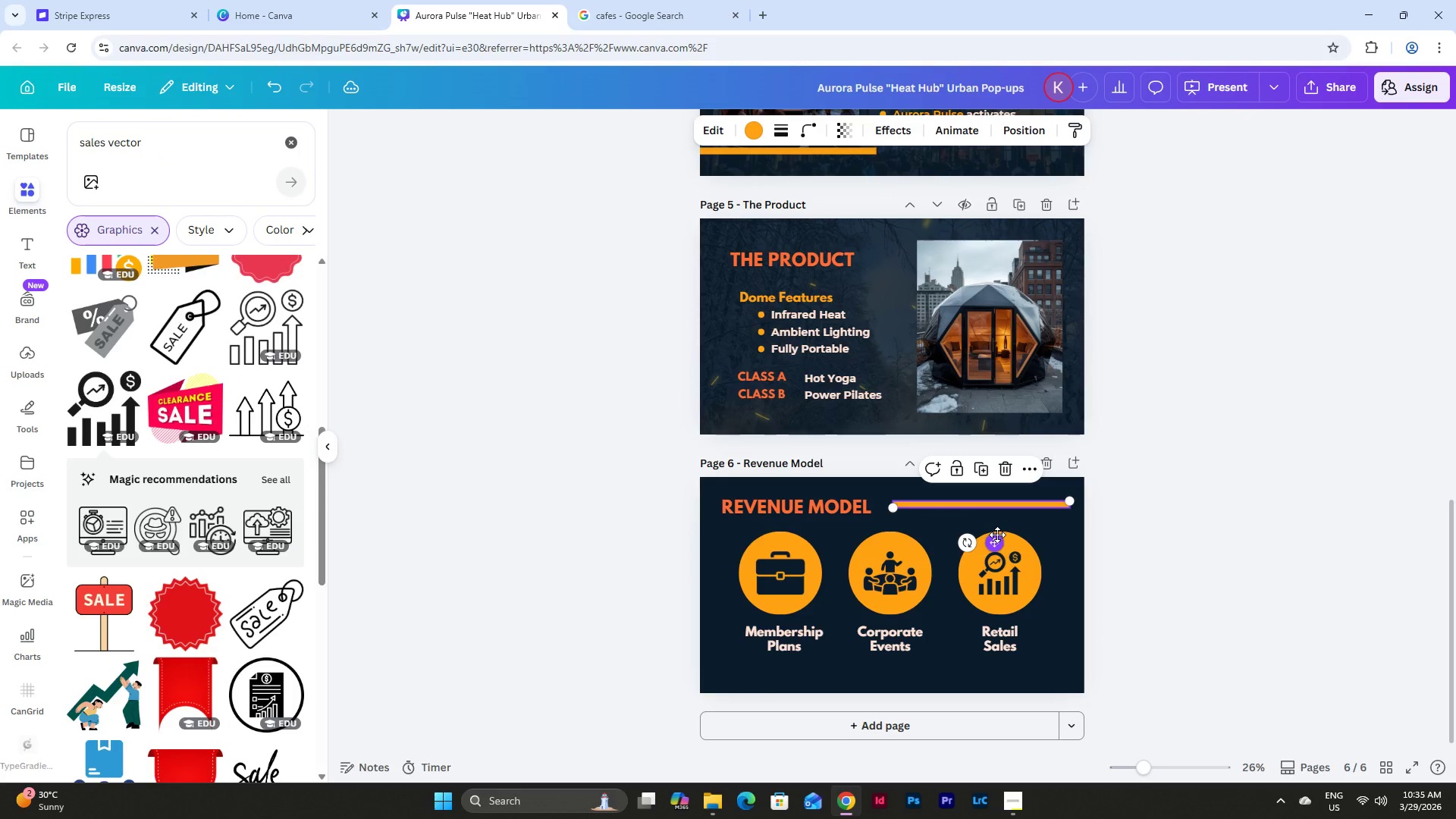 
scroll: coordinate [1021, 565], scroll_direction: down, amount: 4.0
 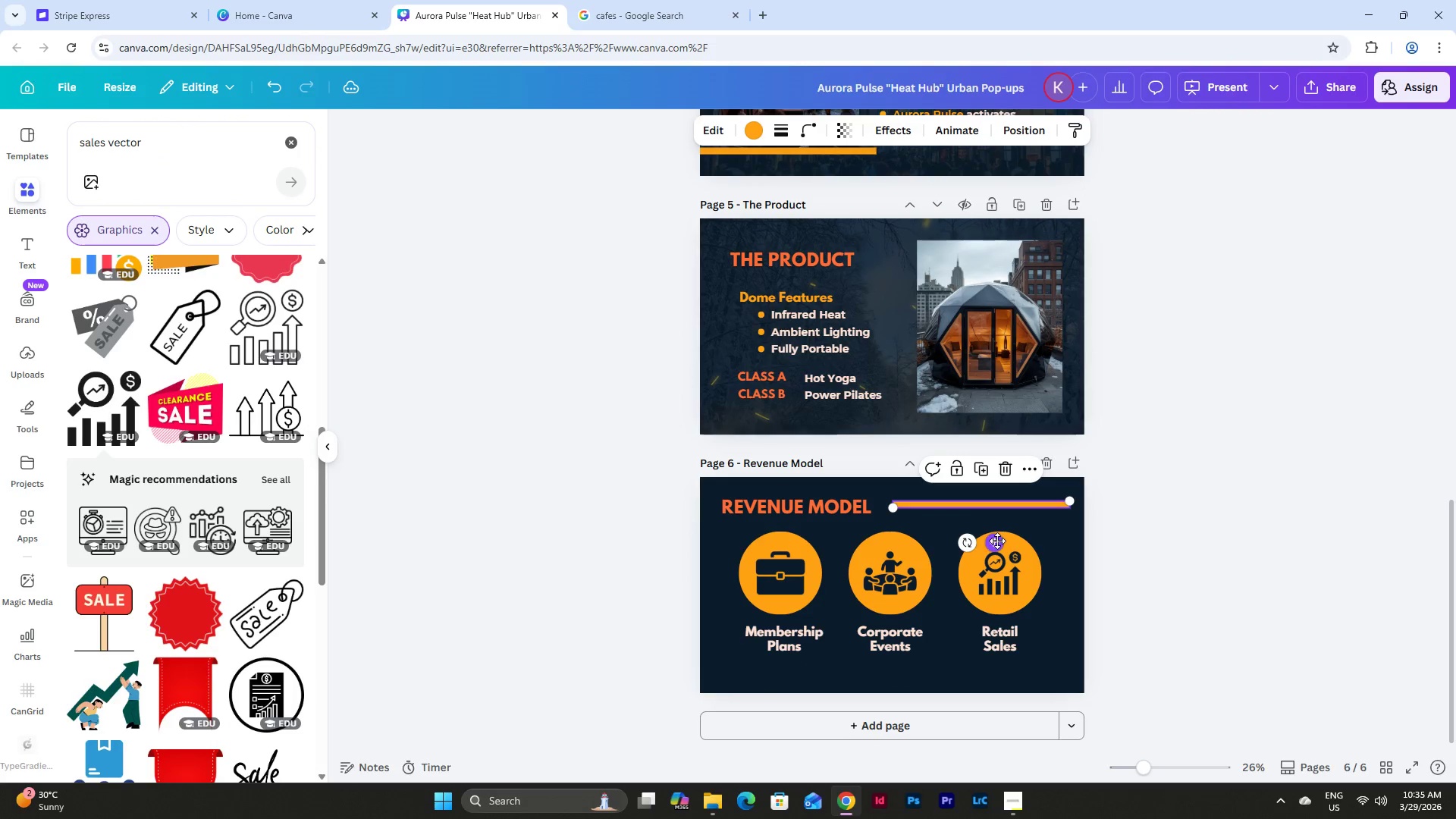 
left_click_drag(start_coordinate=[996, 539], to_coordinate=[996, 544])
 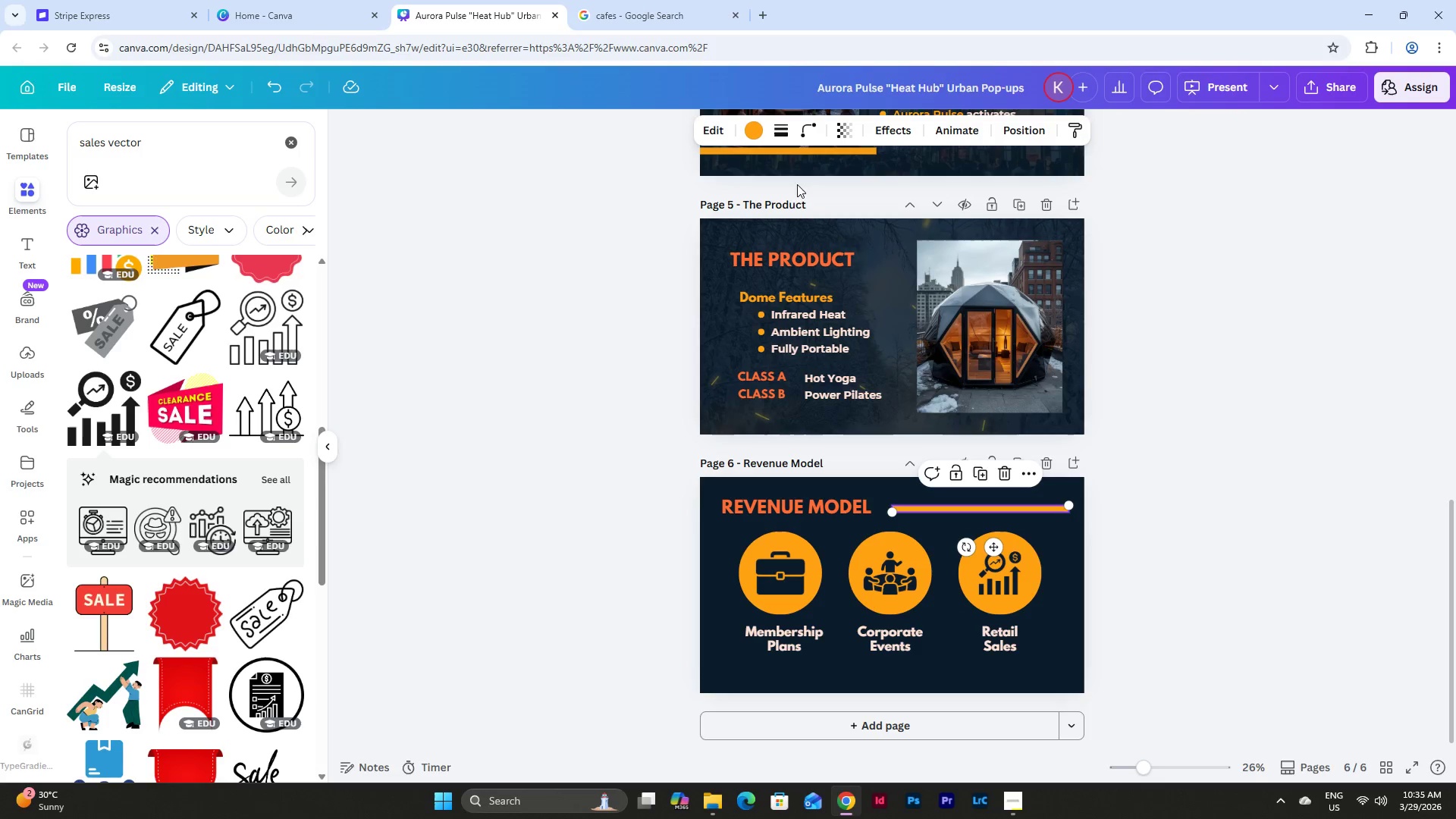 
left_click([750, 127])
 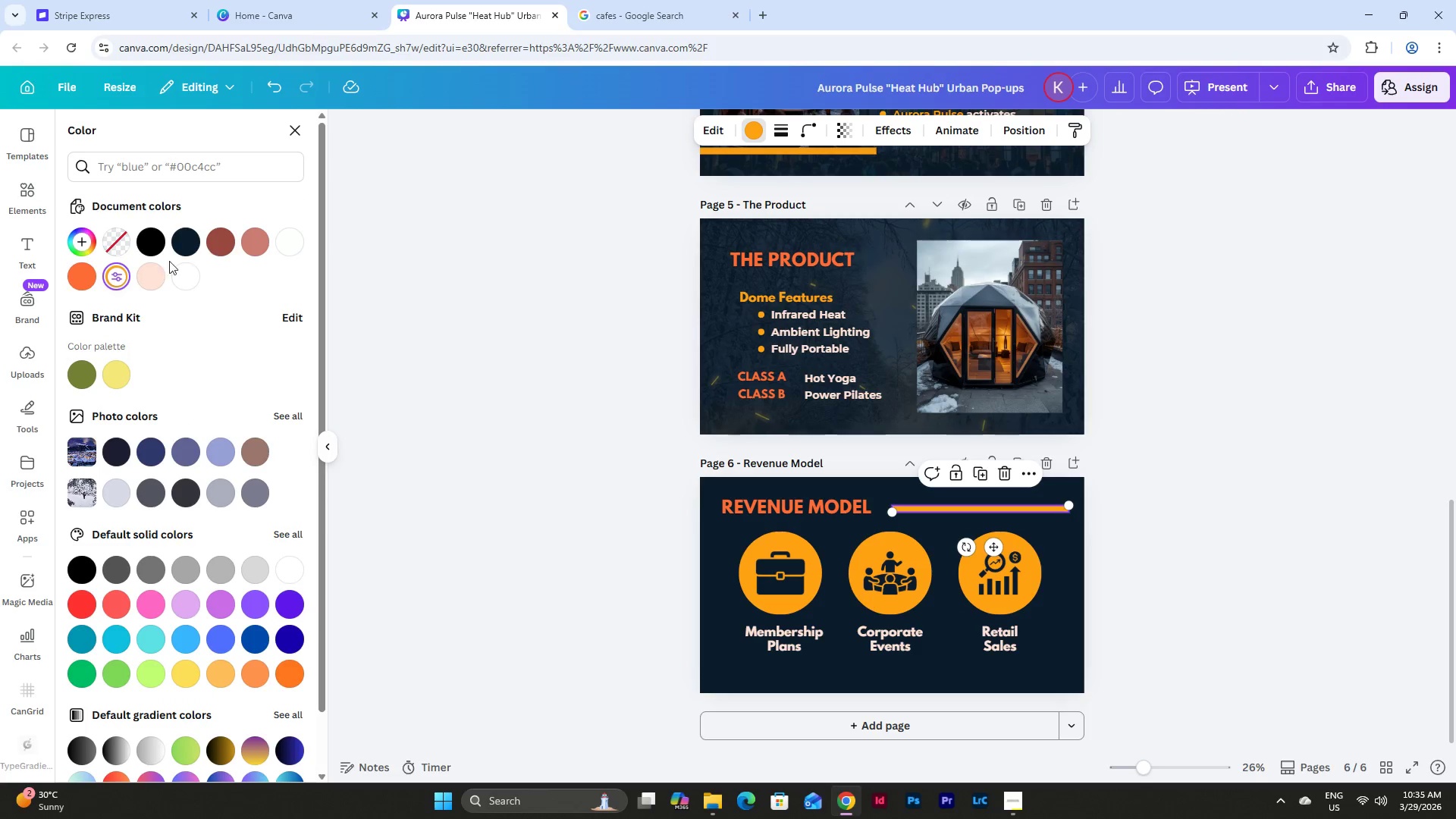 
left_click([152, 271])
 